 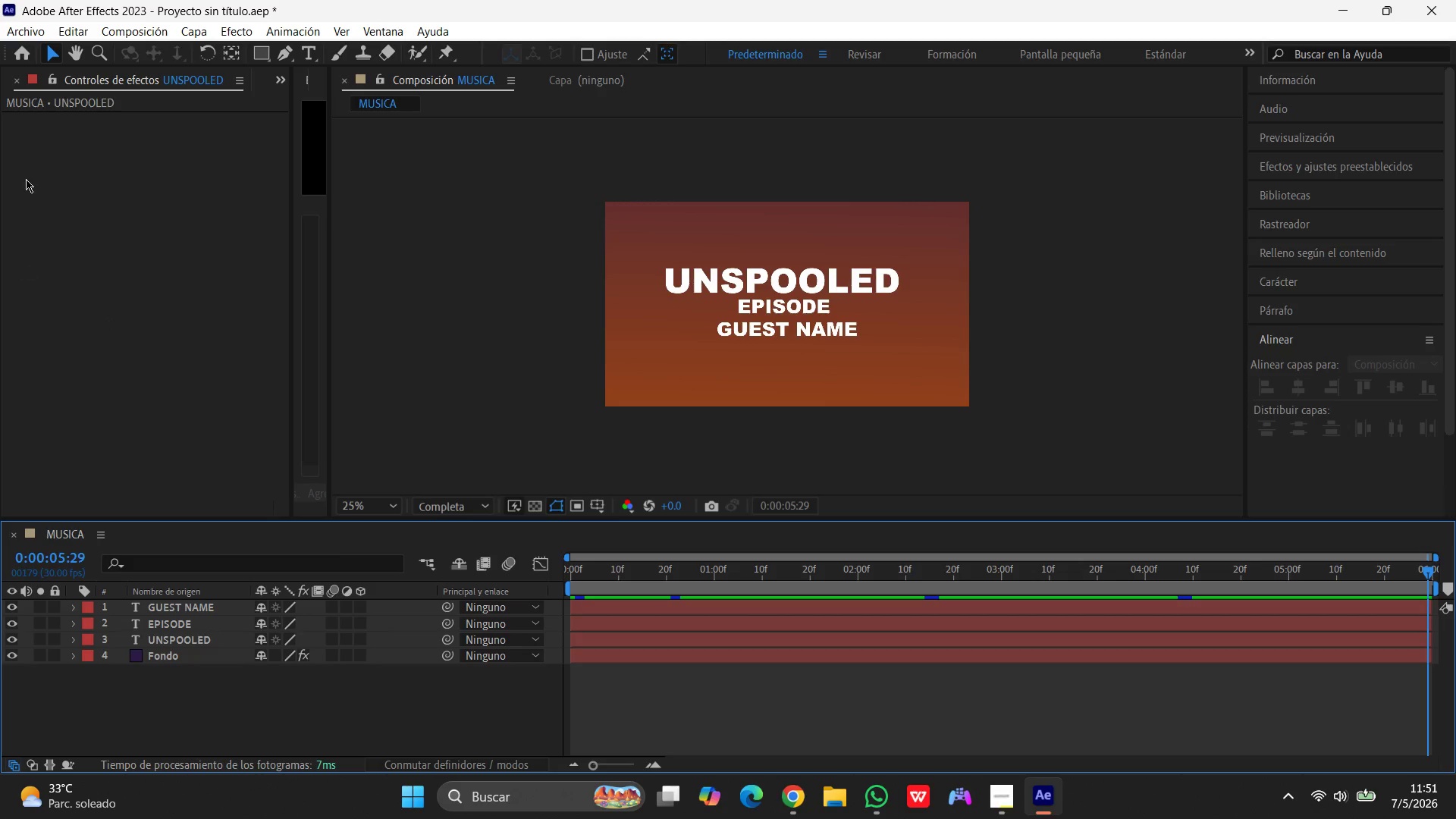 
left_click([278, 80])
 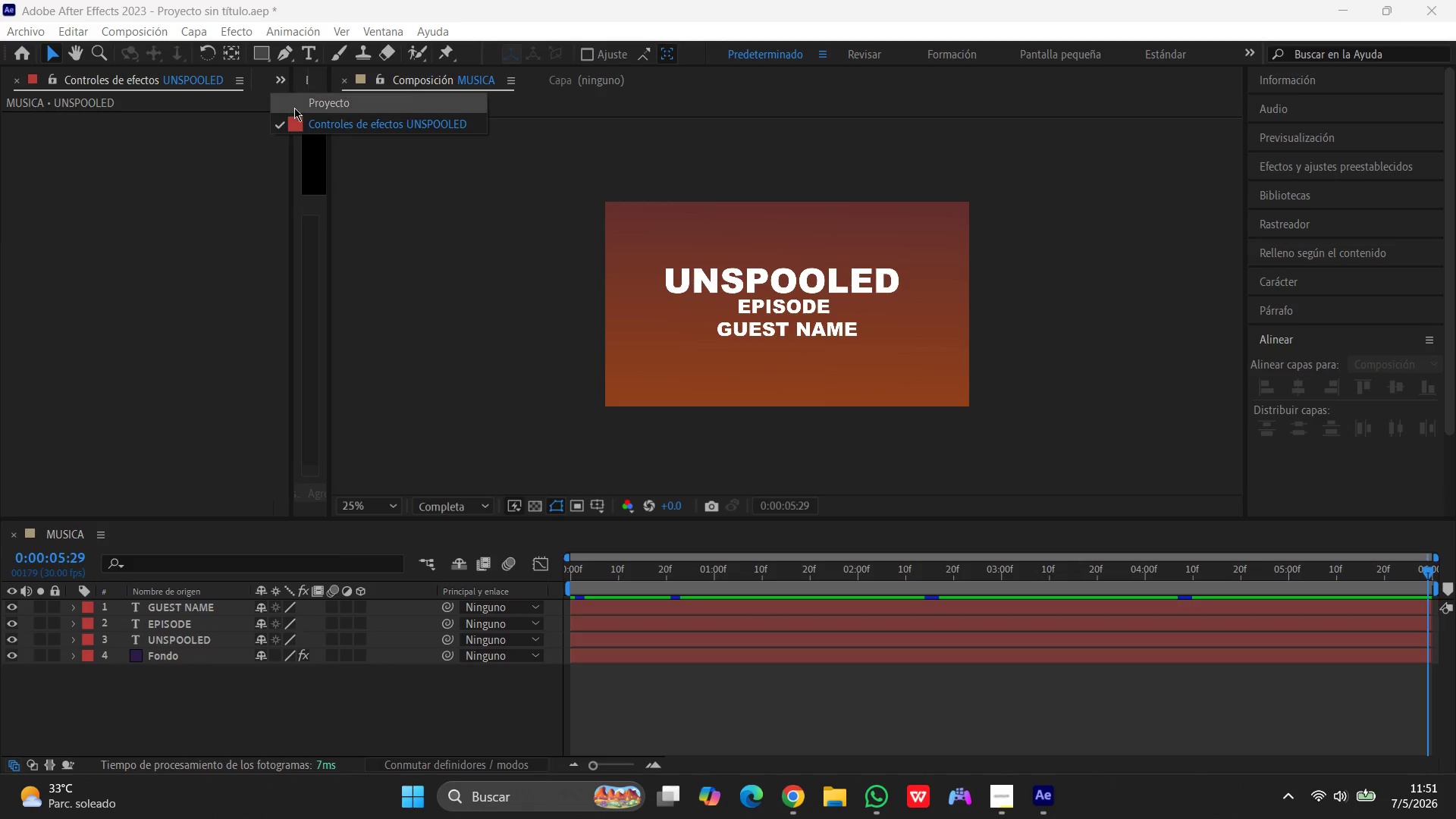 
left_click([297, 107])
 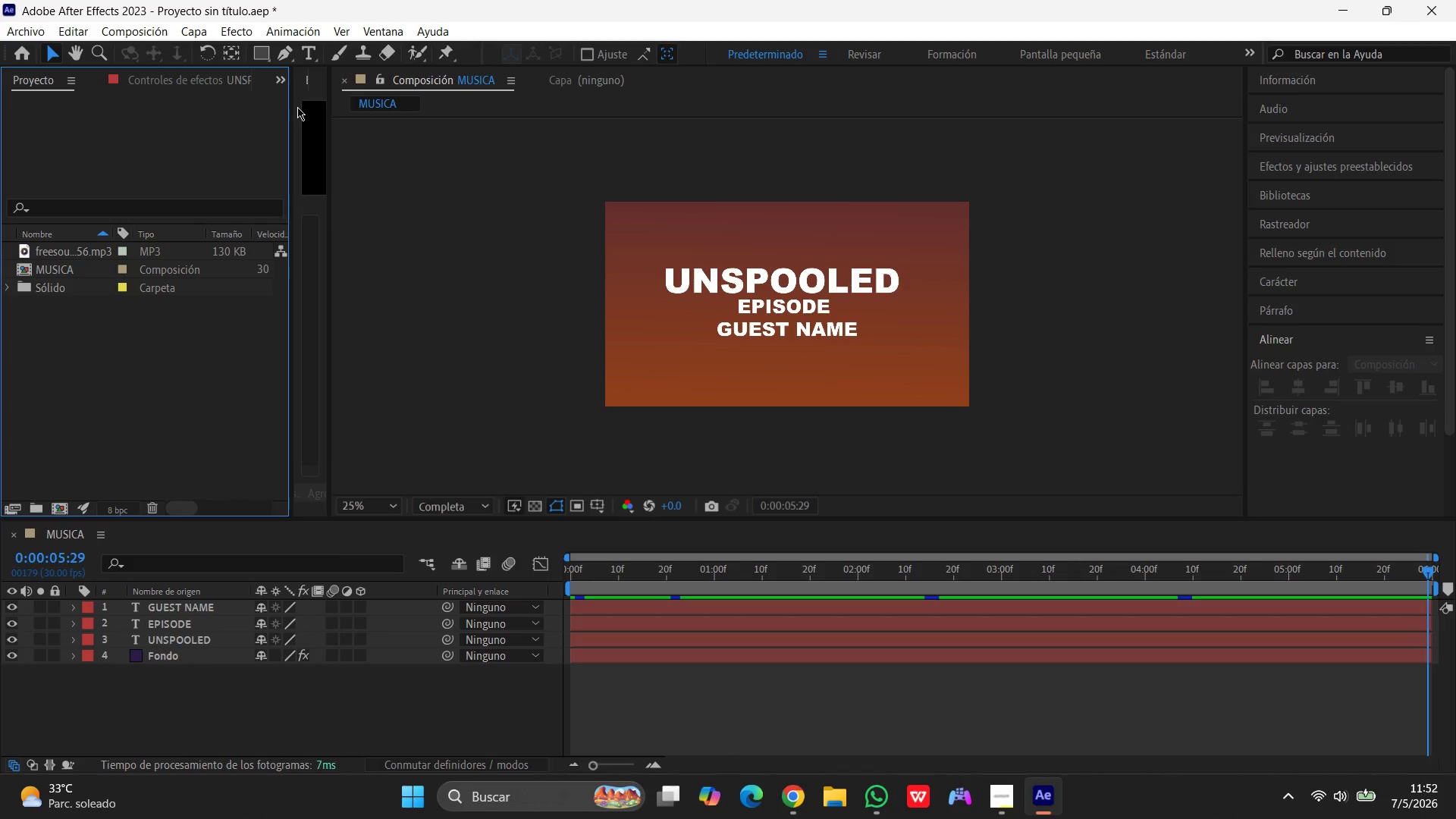 
wait(7.12)
 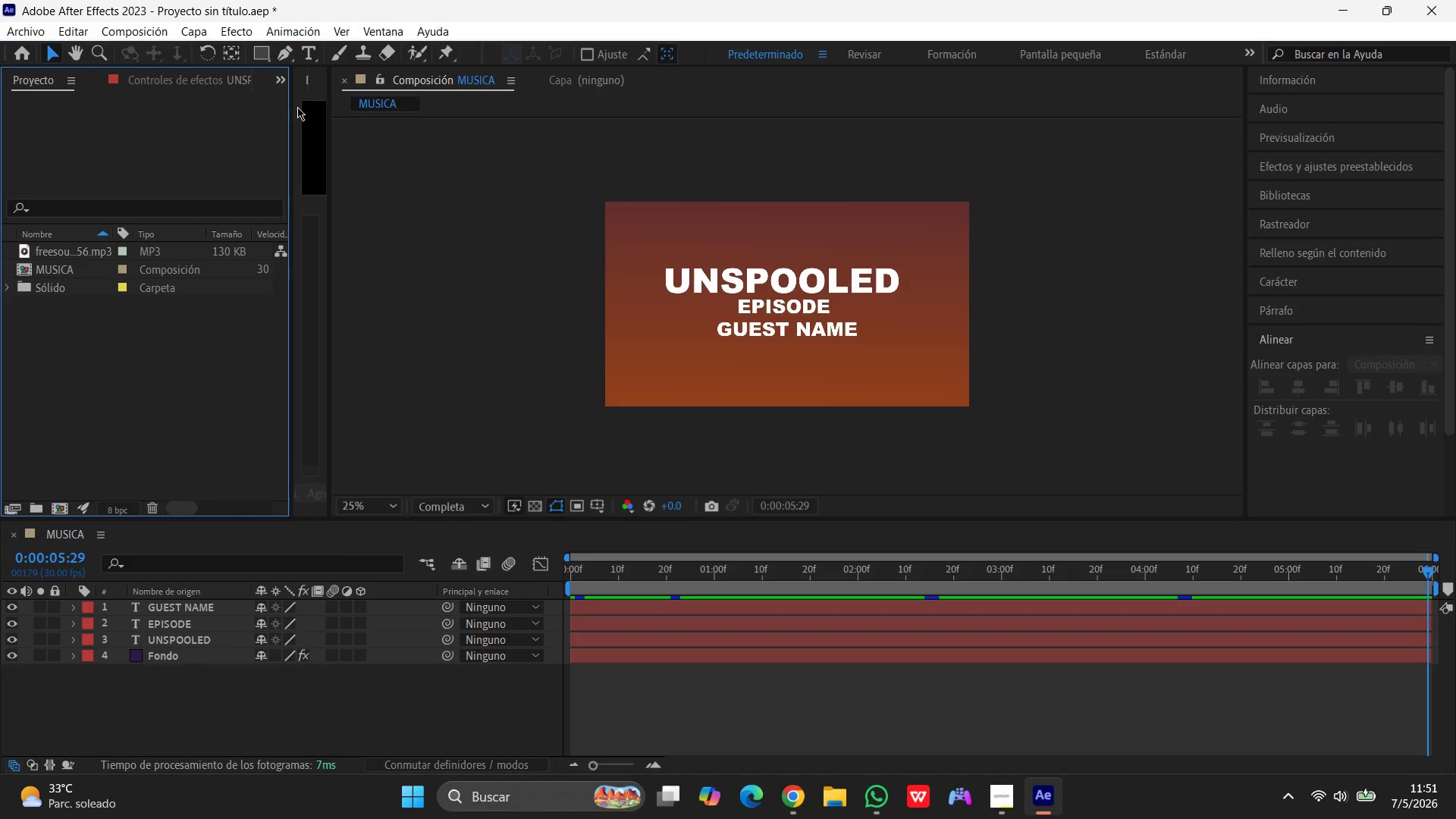 
left_click([391, 266])
 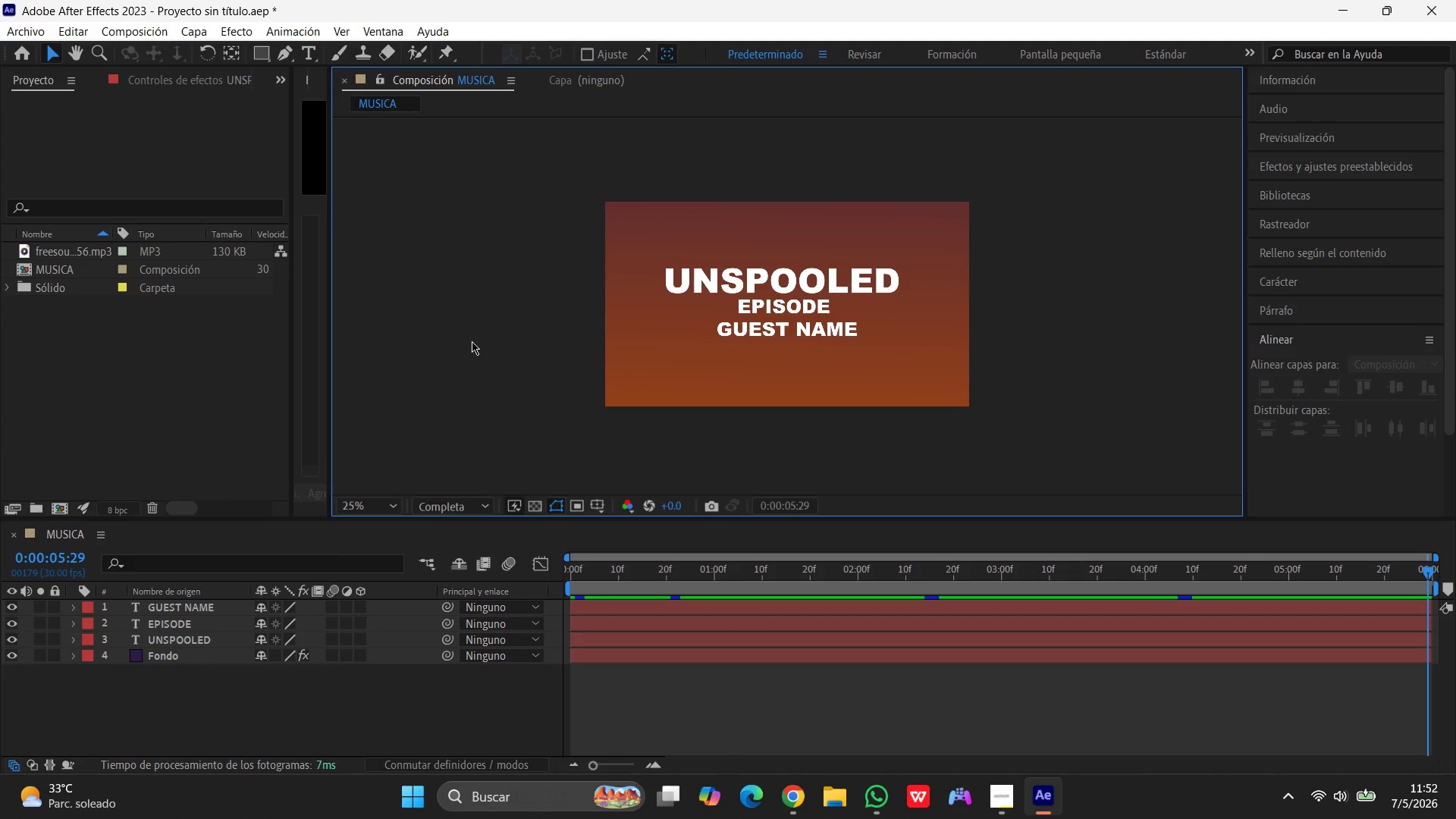 
wait(50.92)
 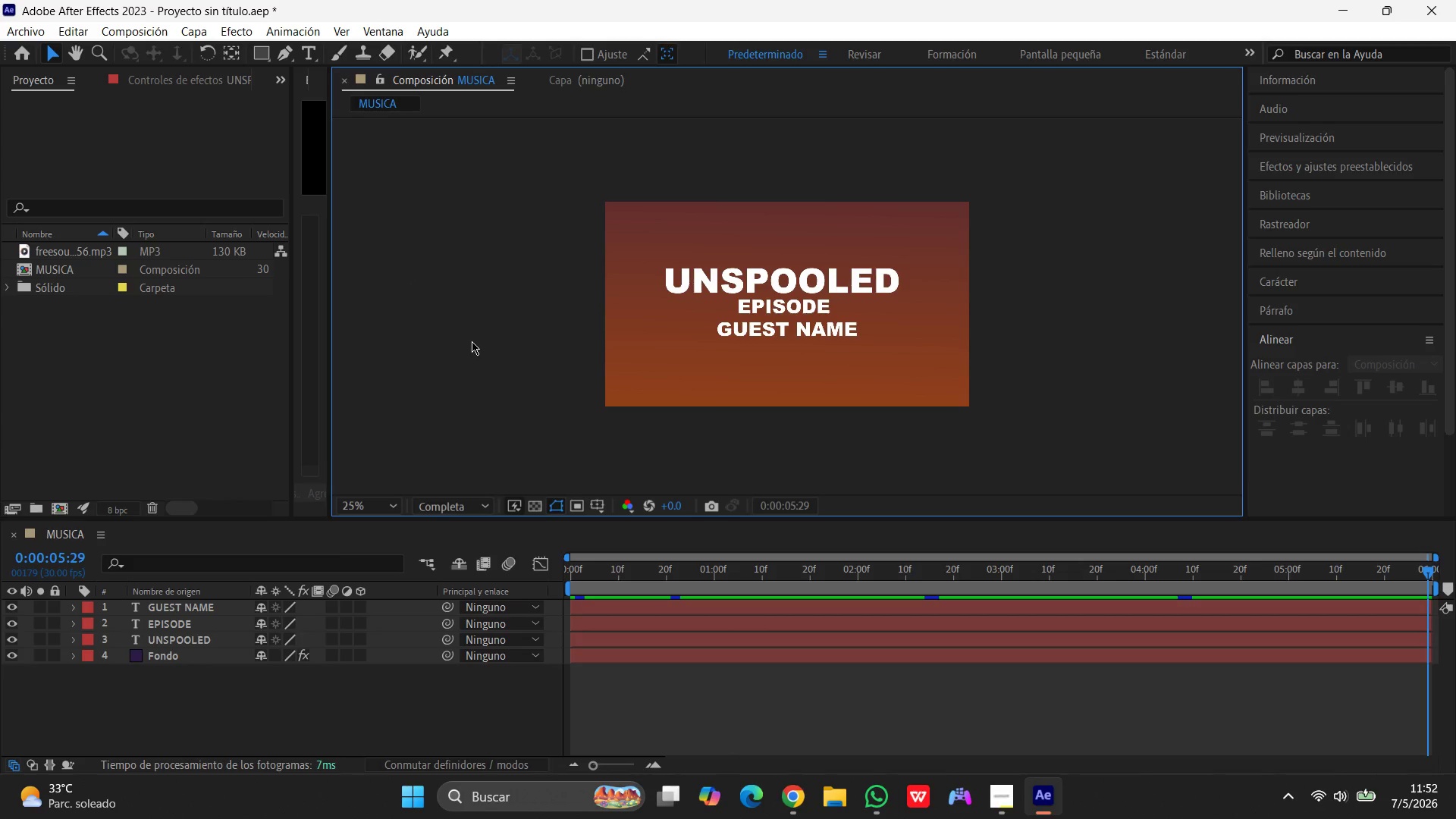 
left_click_drag(start_coordinate=[1430, 574], to_coordinate=[858, 588])
 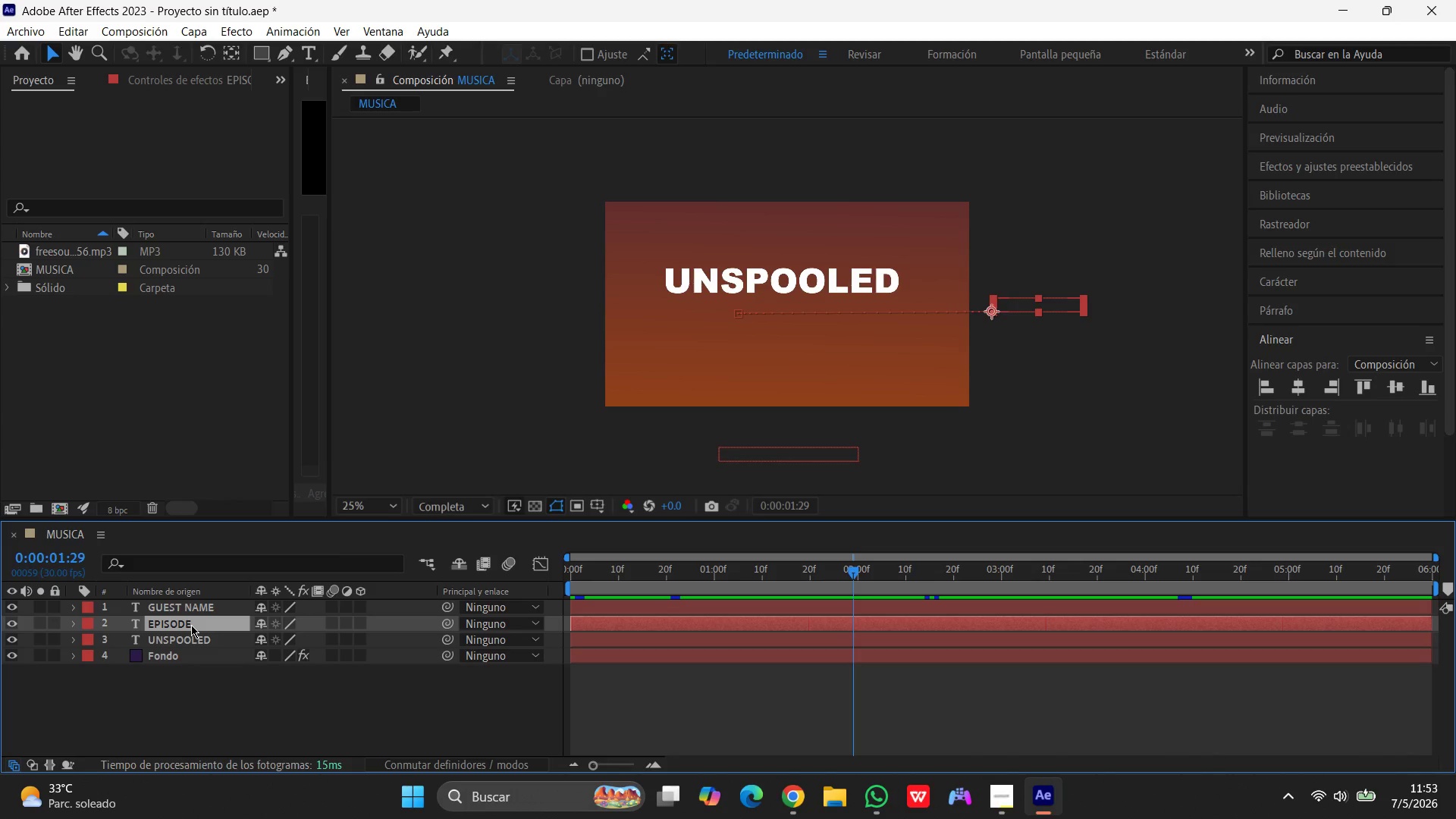 
wait(11.95)
 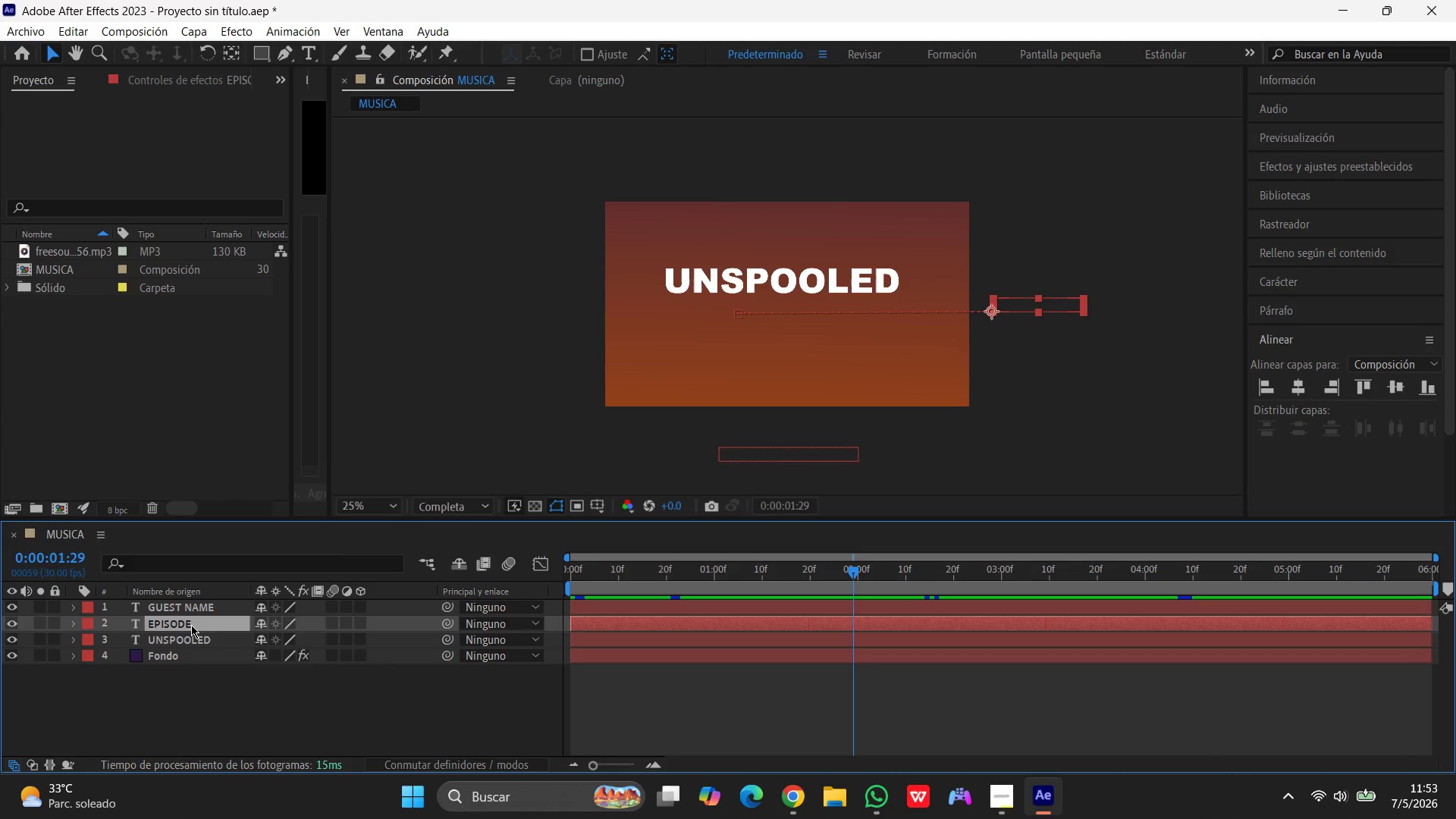 
key(Control+Shift+N)
 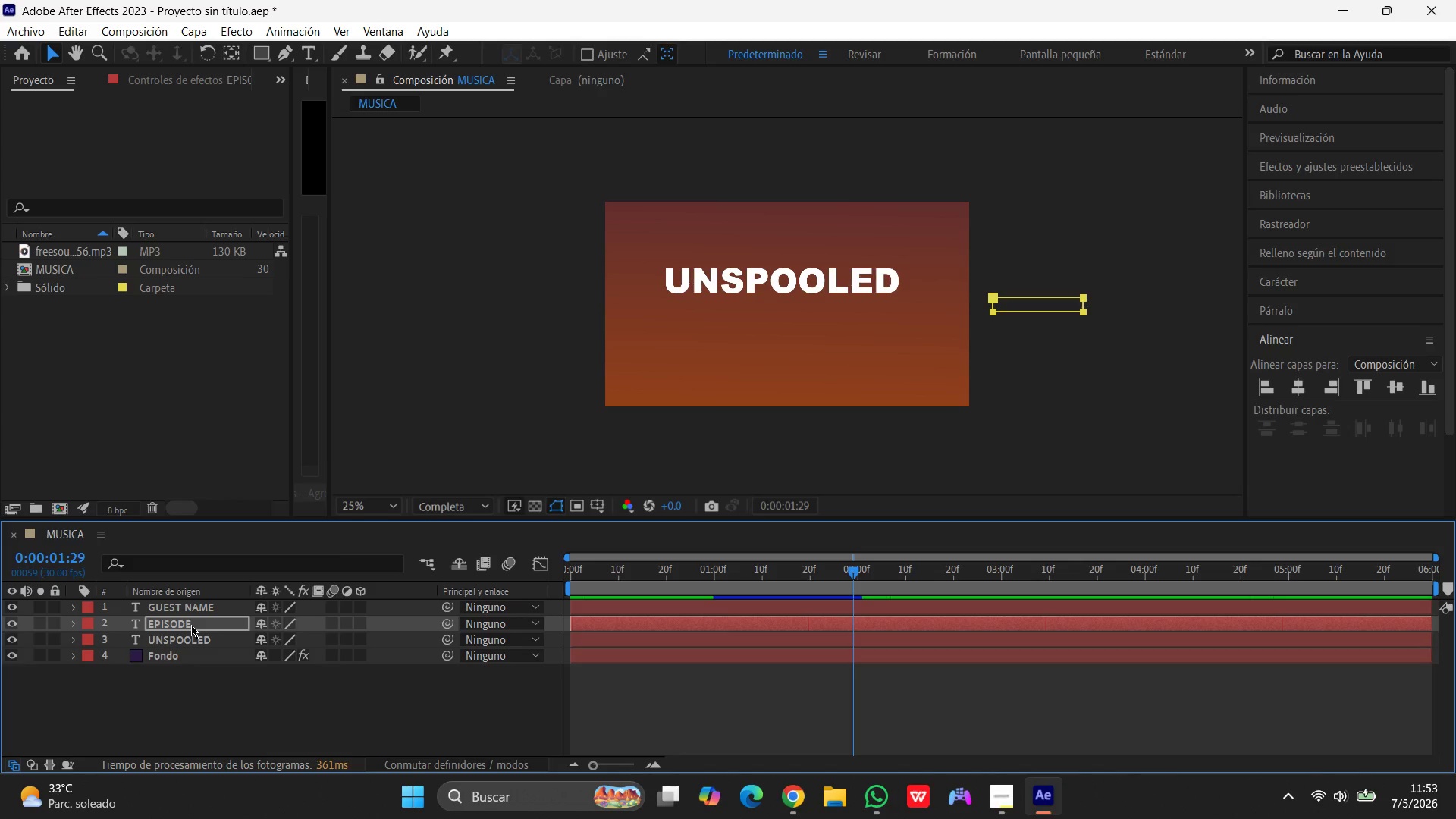 
wait(23.64)
 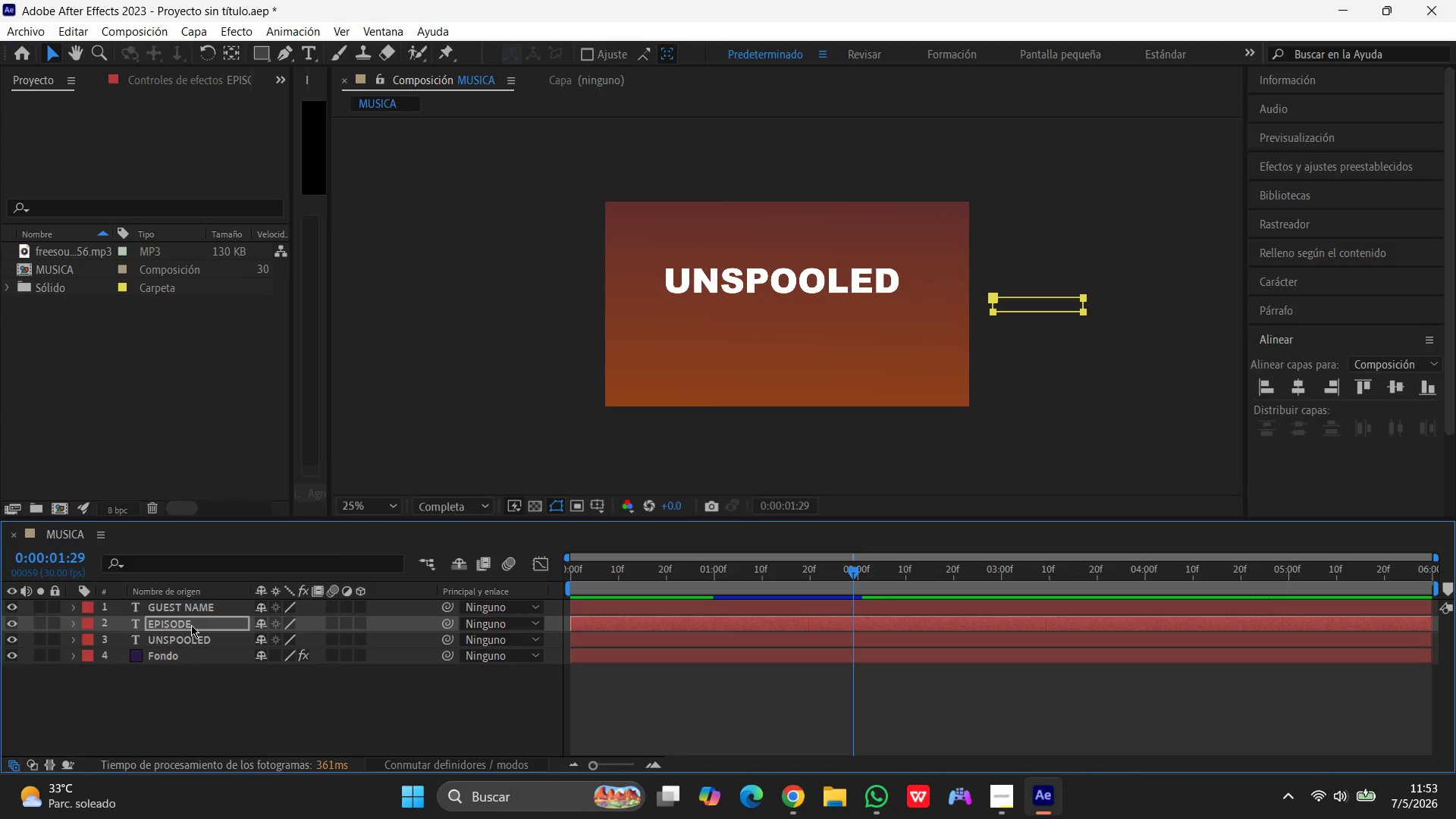 
left_click([50, 53])
 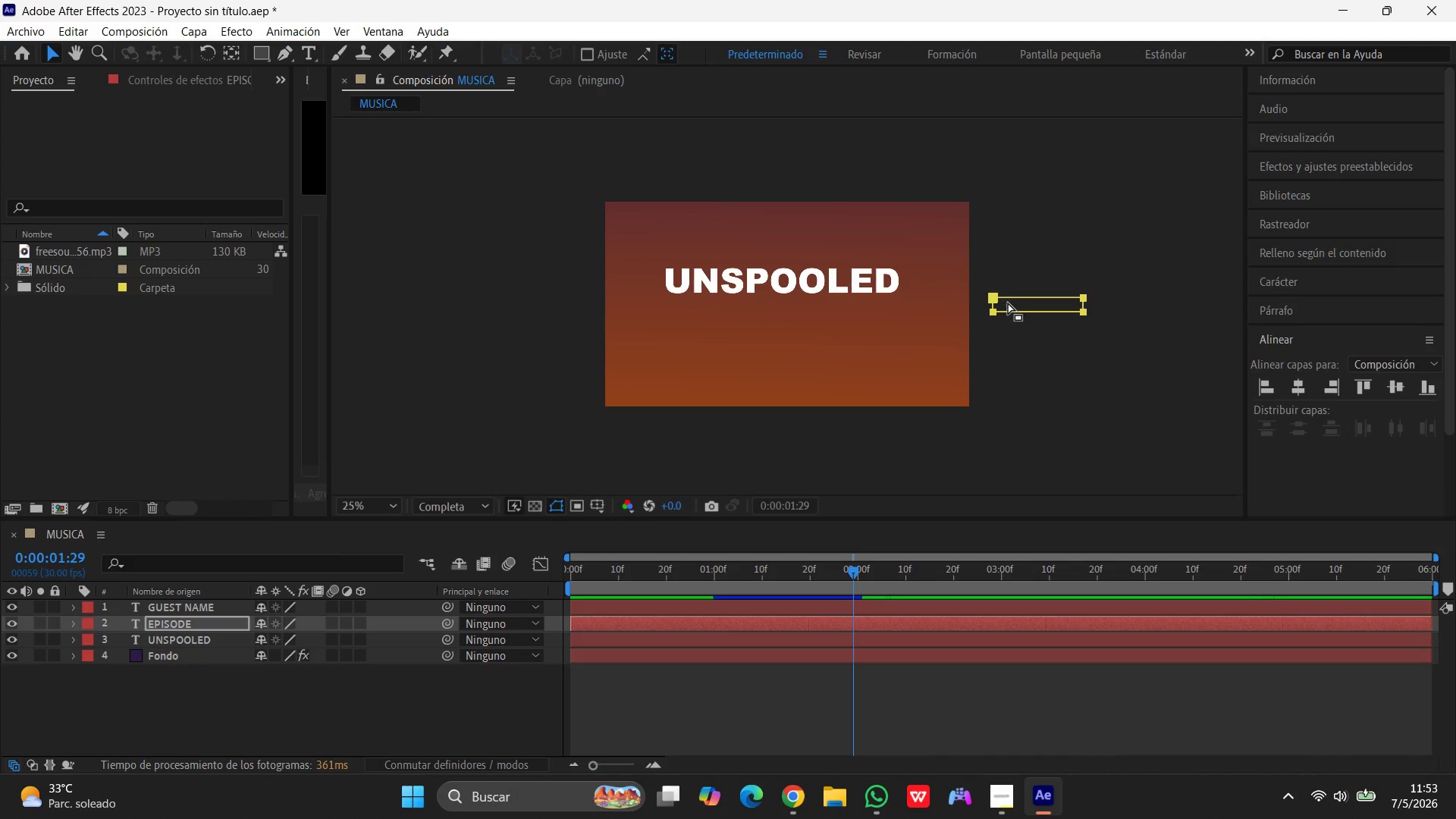 
left_click_drag(start_coordinate=[993, 298], to_coordinate=[977, 271])
 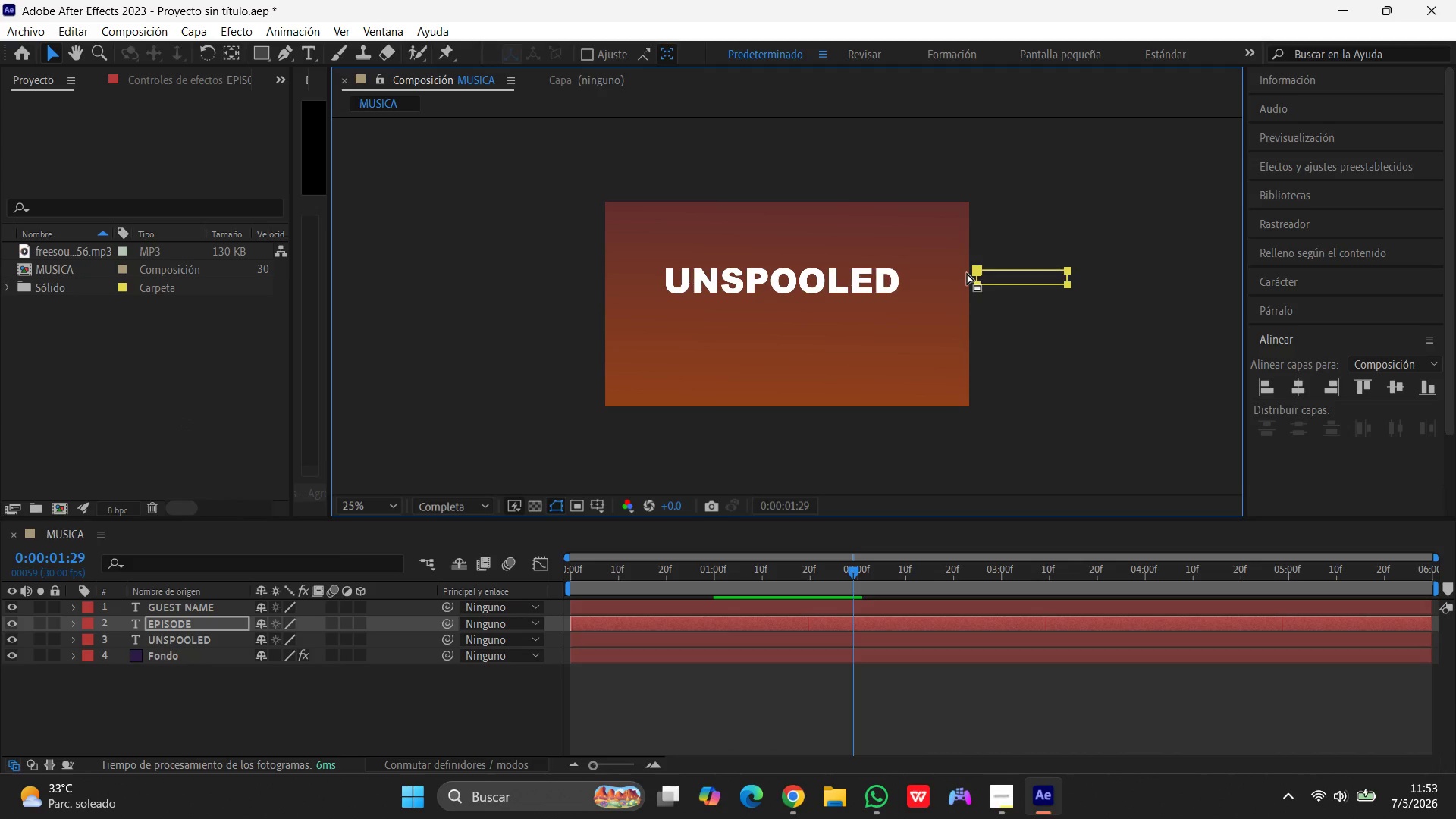 
key(Control+Z)
 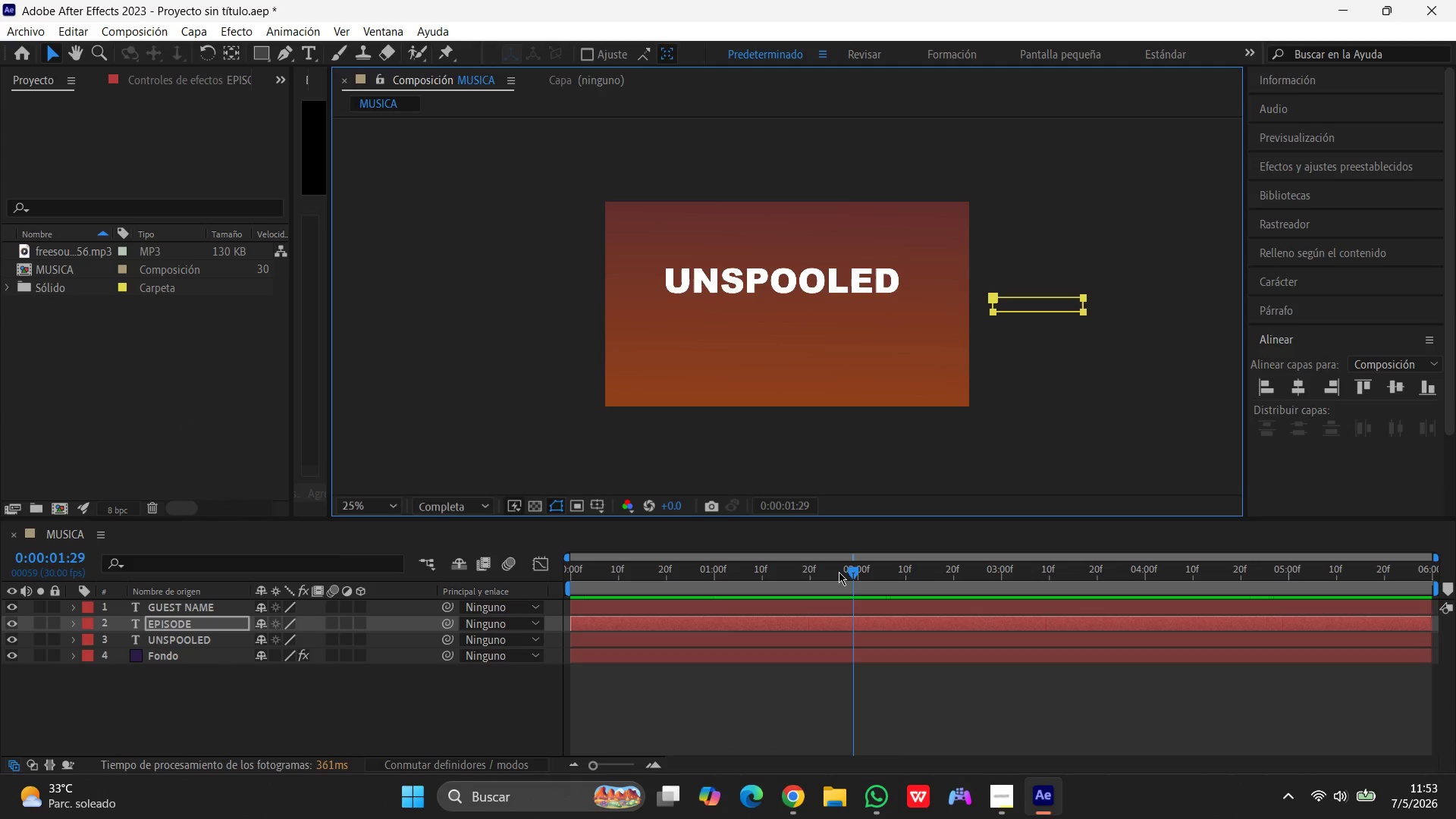 
left_click_drag(start_coordinate=[848, 576], to_coordinate=[495, 534])
 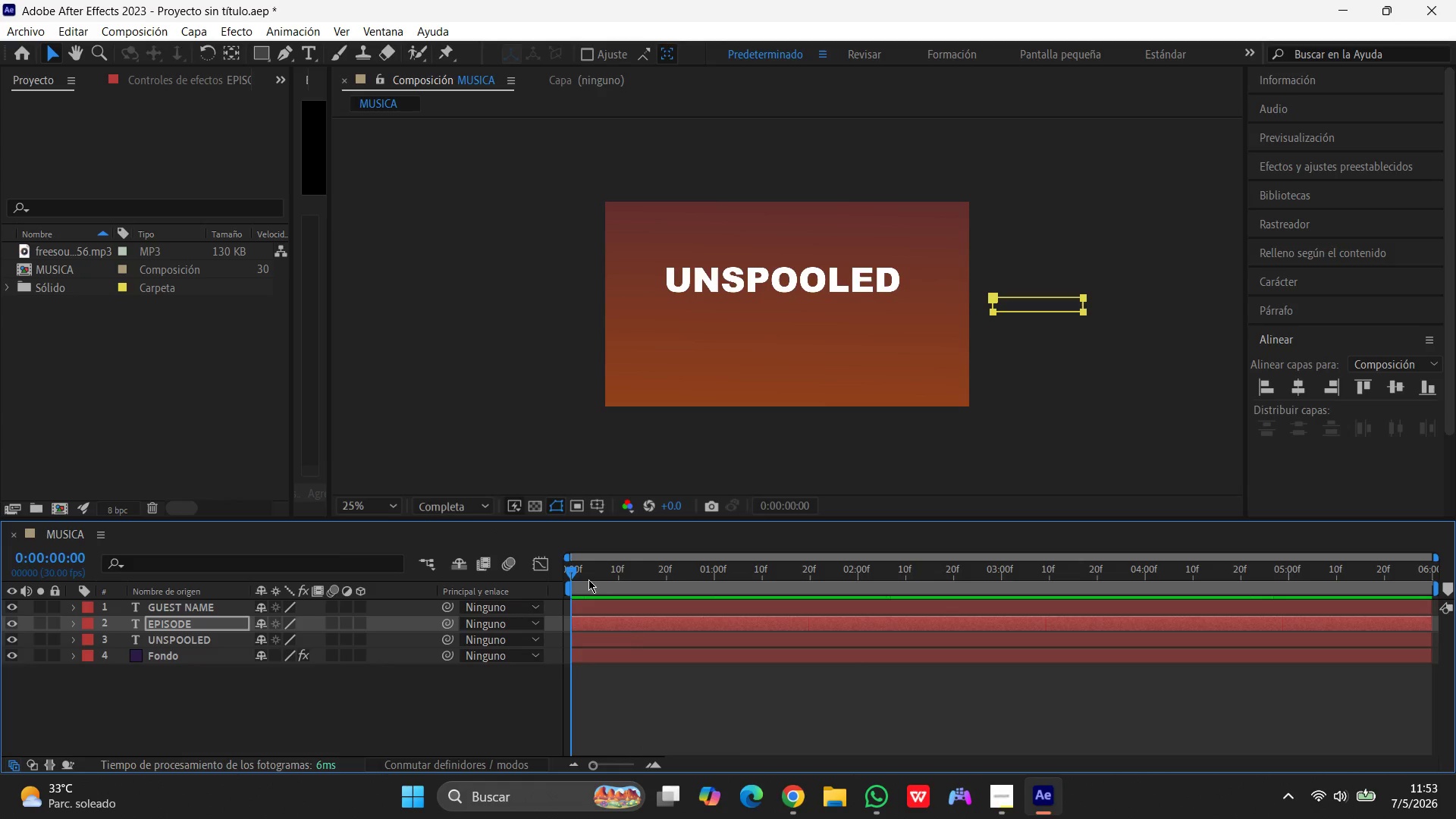 
left_click_drag(start_coordinate=[571, 573], to_coordinate=[854, 581])
 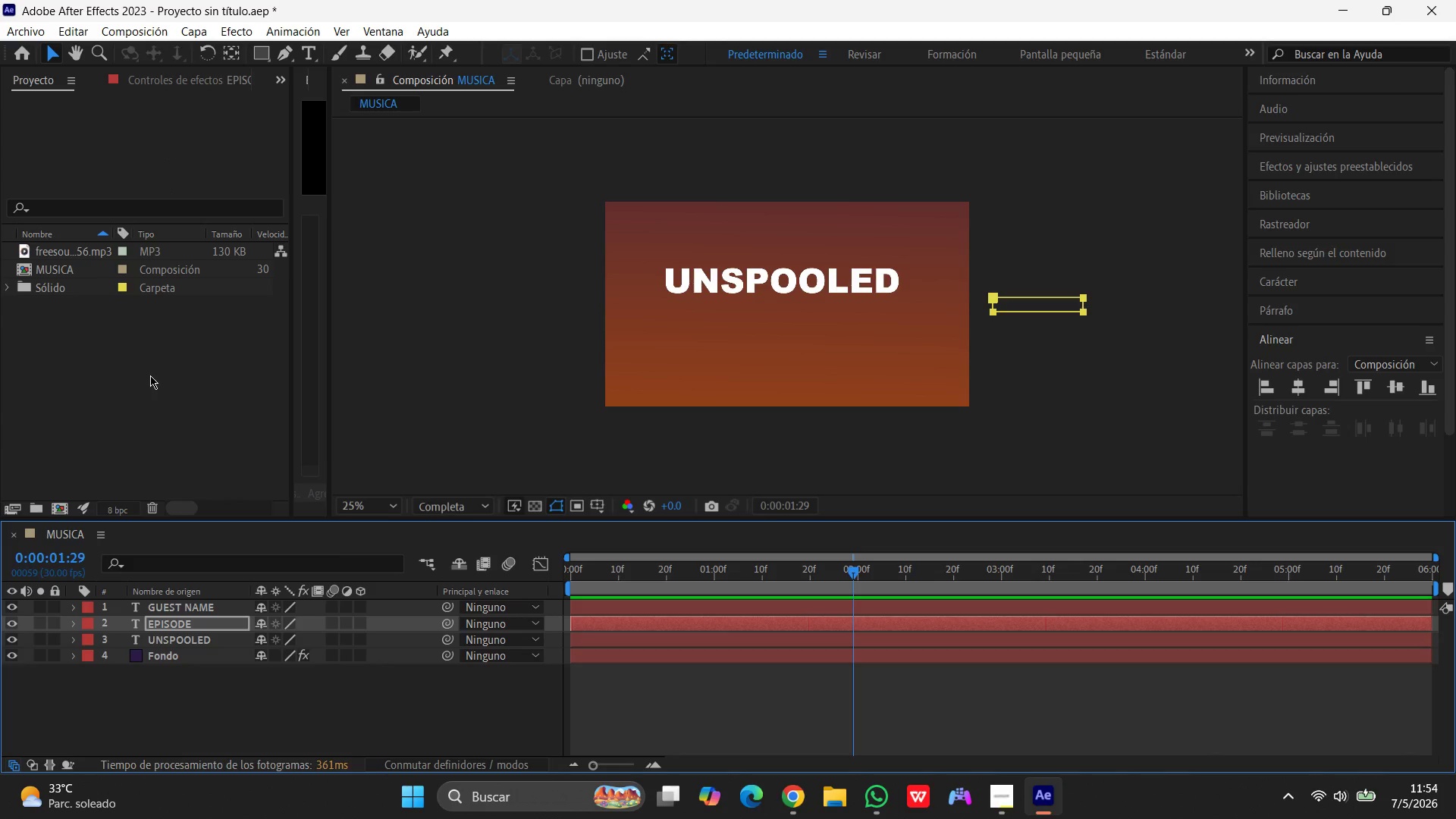 
wait(66.98)
 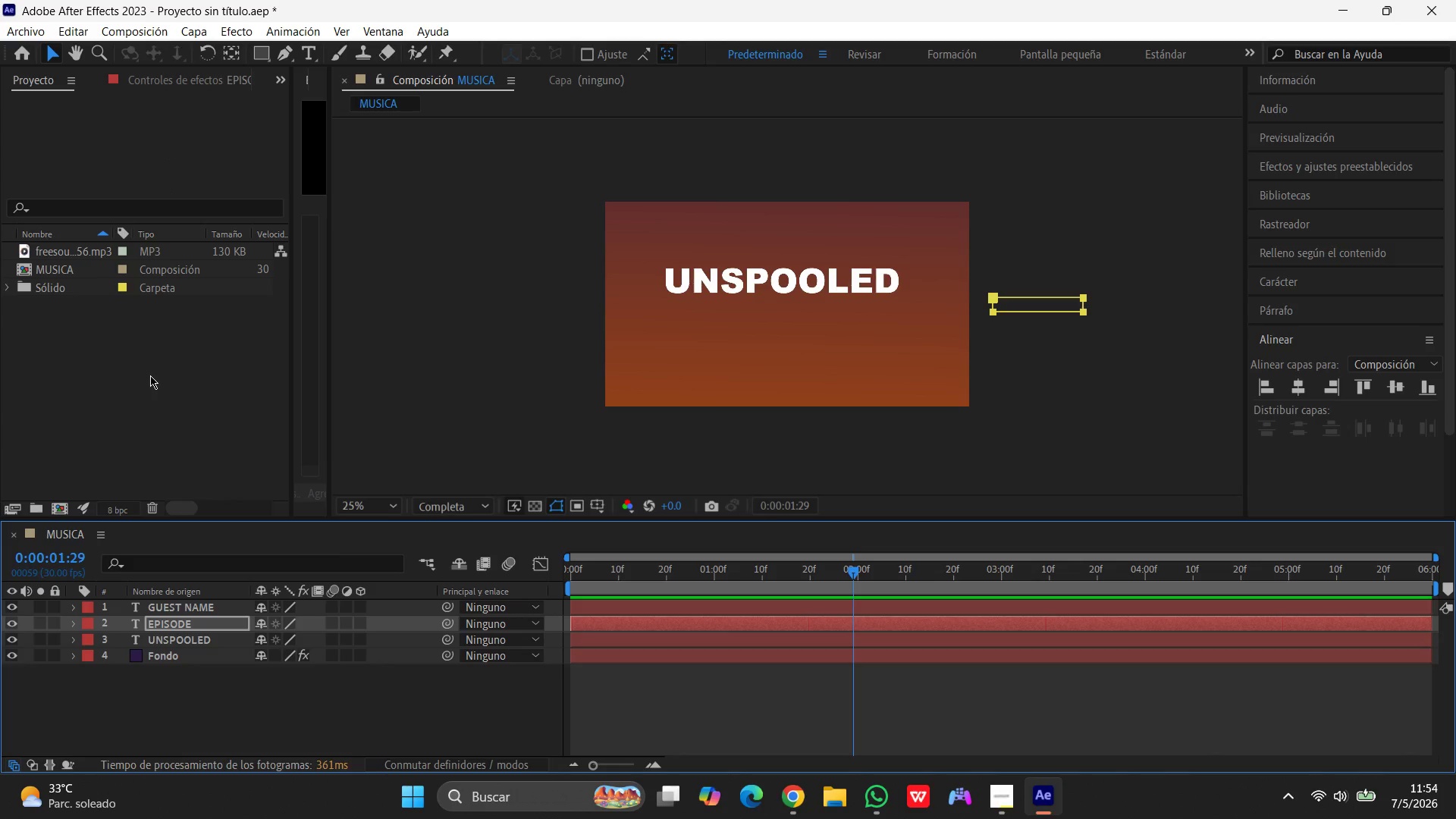 
left_click([256, 51])
 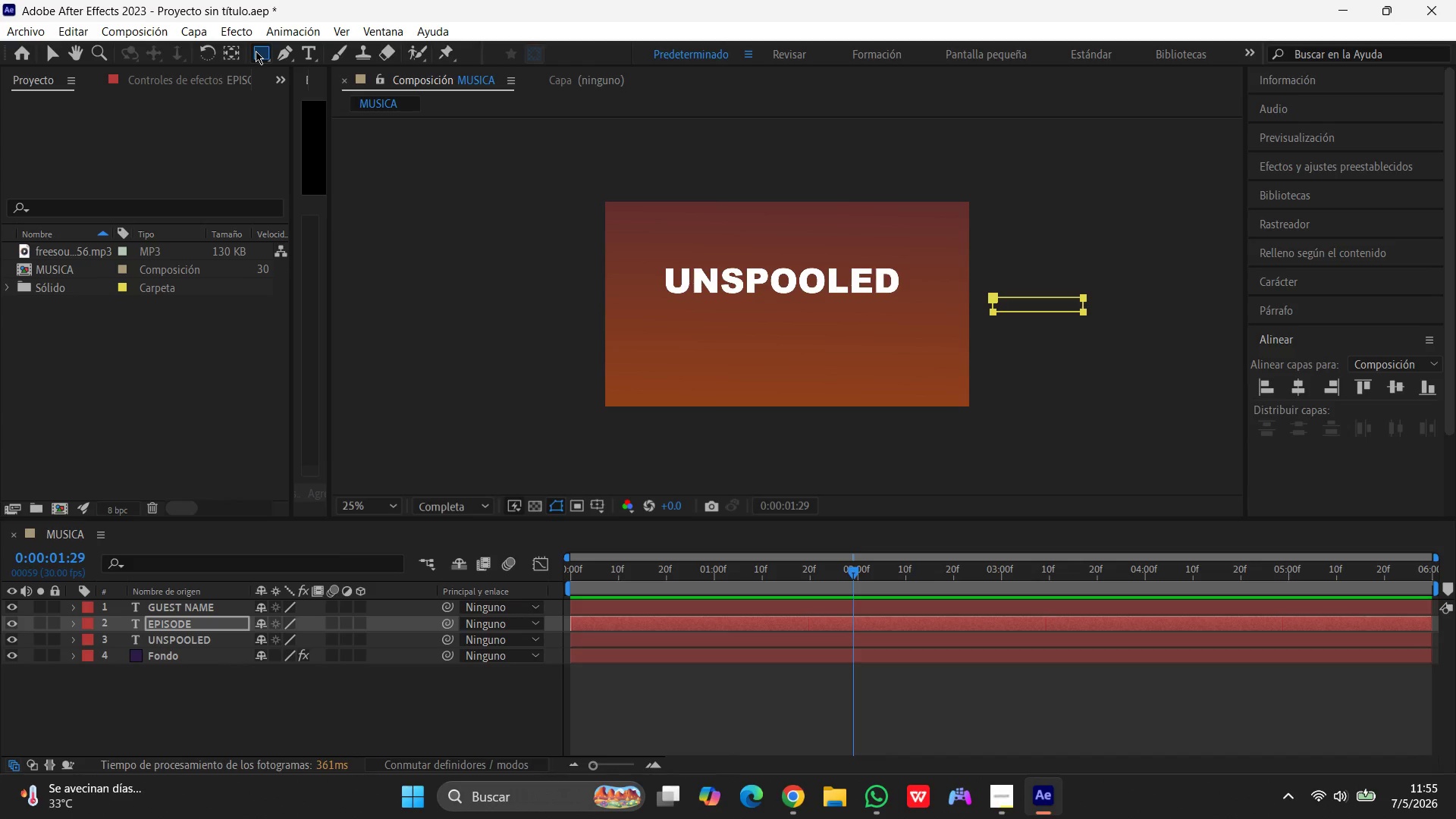 
wait(18.3)
 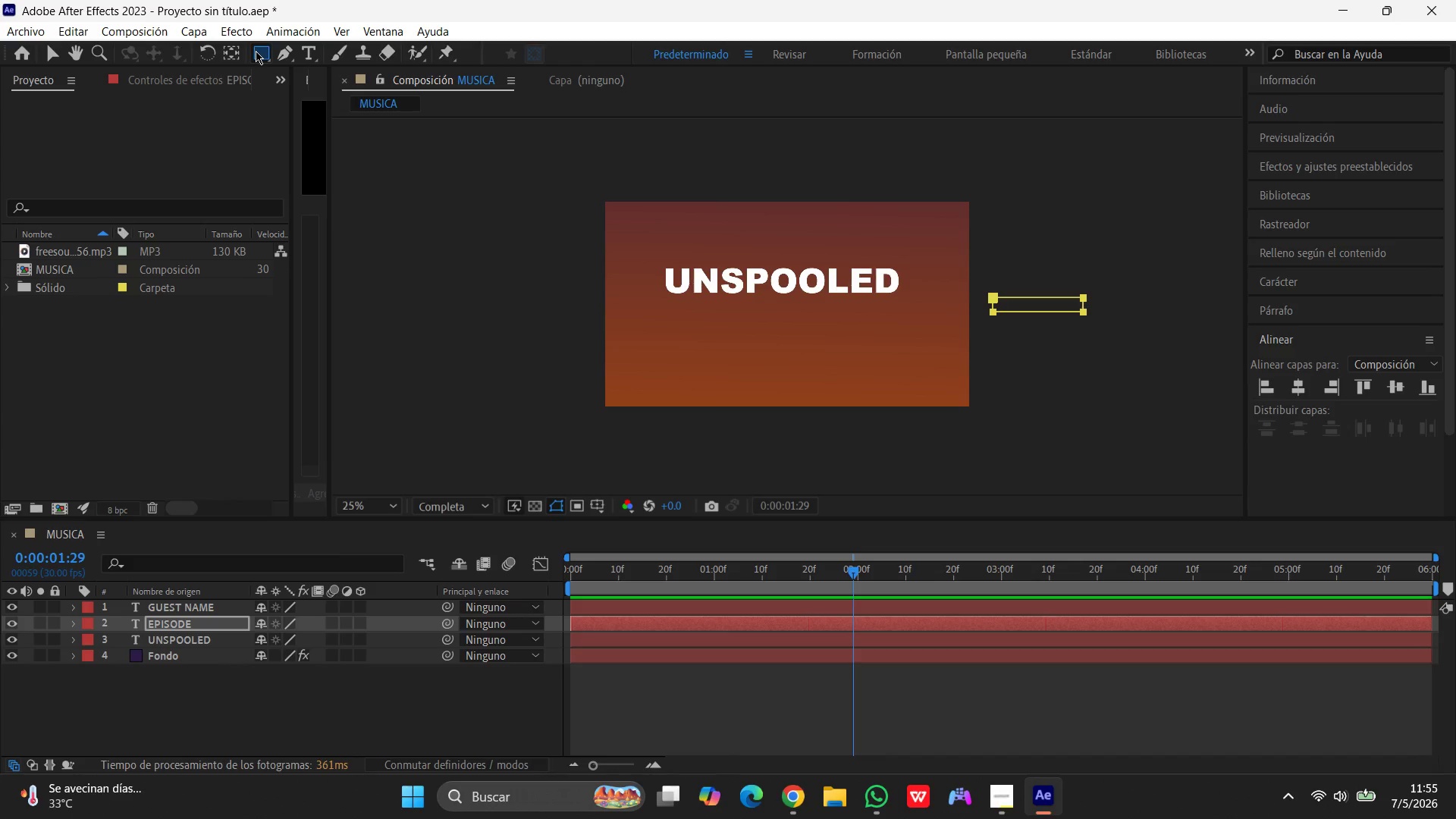 
left_click([854, 574])
 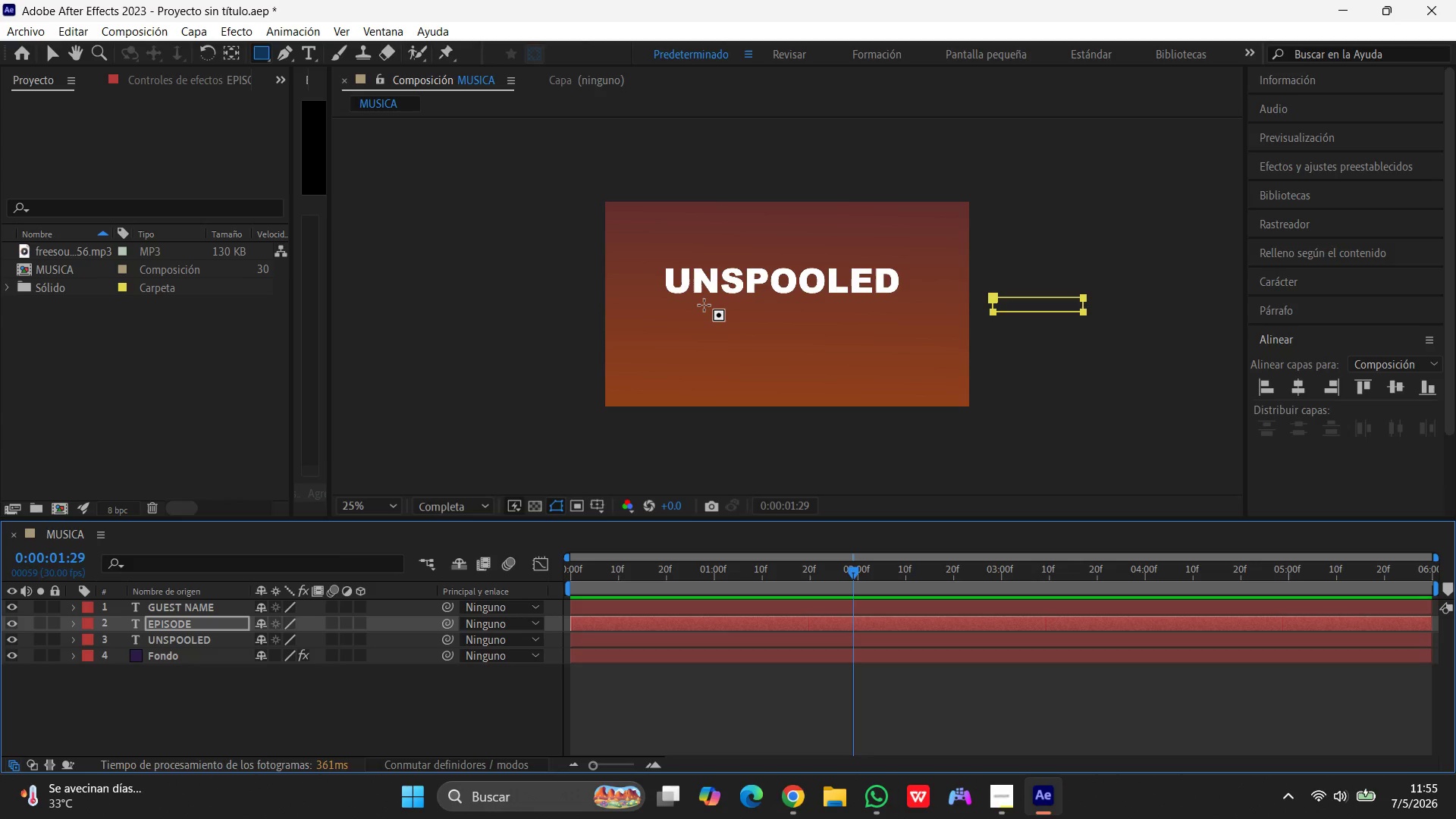 
left_click_drag(start_coordinate=[704, 302], to_coordinate=[867, 325])
 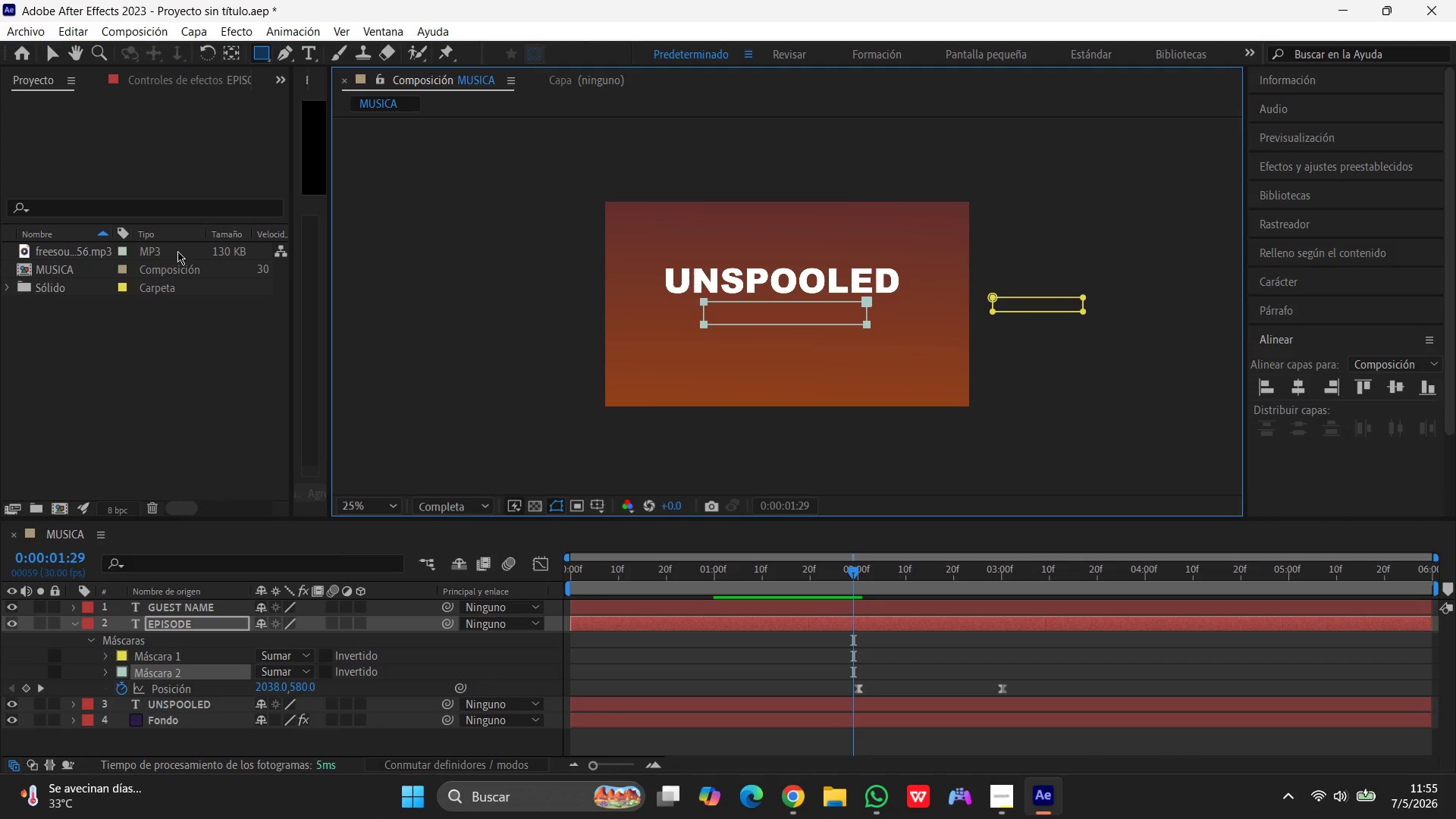 
wait(10.12)
 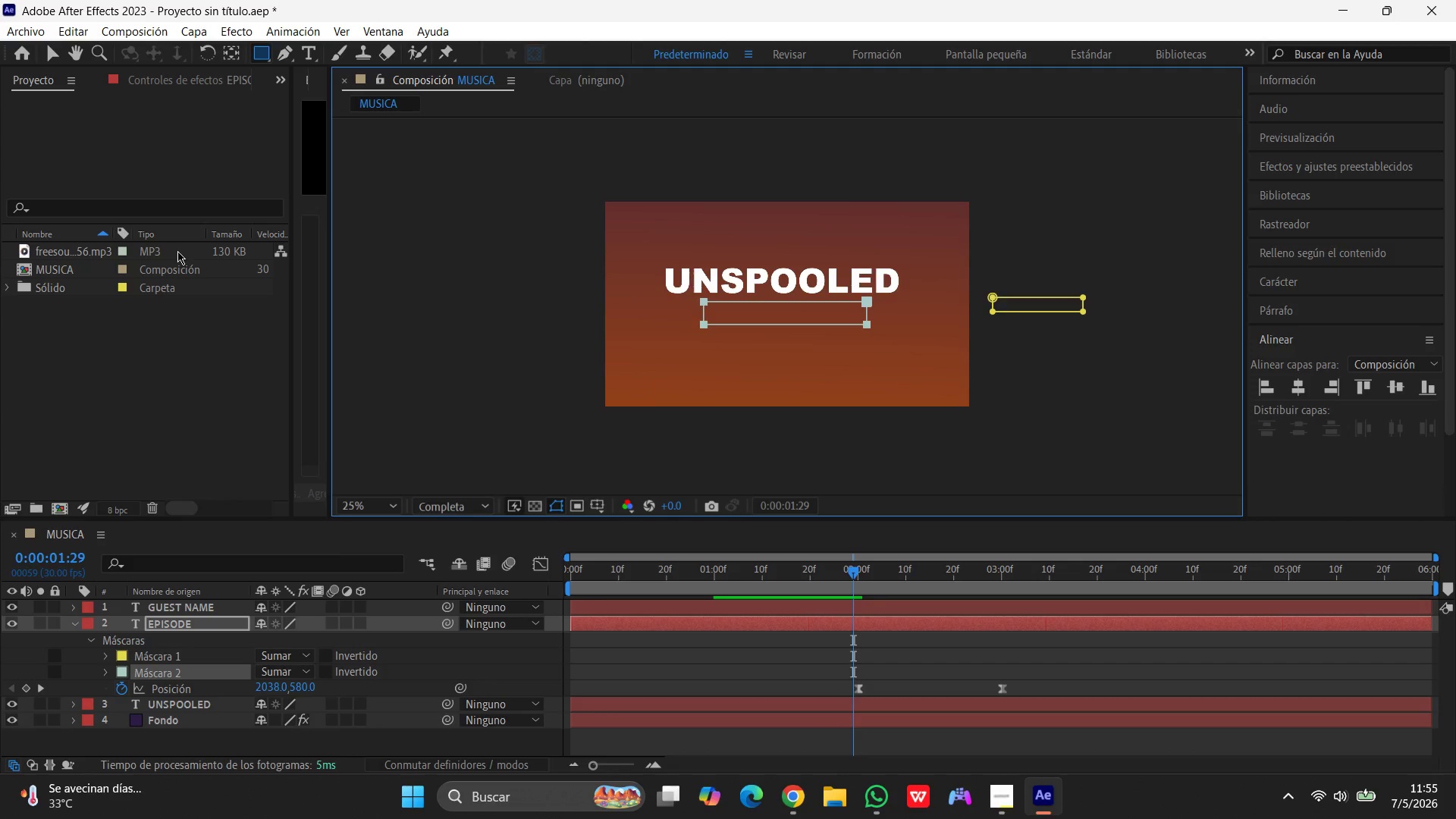 
left_click_drag(start_coordinate=[854, 566], to_coordinate=[1348, 544])
 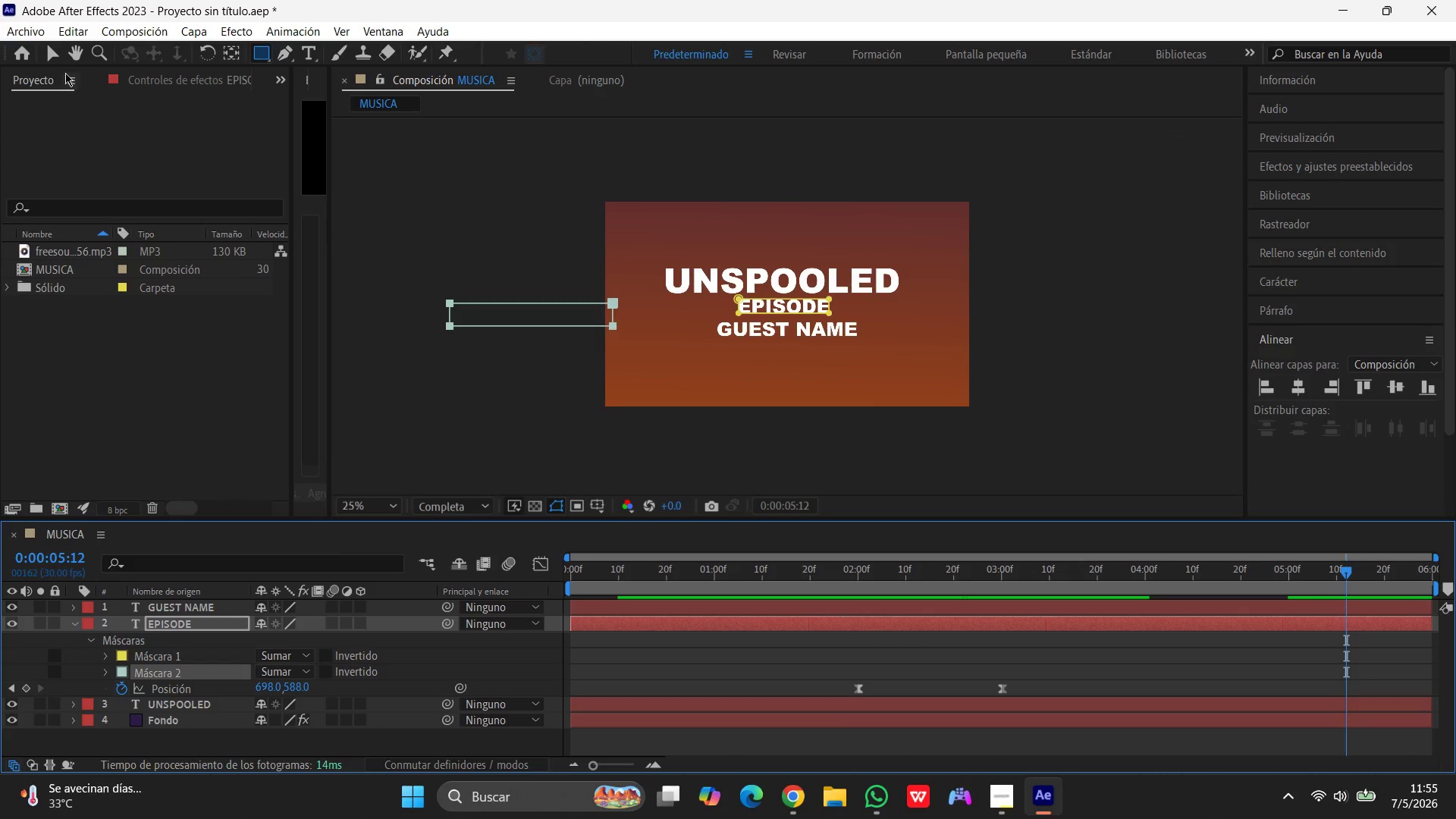 
left_click([57, 52])
 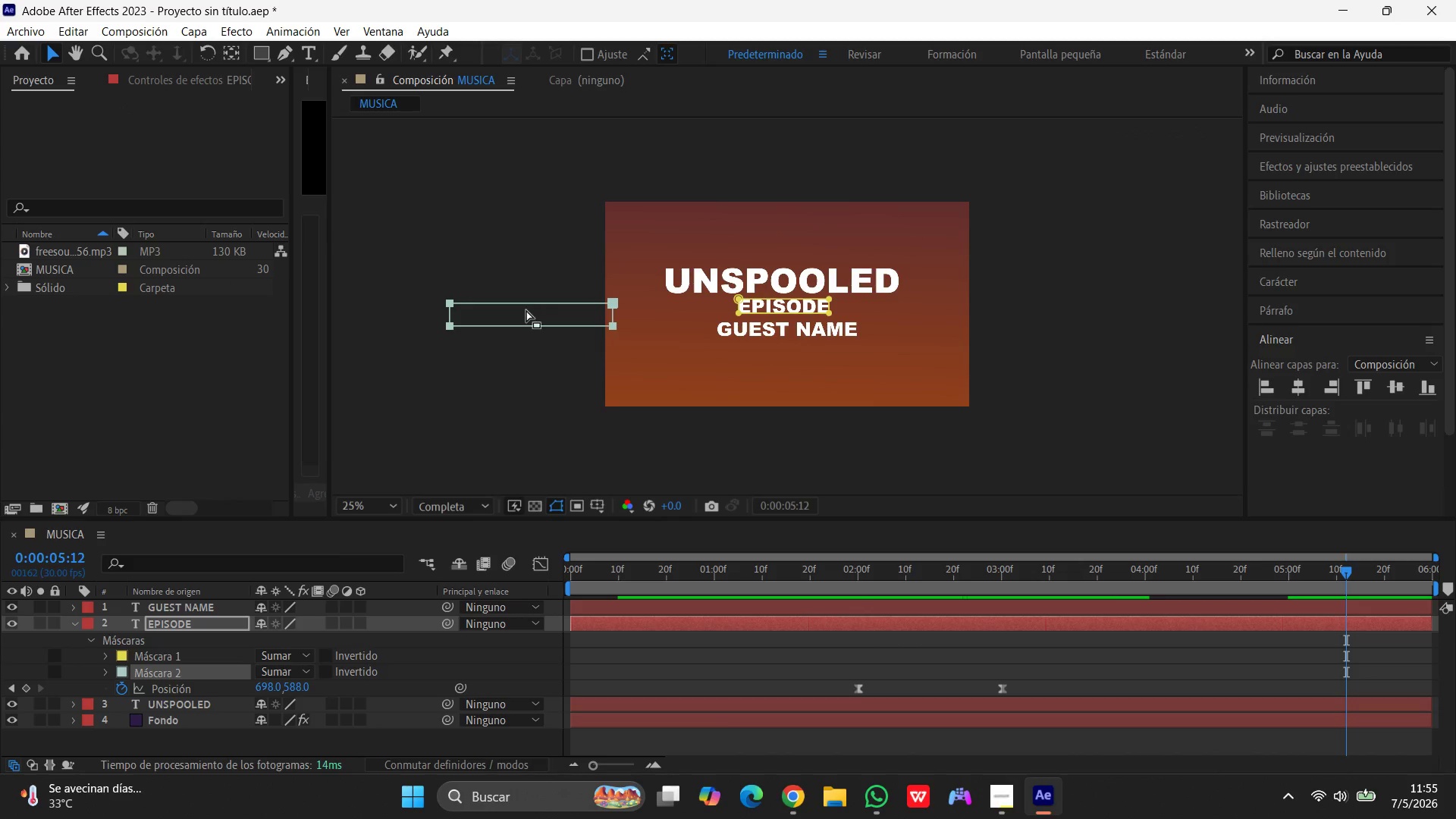 
left_click_drag(start_coordinate=[526, 310], to_coordinate=[783, 312])
 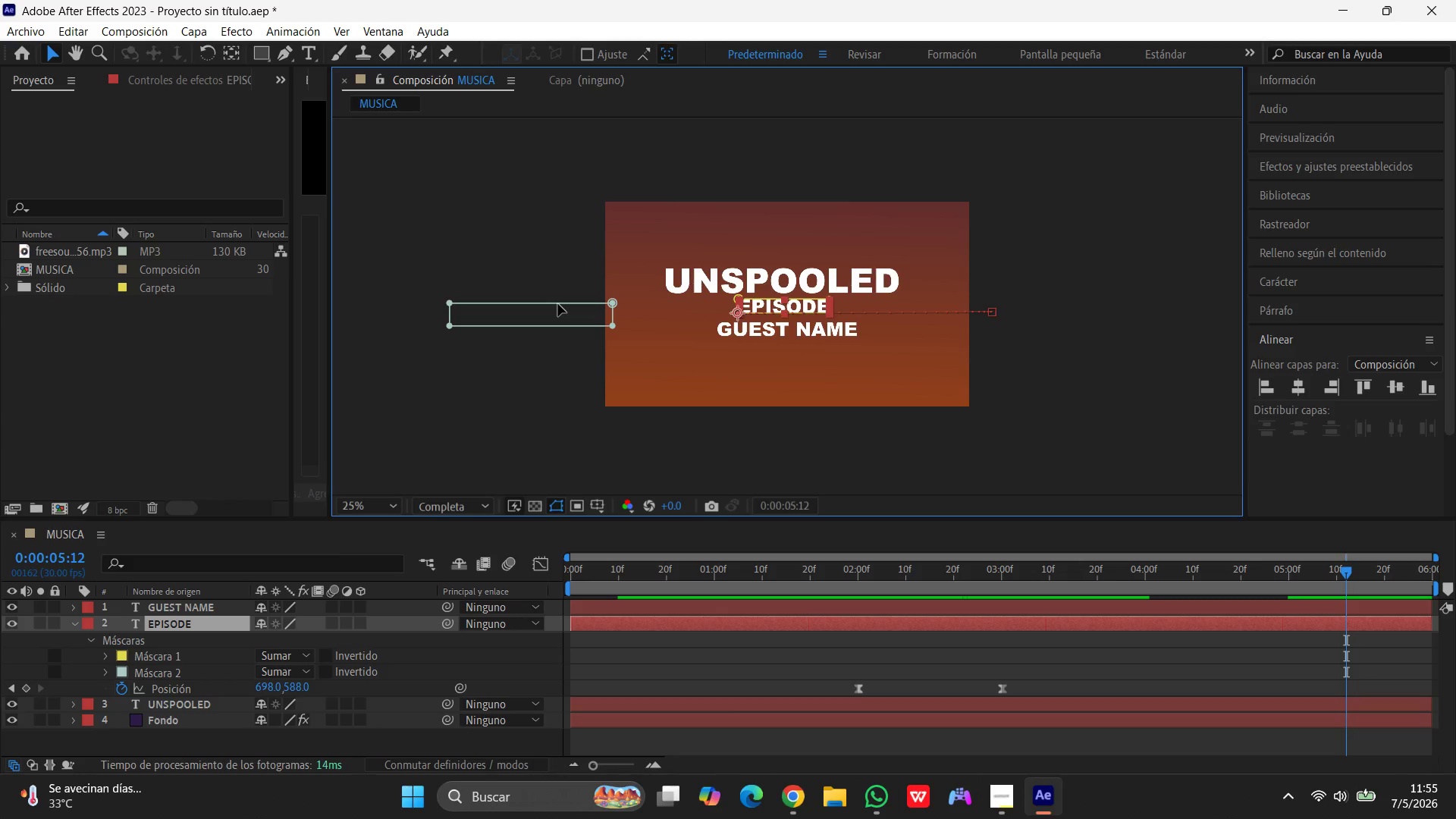 
left_click_drag(start_coordinate=[558, 304], to_coordinate=[743, 293])
 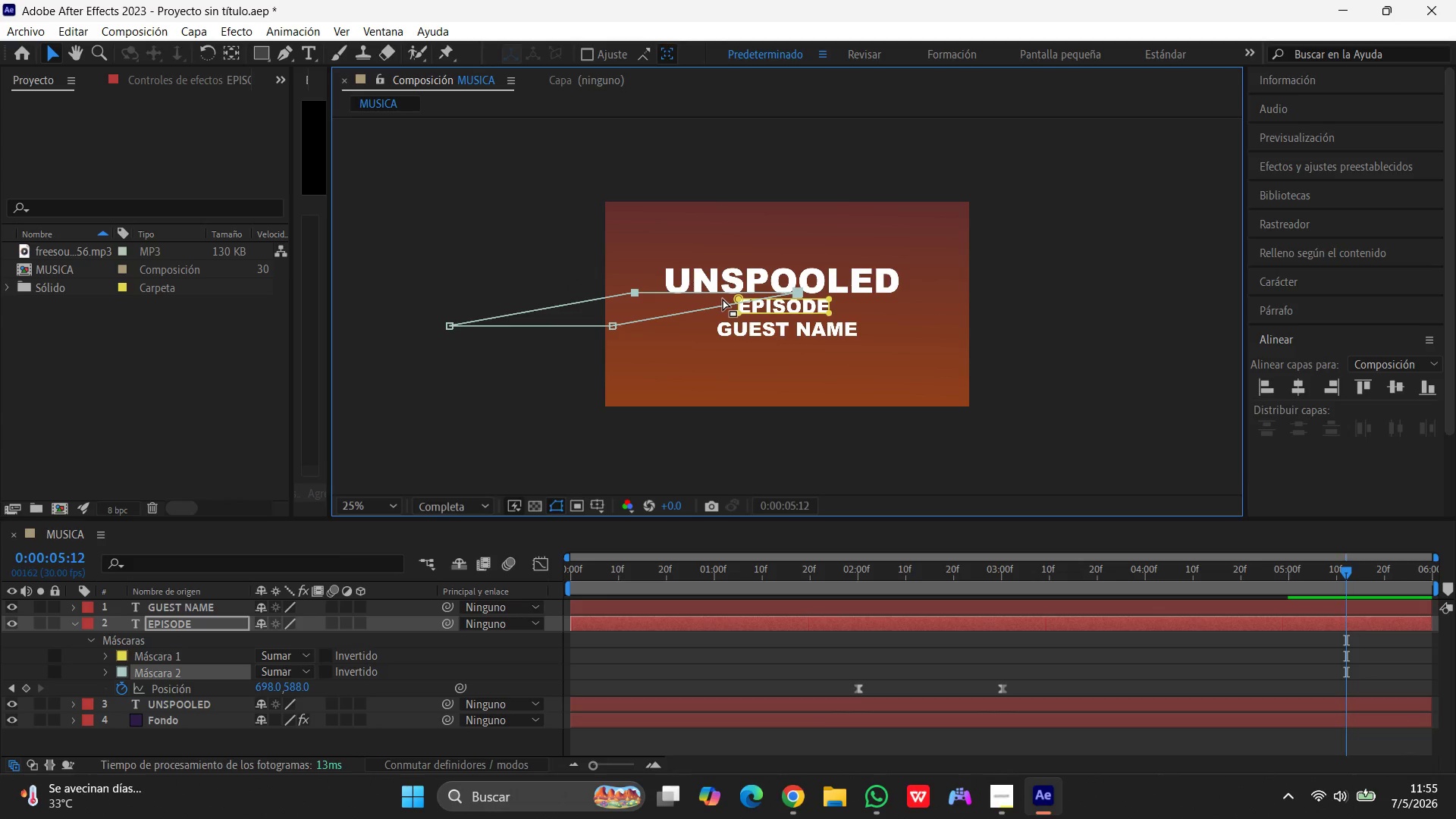 
key(Control+Z)
 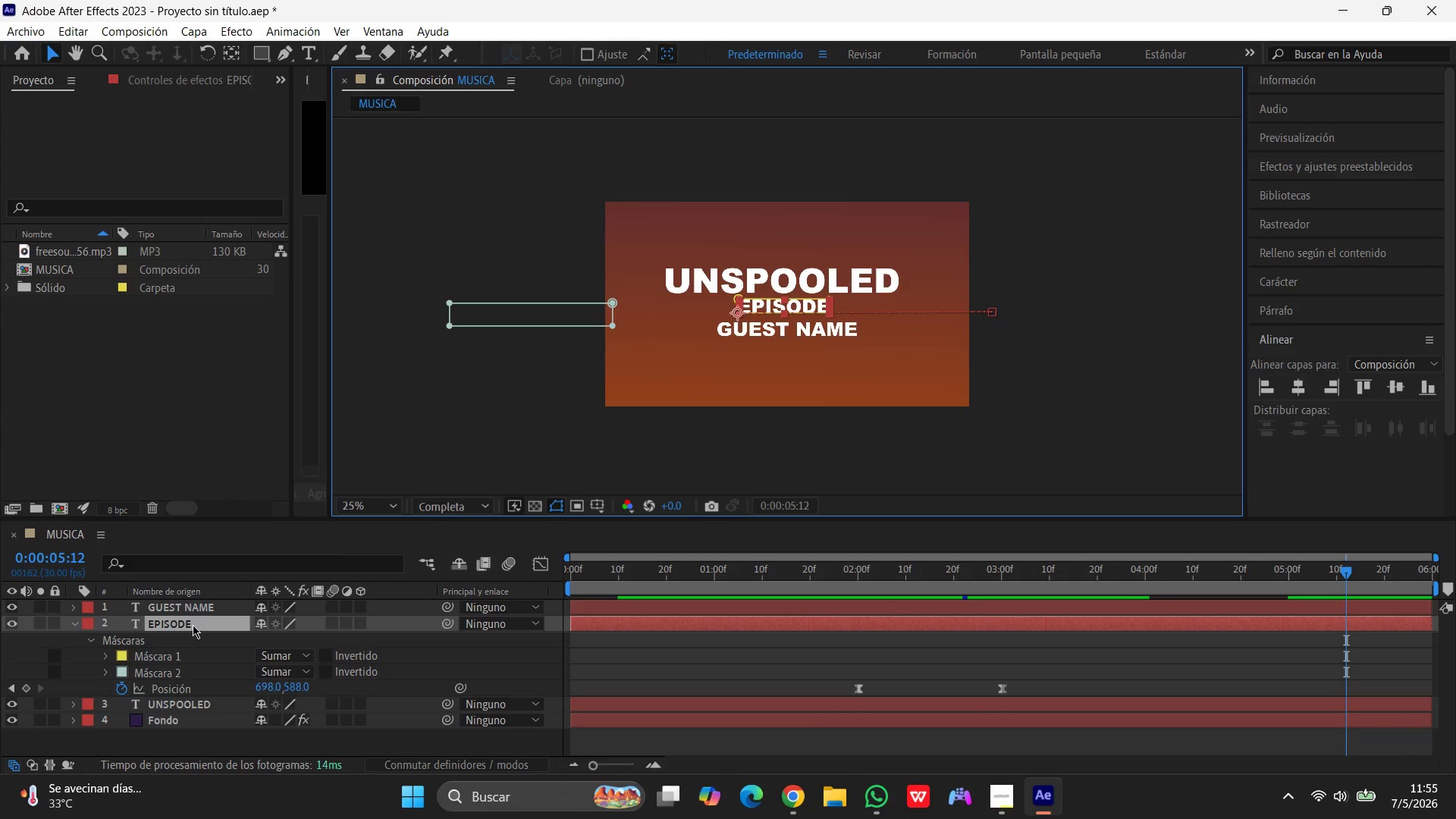 
scroll: coordinate [185, 620], scroll_direction: up, amount: 4.0
 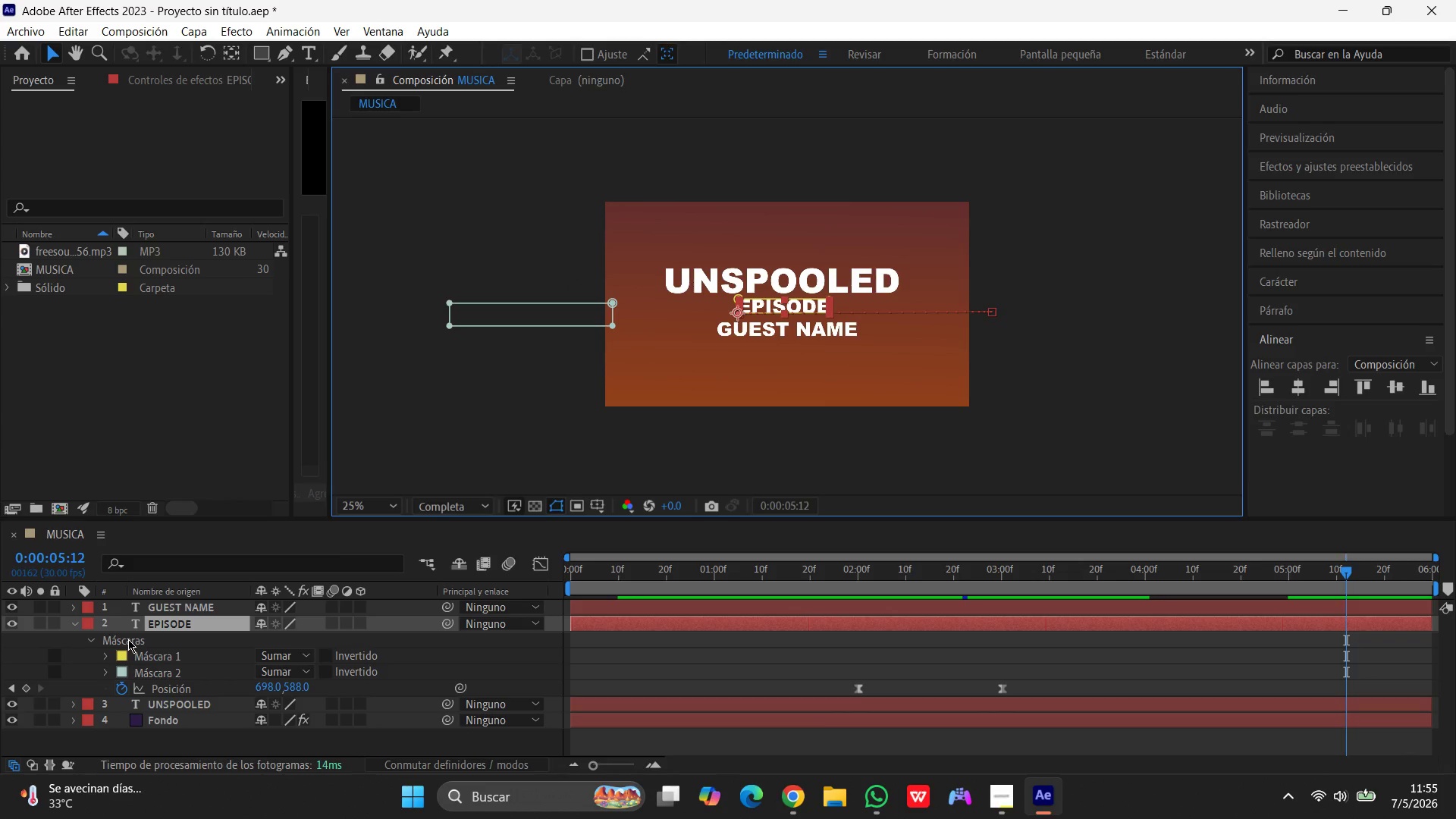 
left_click([128, 639])
 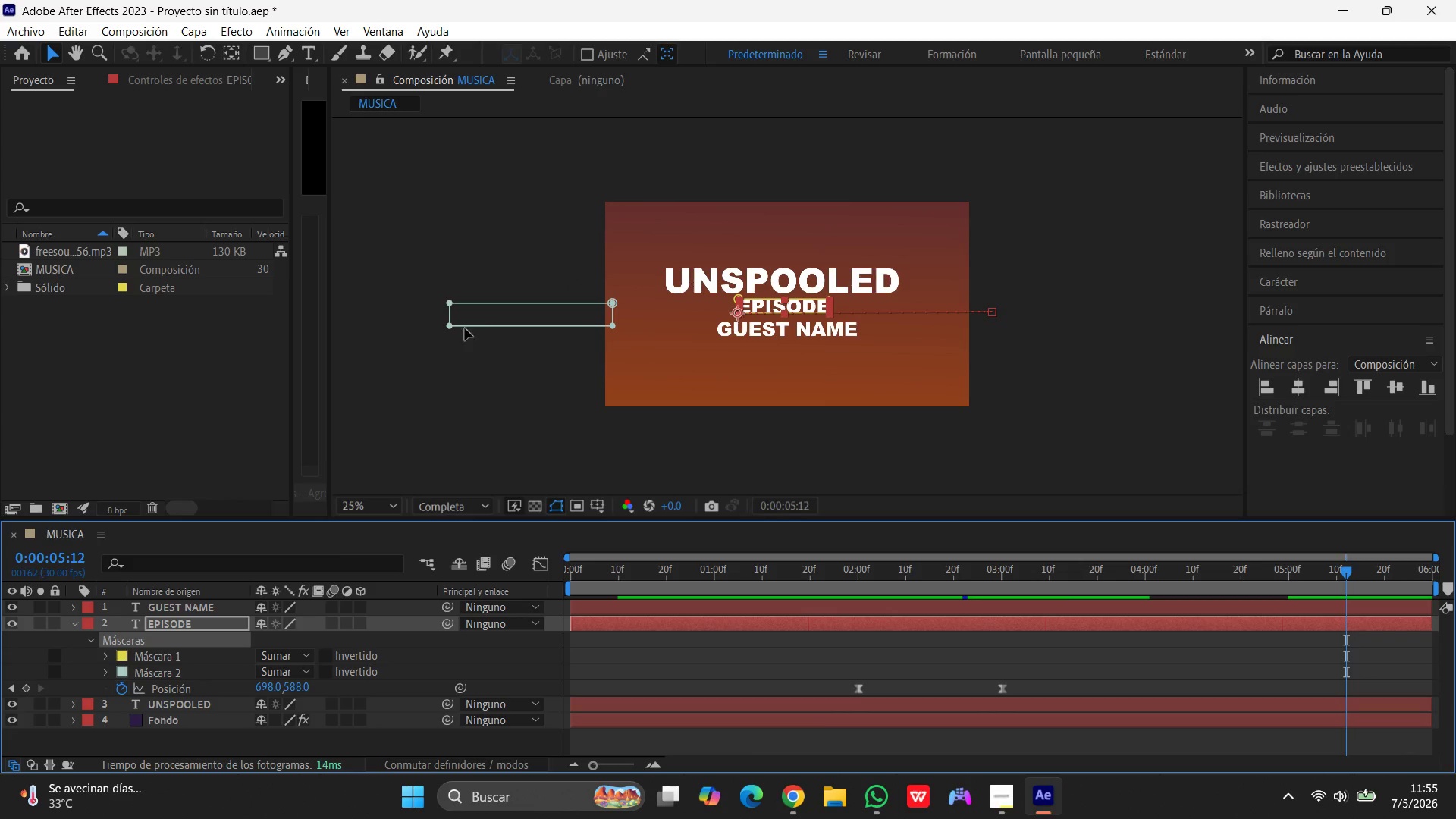 
left_click_drag(start_coordinate=[479, 313], to_coordinate=[649, 300])
 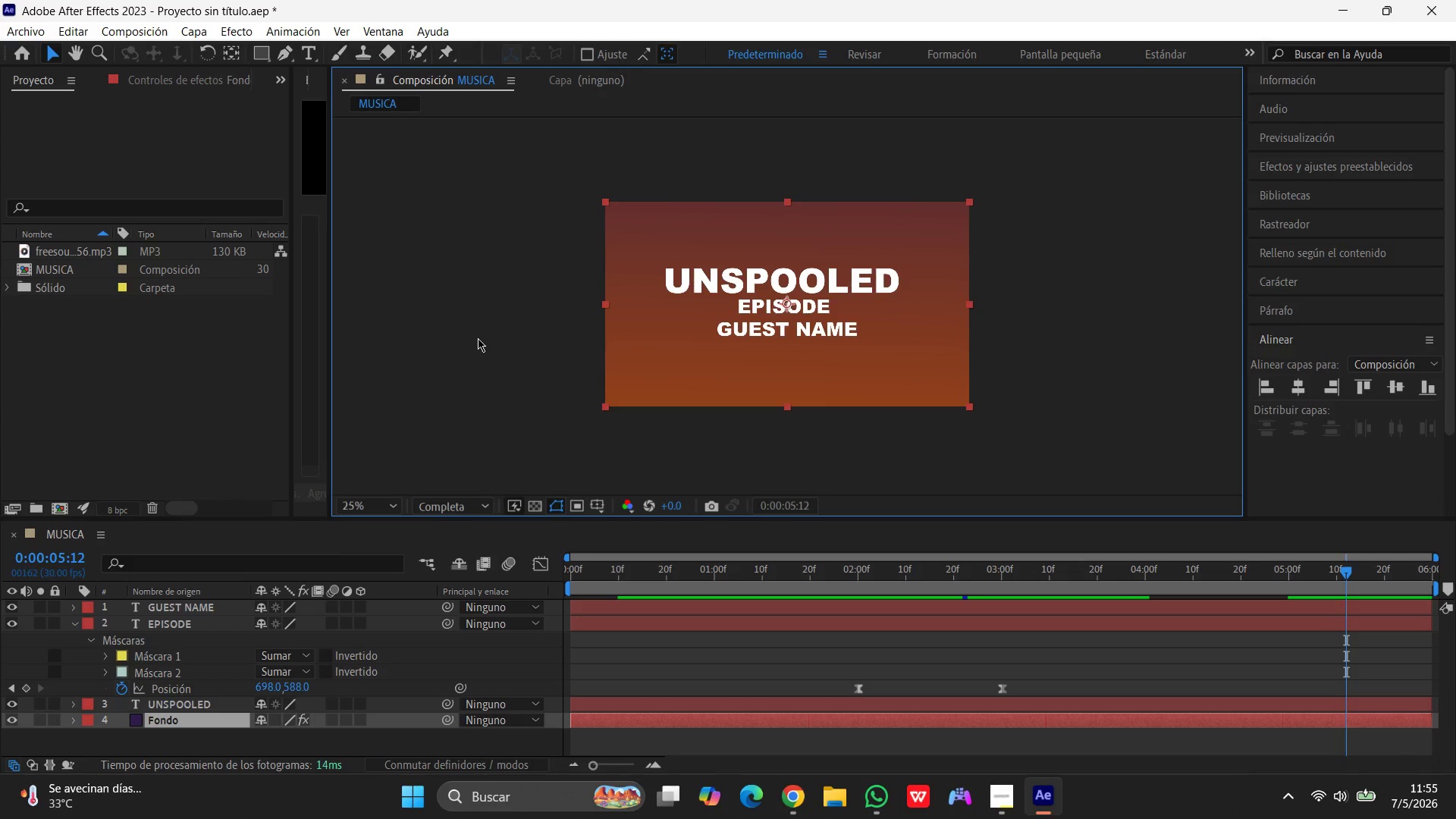 
key(Control+Z)
 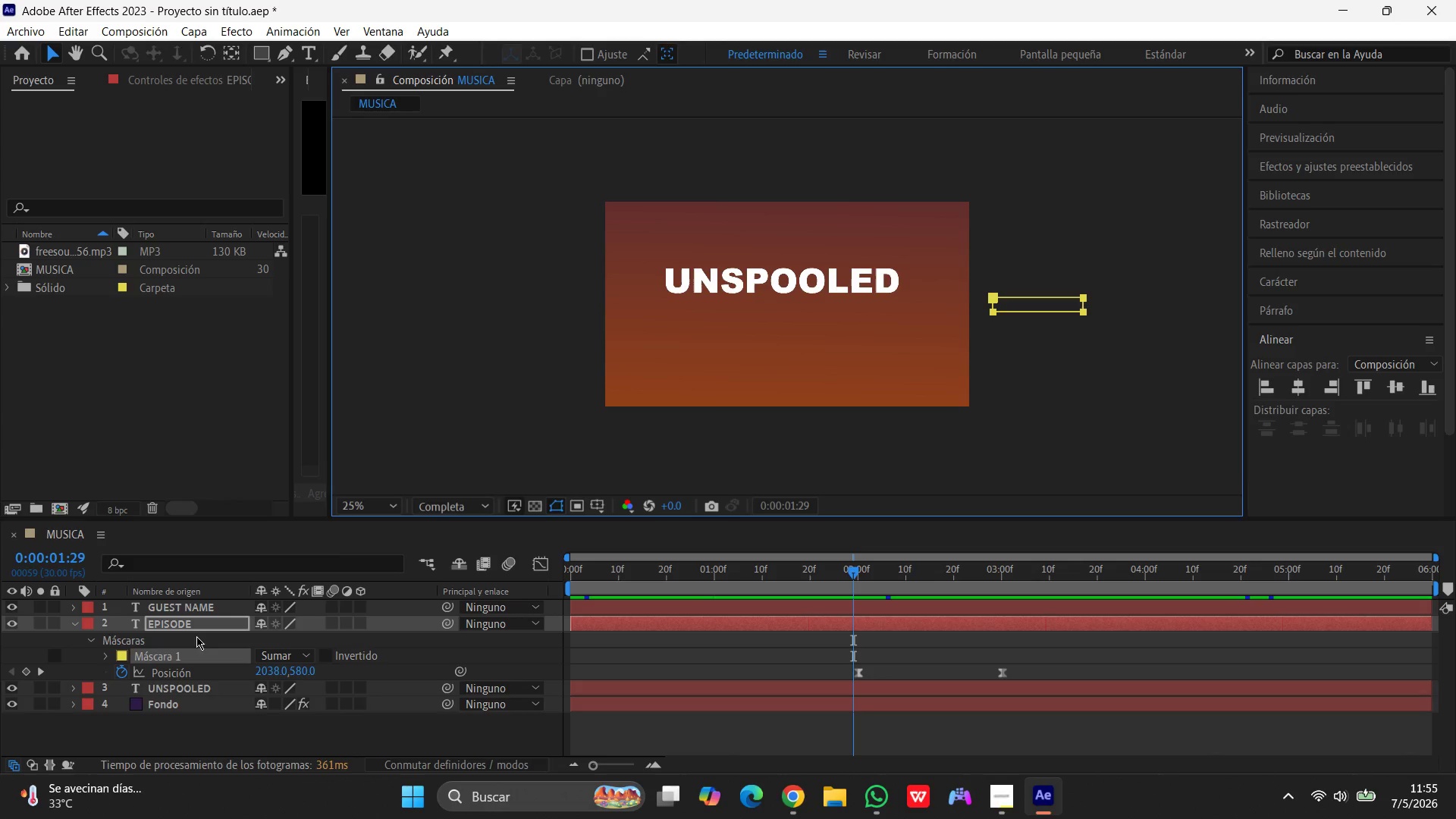 
left_click([262, 49])
 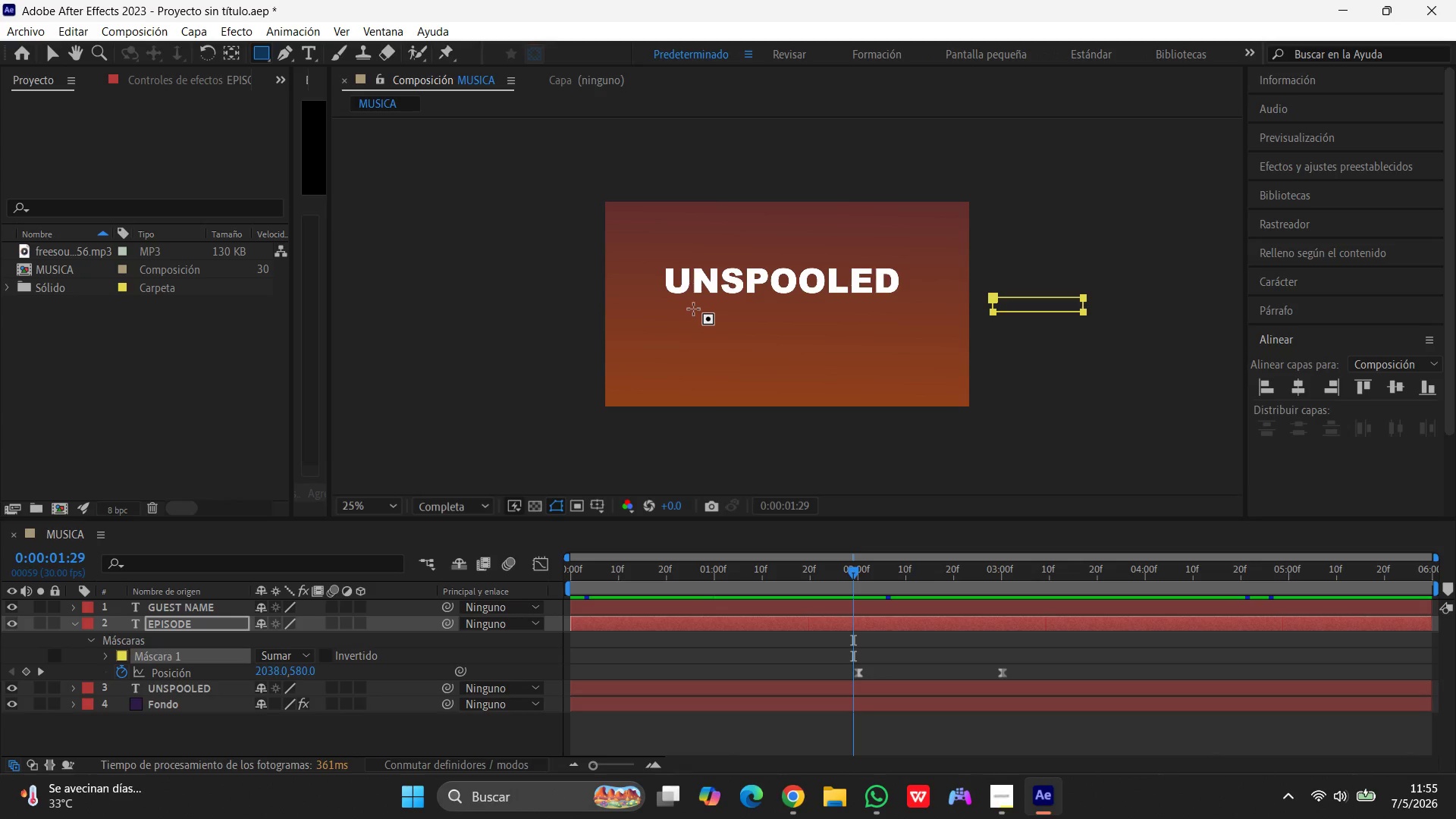 
left_click_drag(start_coordinate=[693, 309], to_coordinate=[886, 331])
 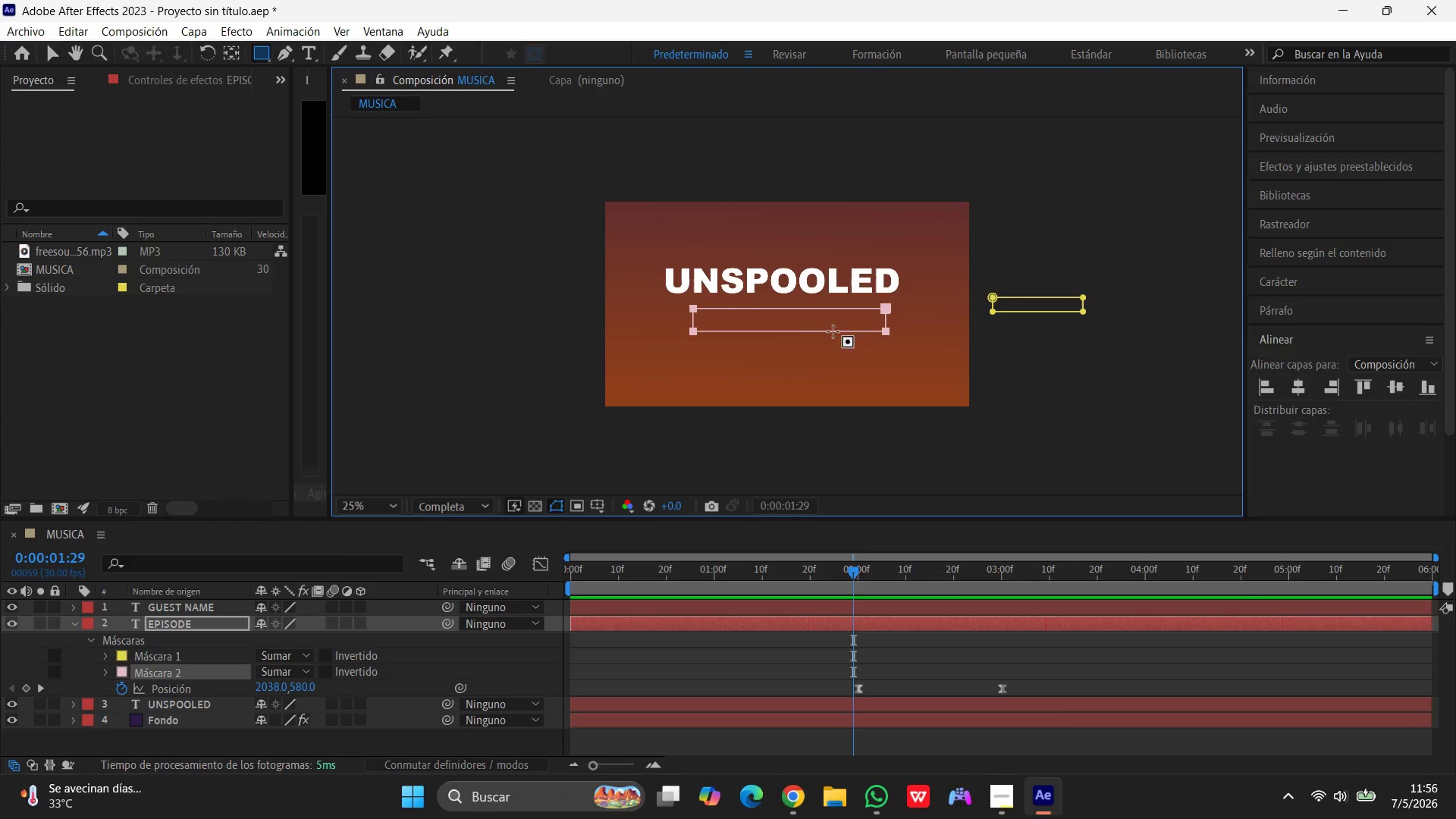 
wait(23.47)
 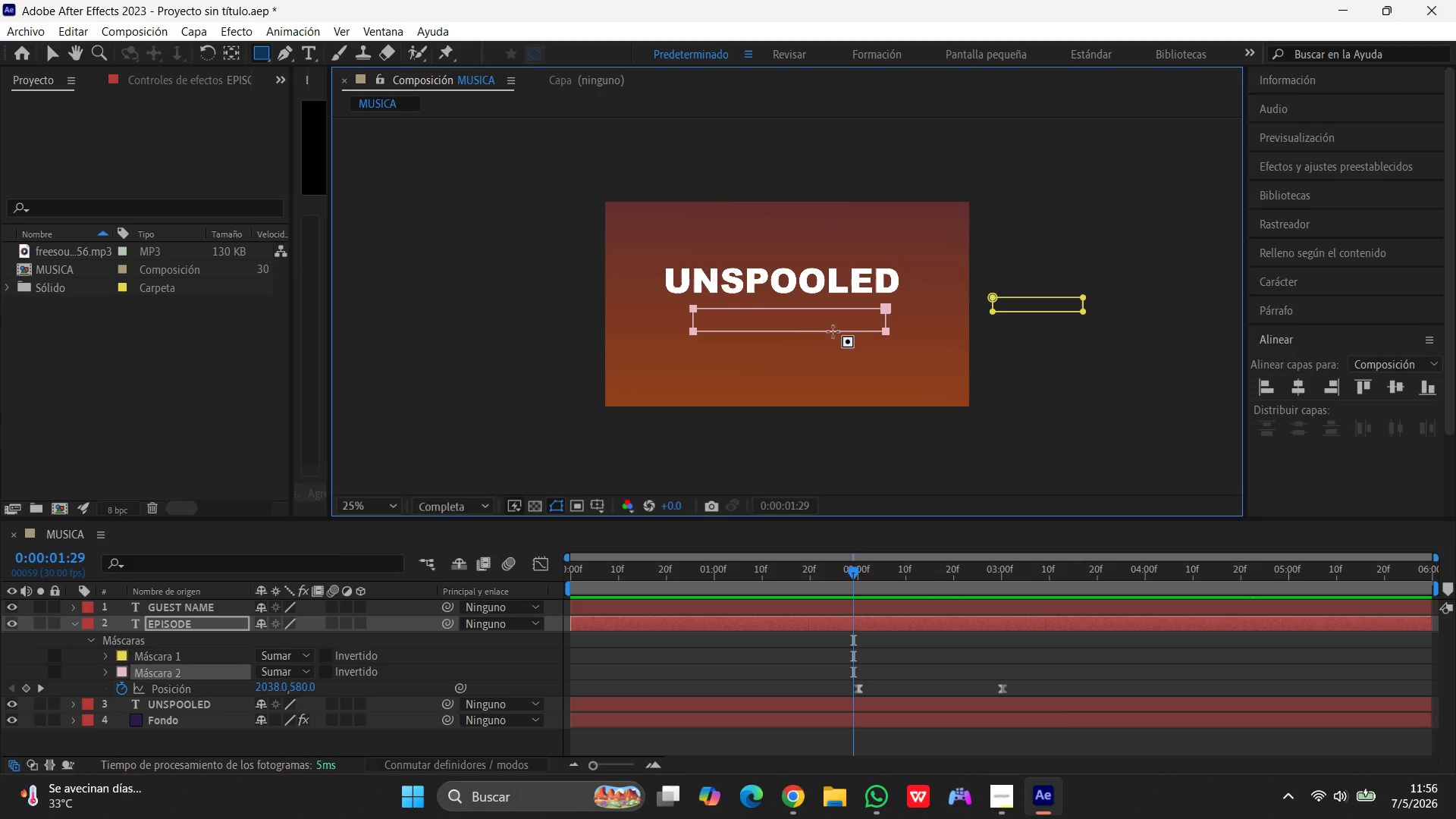 
left_click([54, 54])
 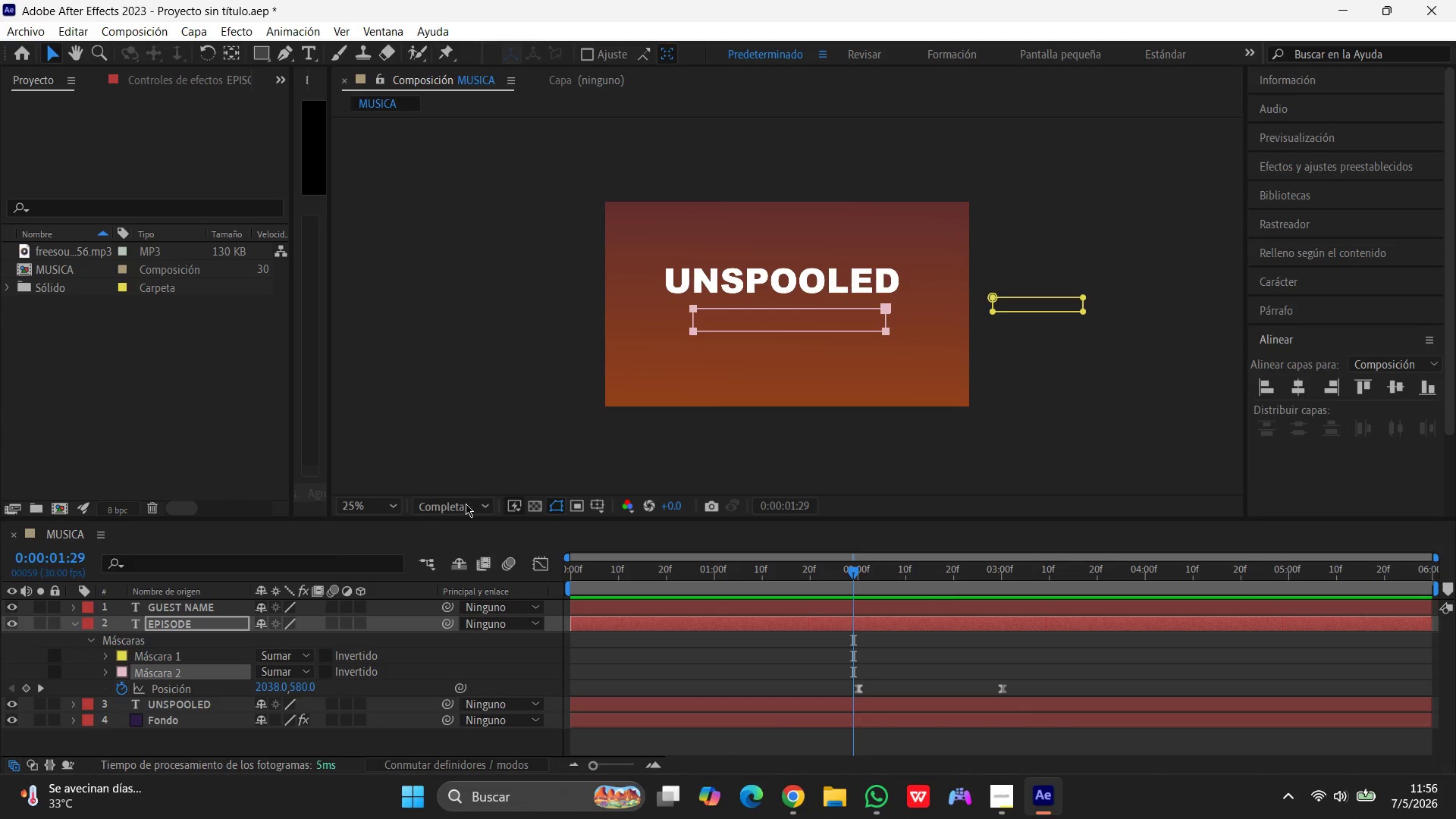 
left_click([162, 662])
 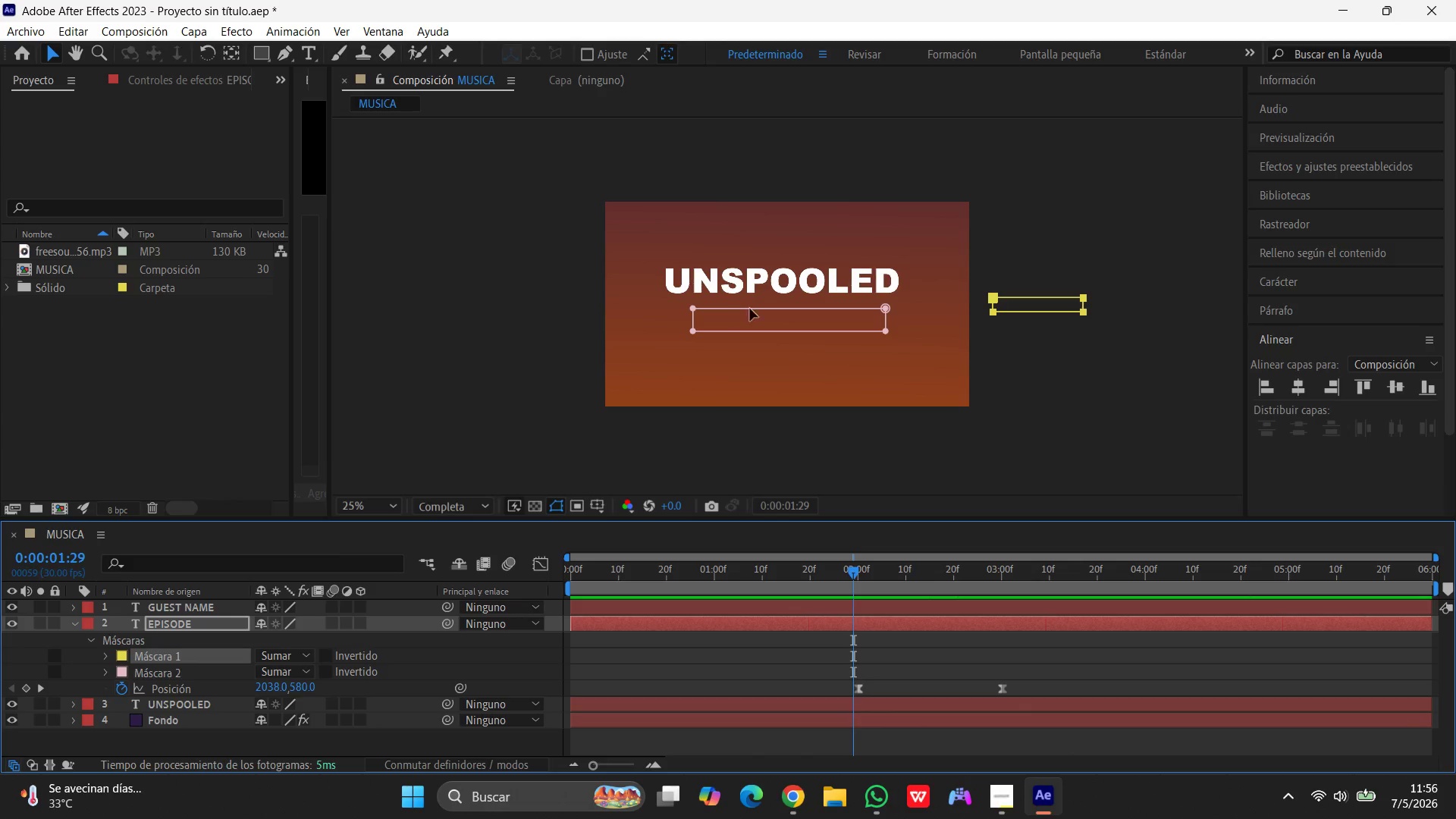 
left_click_drag(start_coordinate=[771, 315], to_coordinate=[763, 309])
 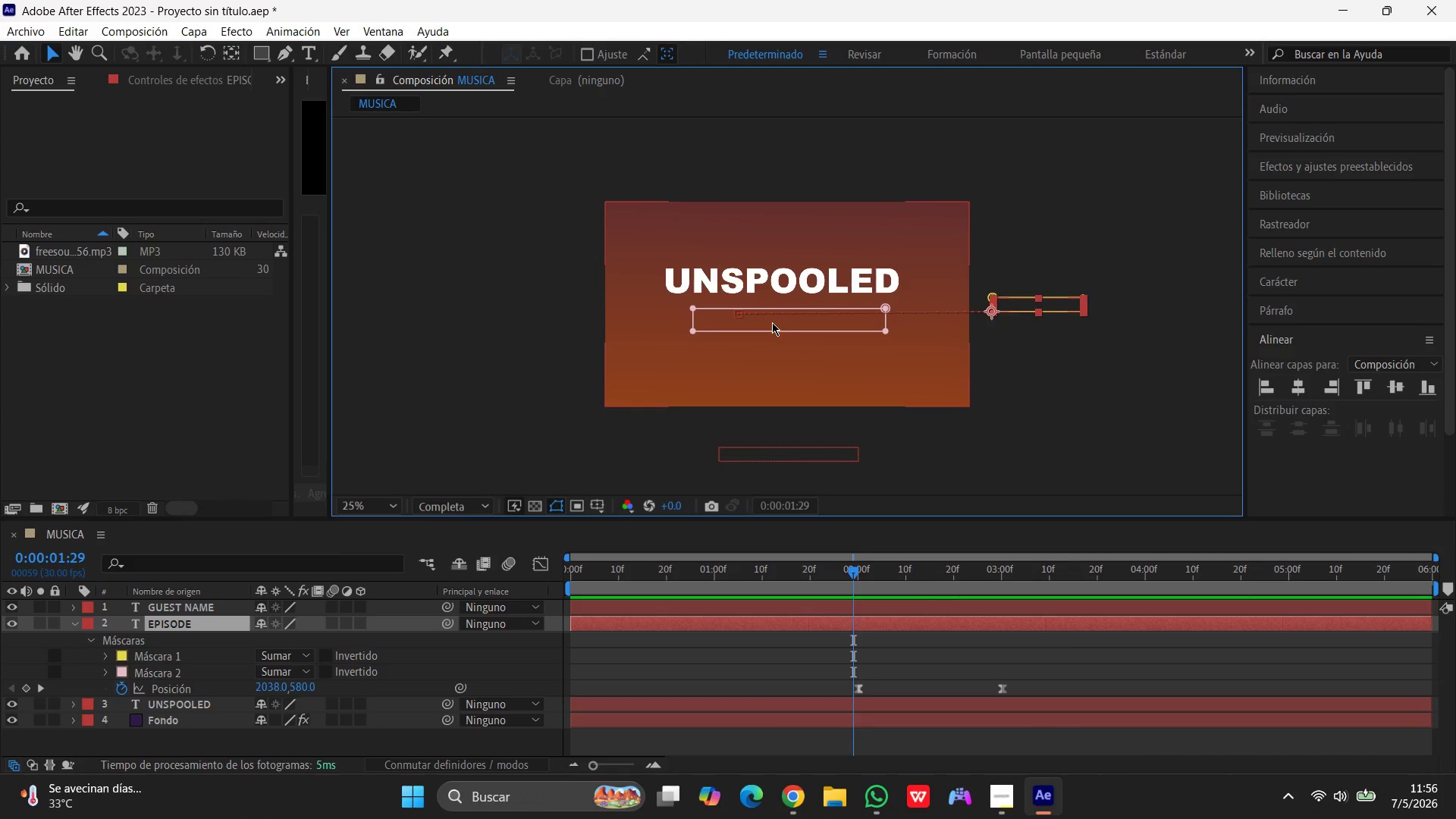 
left_click([774, 323])
 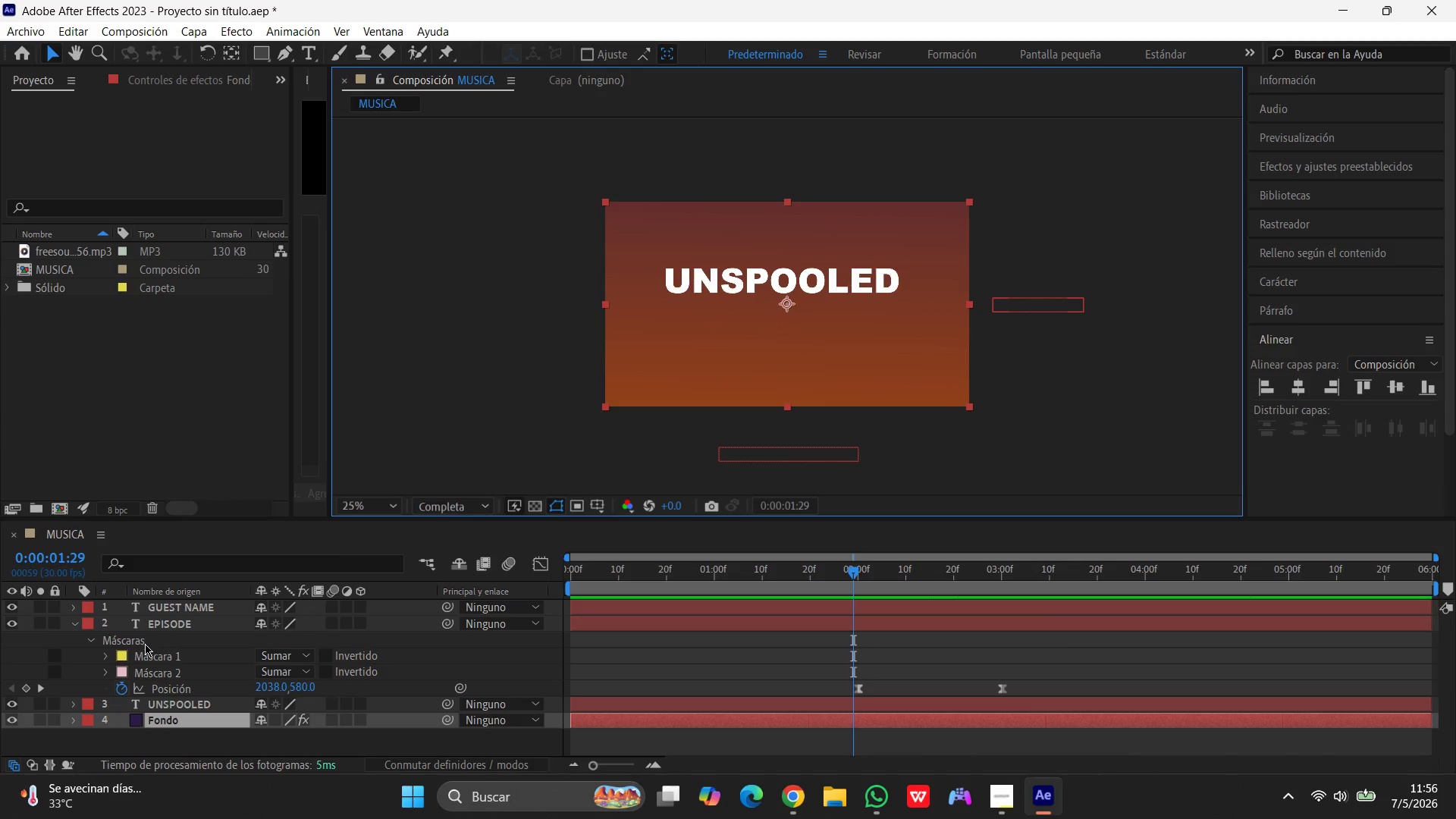 
left_click([150, 654])
 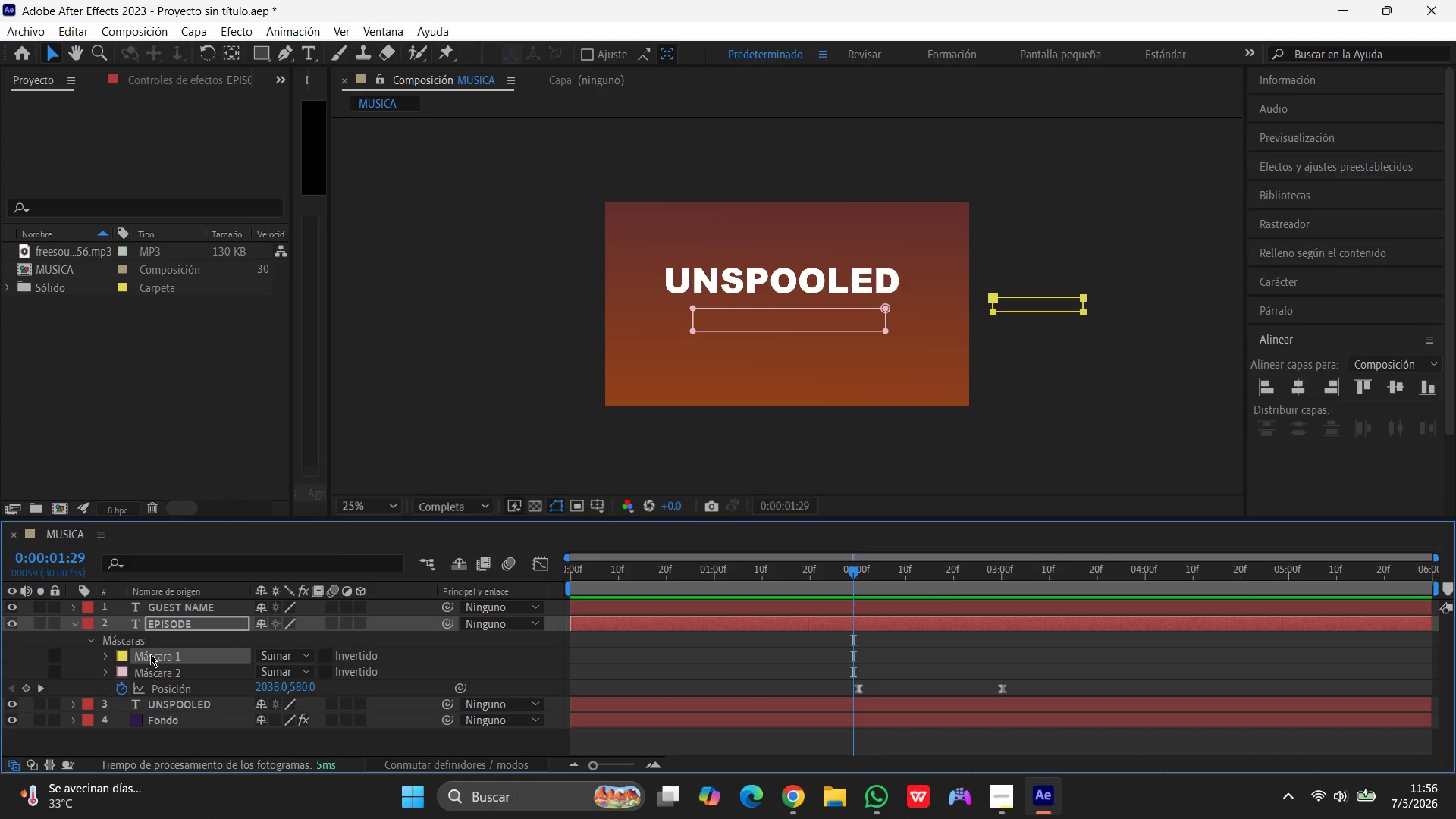 
wait(6.3)
 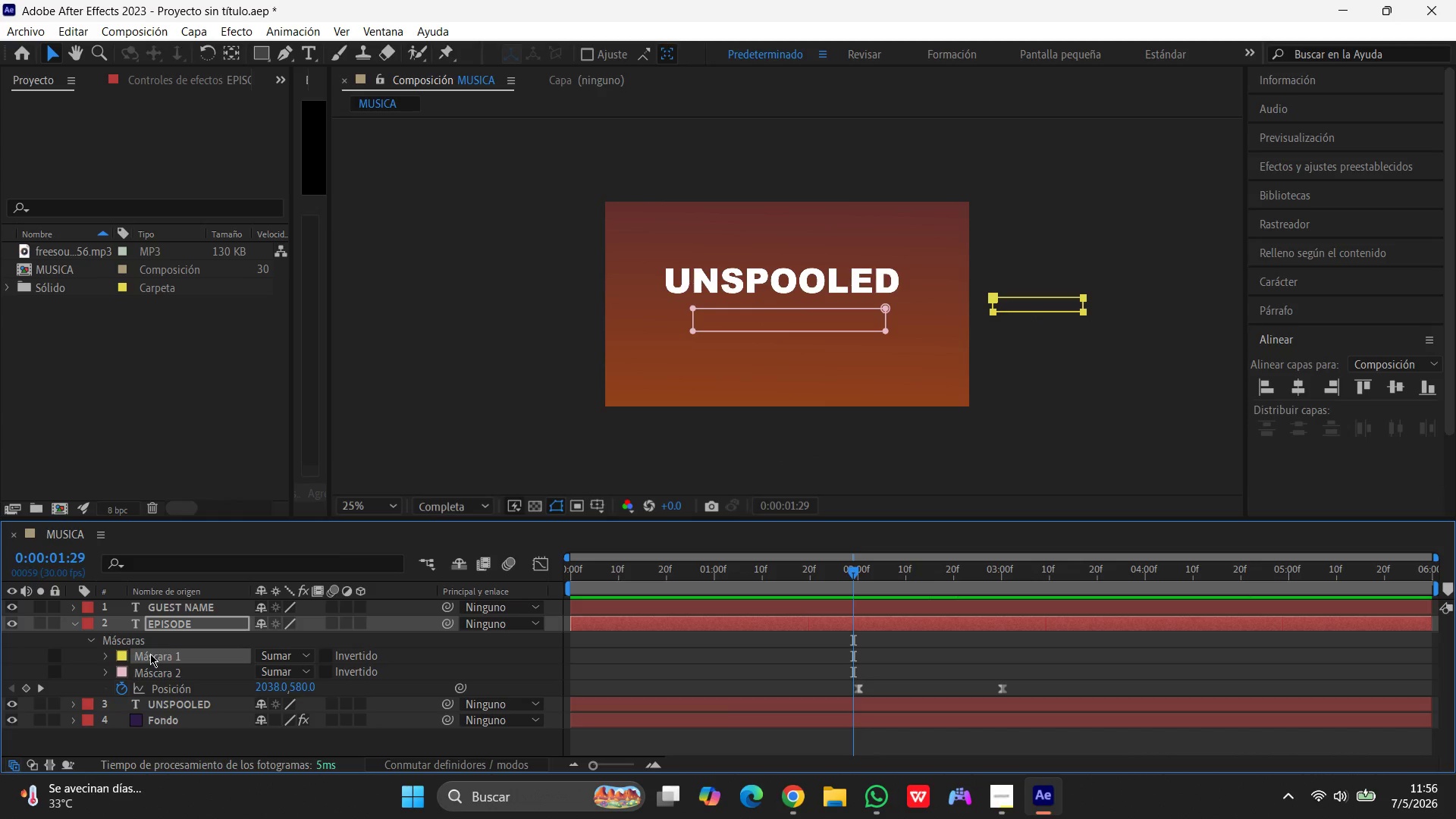 
left_click([161, 623])
 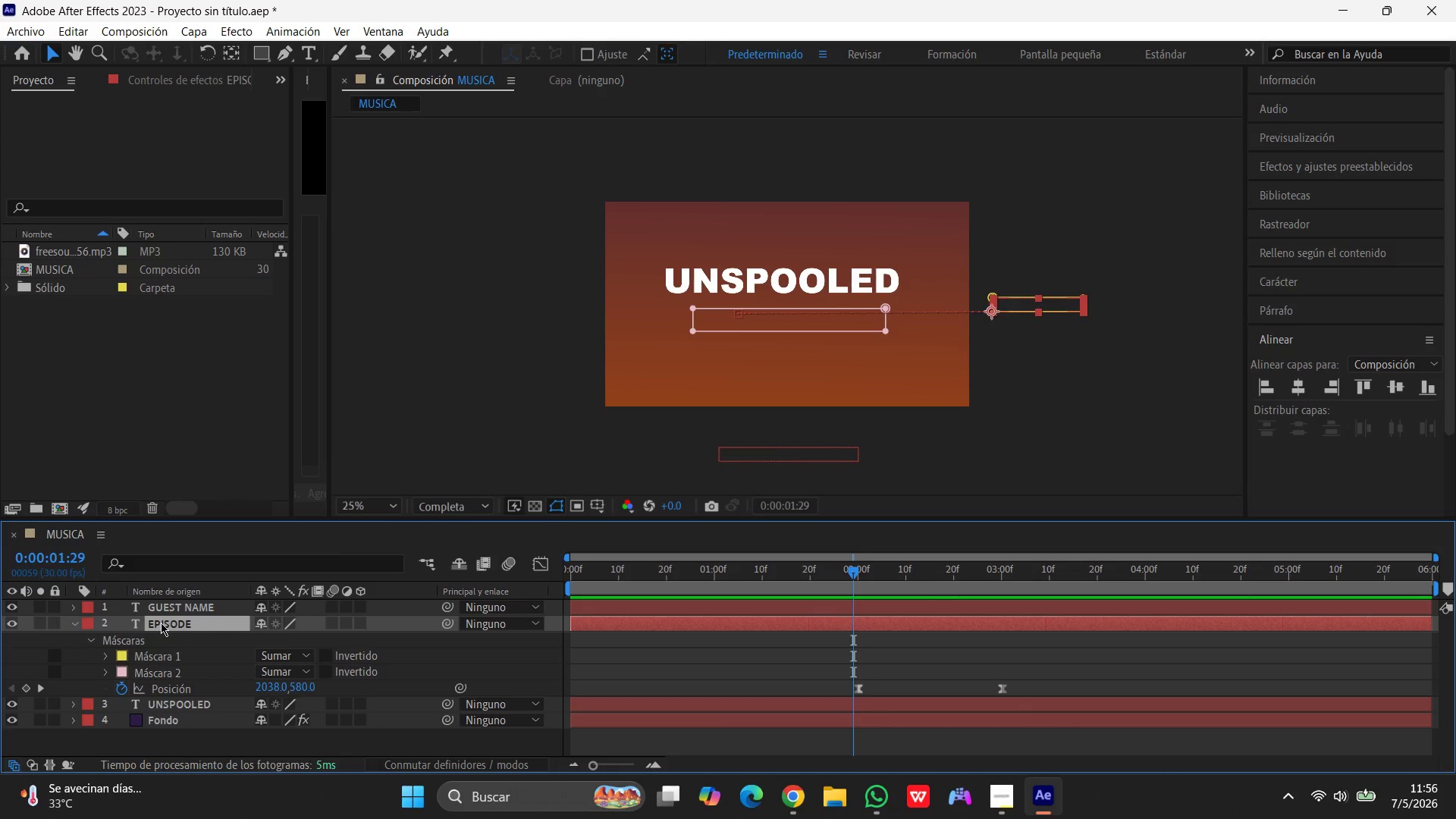 
type(mmmmmm)
 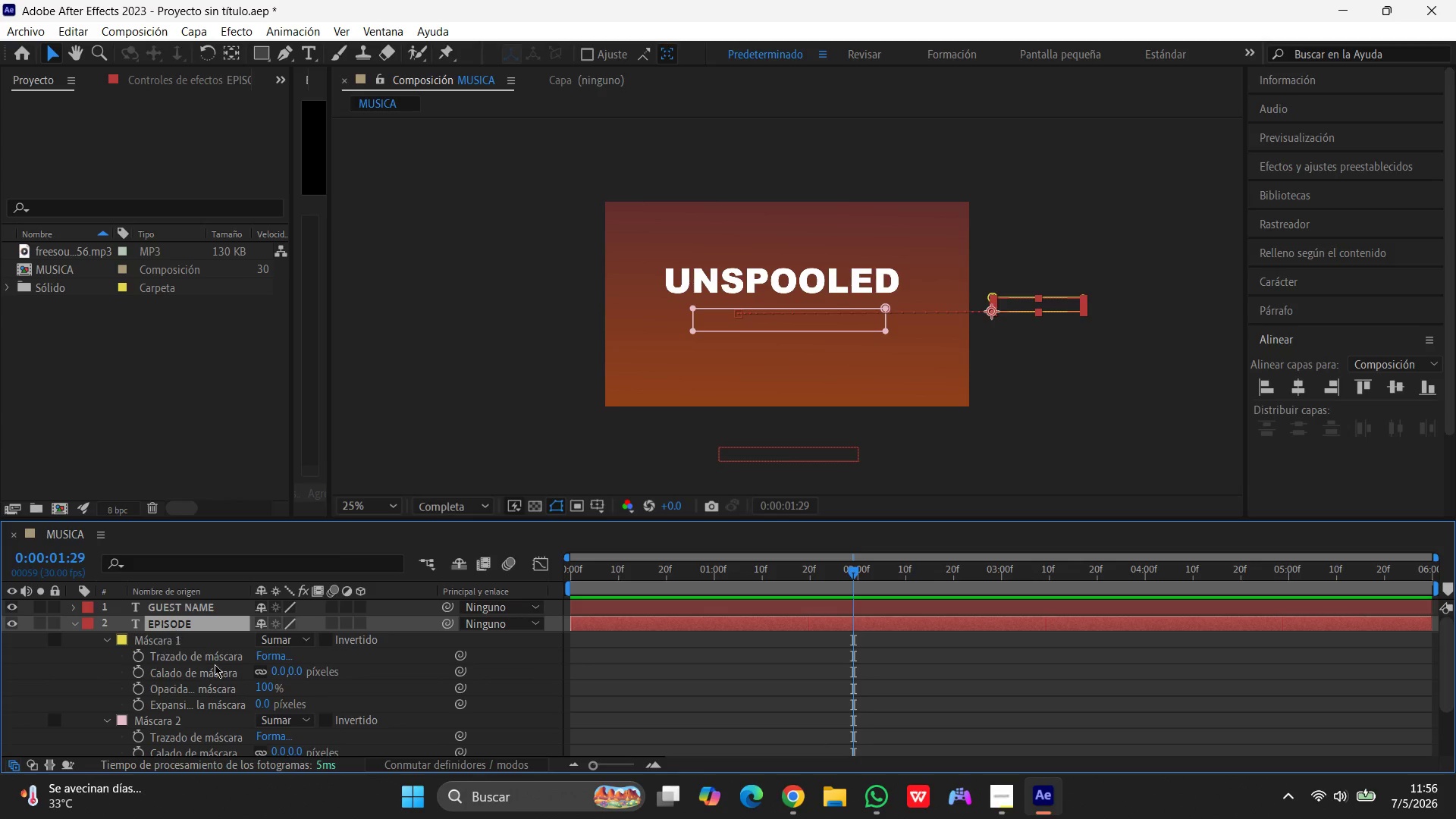 
scroll: coordinate [245, 720], scroll_direction: down, amount: 1.0
 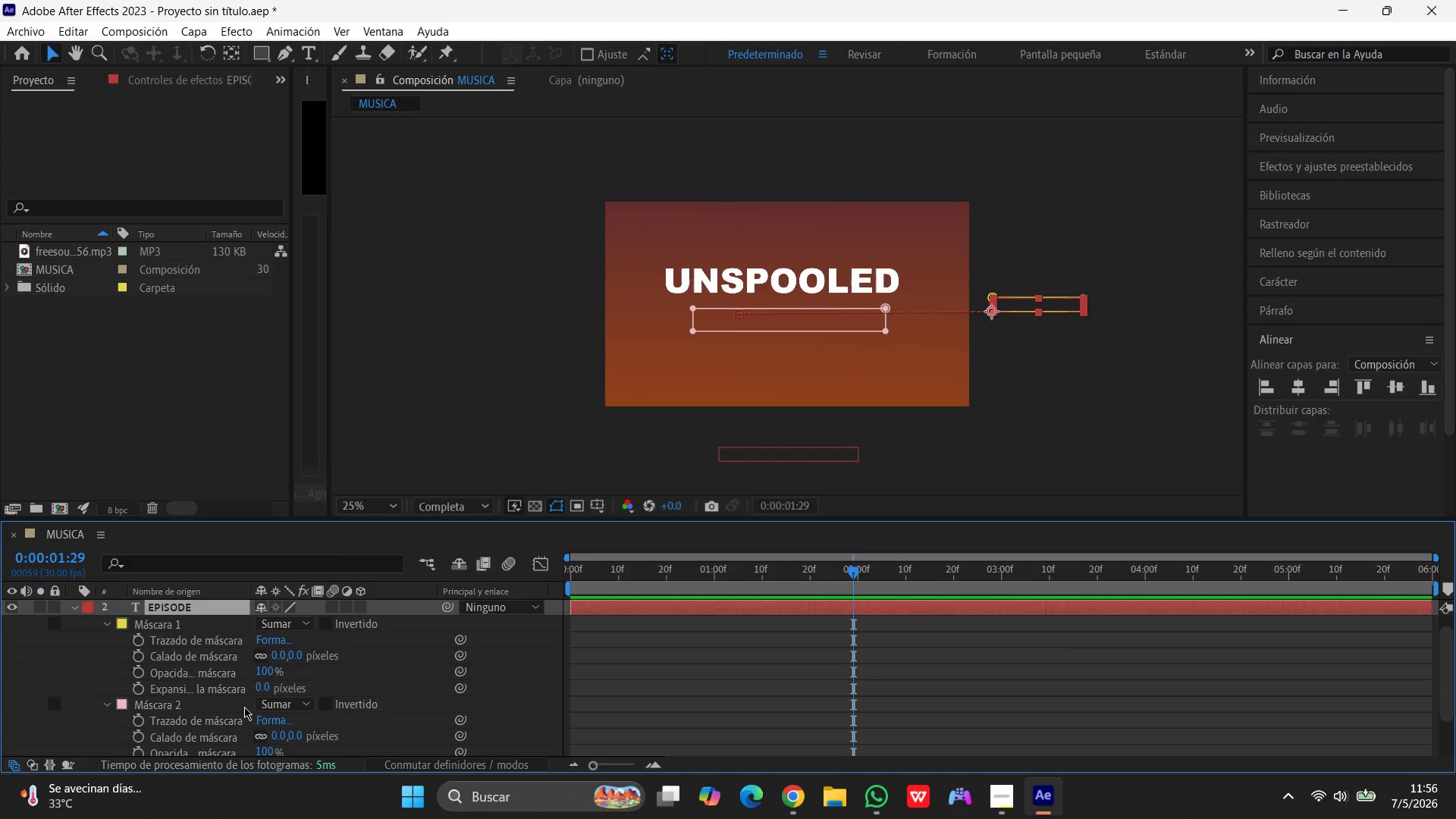 
wait(15.81)
 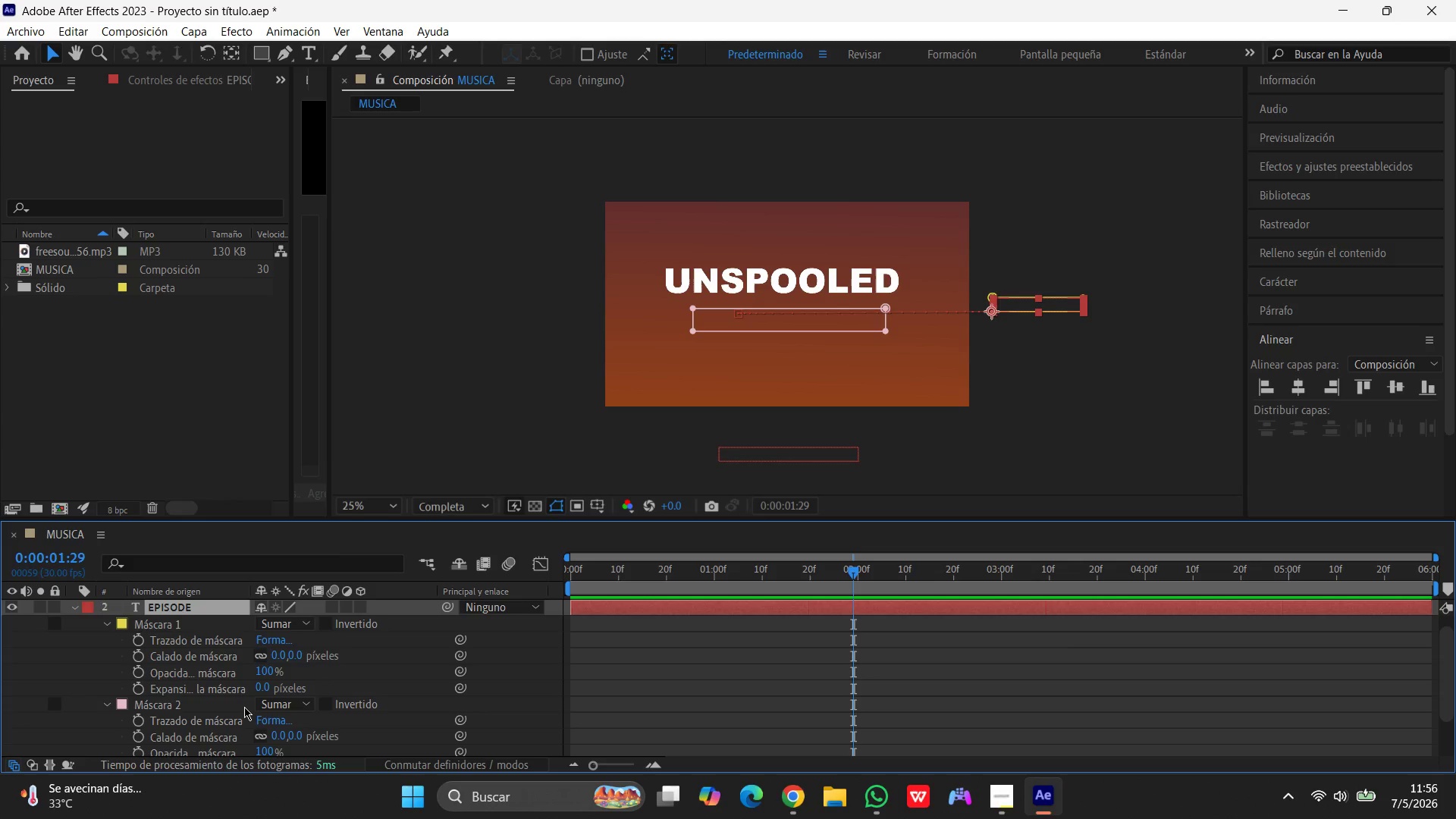 
mouse_move([147, 623])
 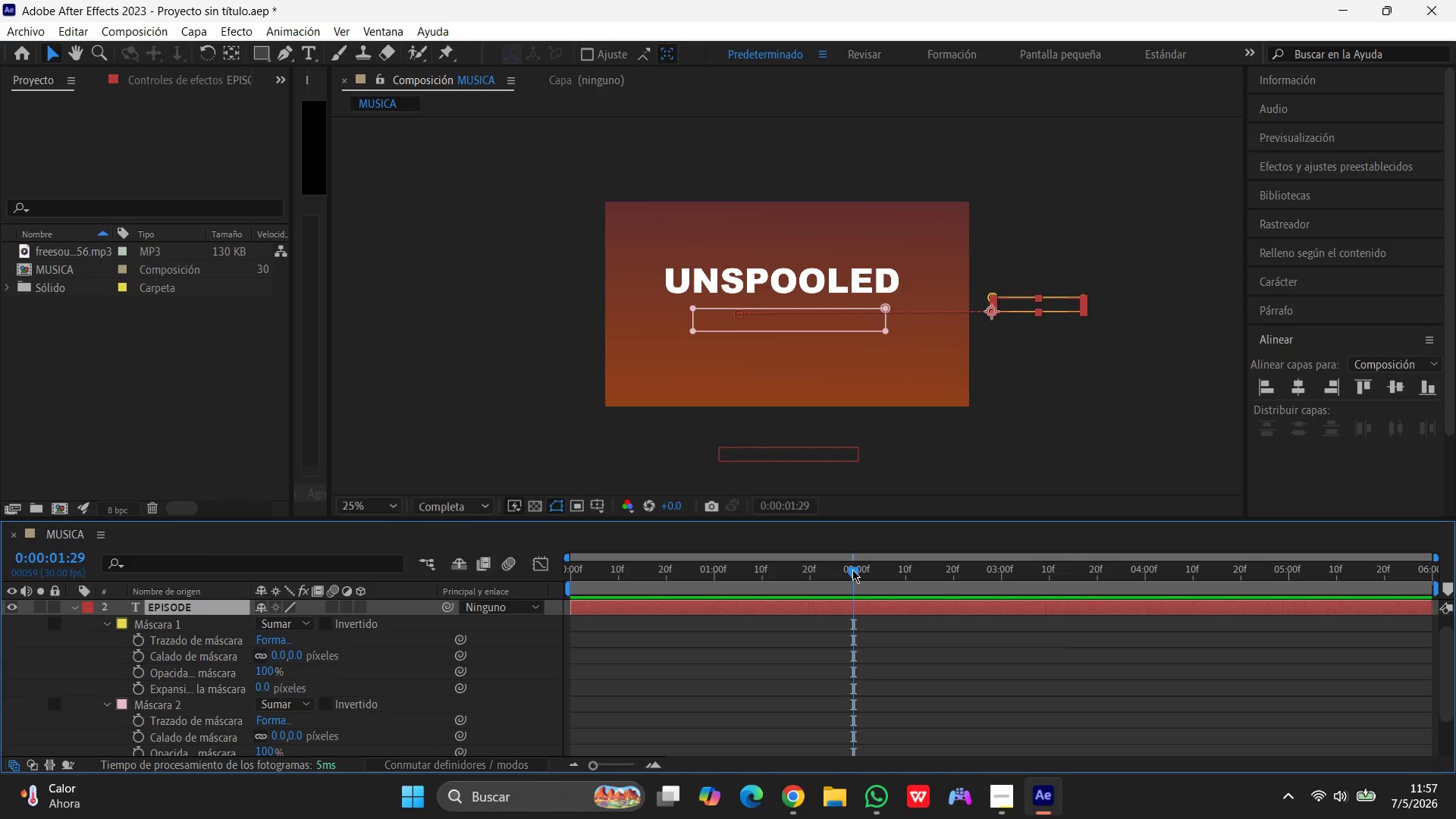 
wait(37.99)
 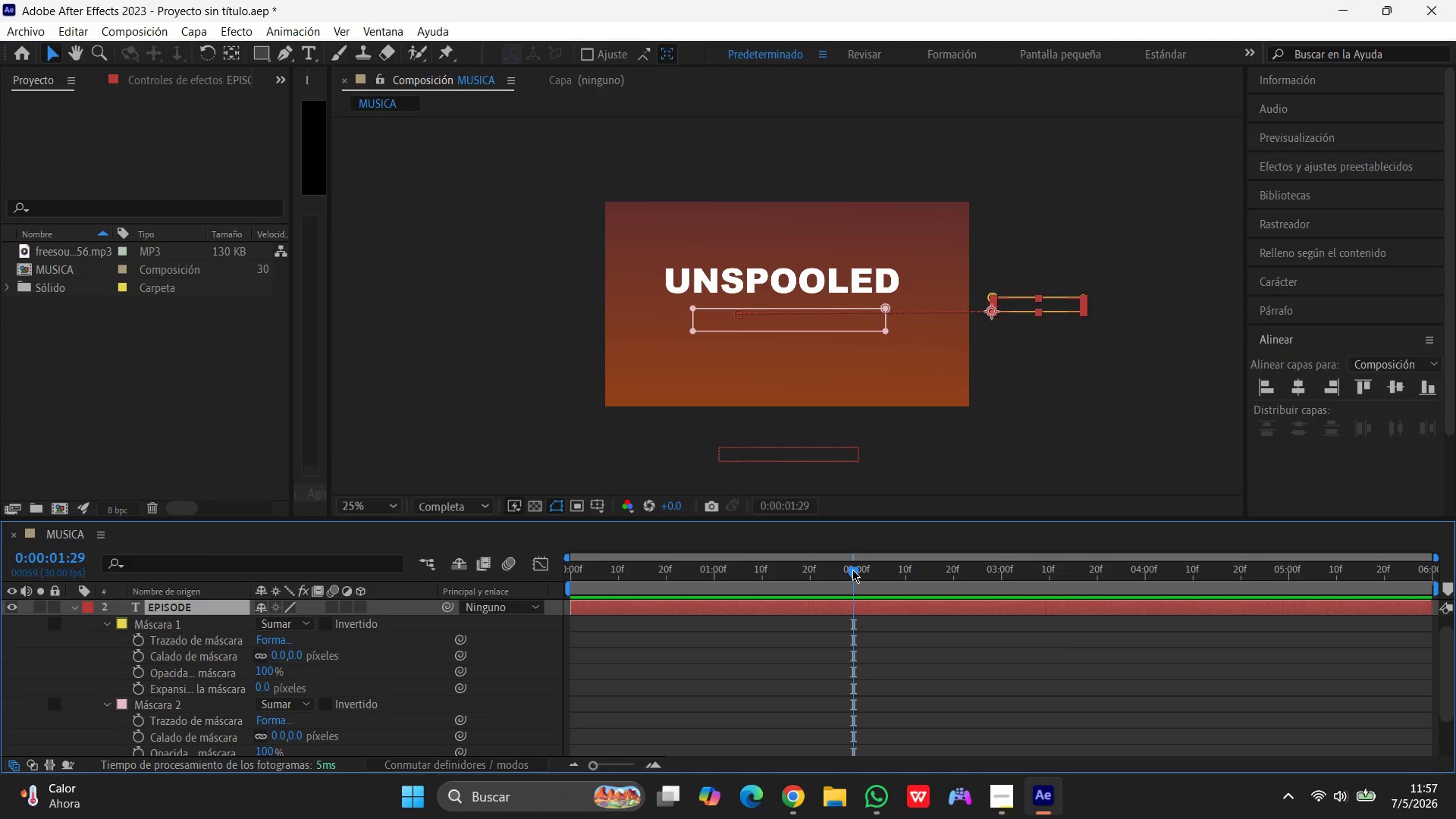 
left_click([137, 642])
 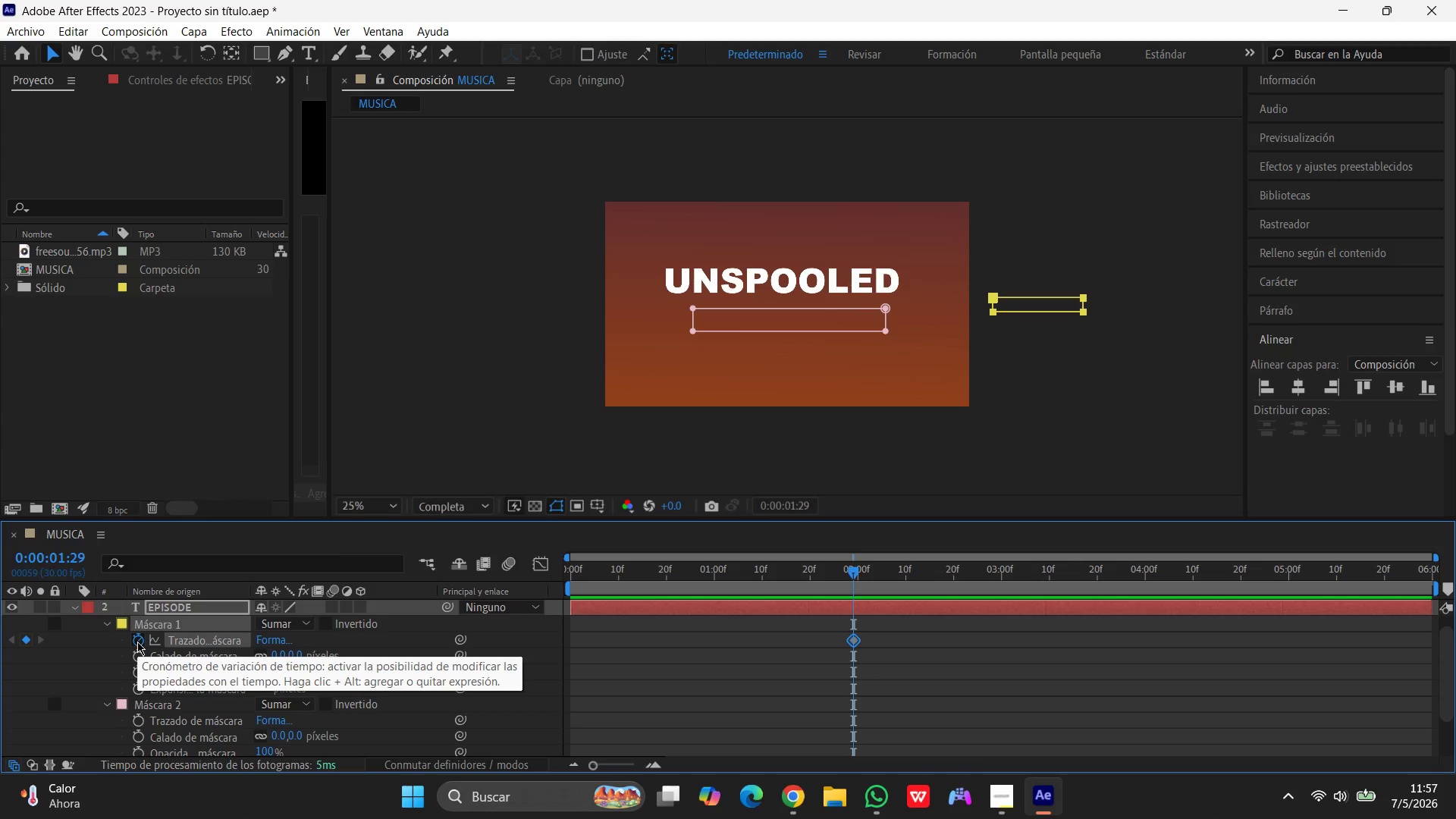 
wait(16.53)
 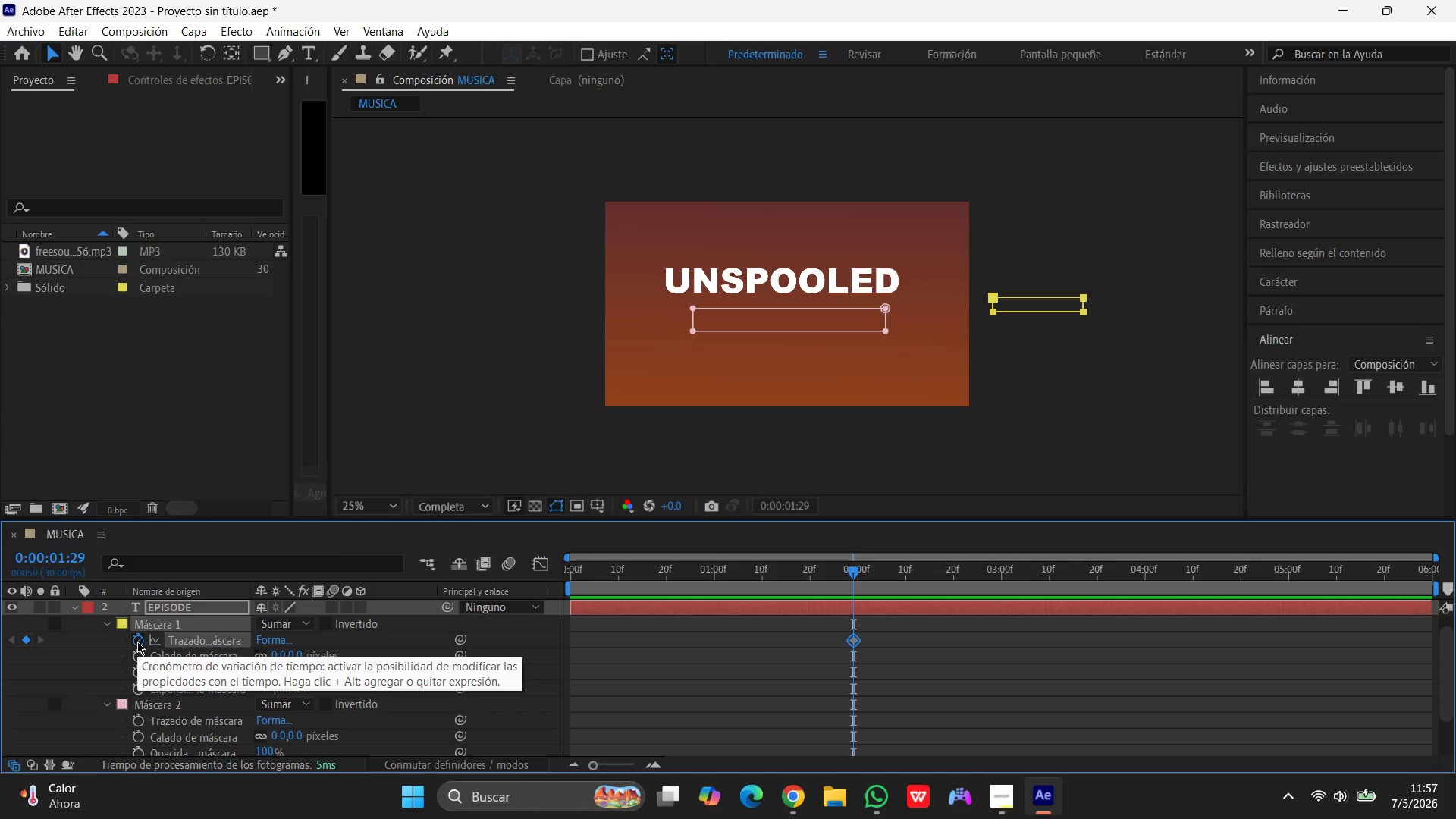 
left_click_drag(start_coordinate=[852, 570], to_coordinate=[854, 595])
 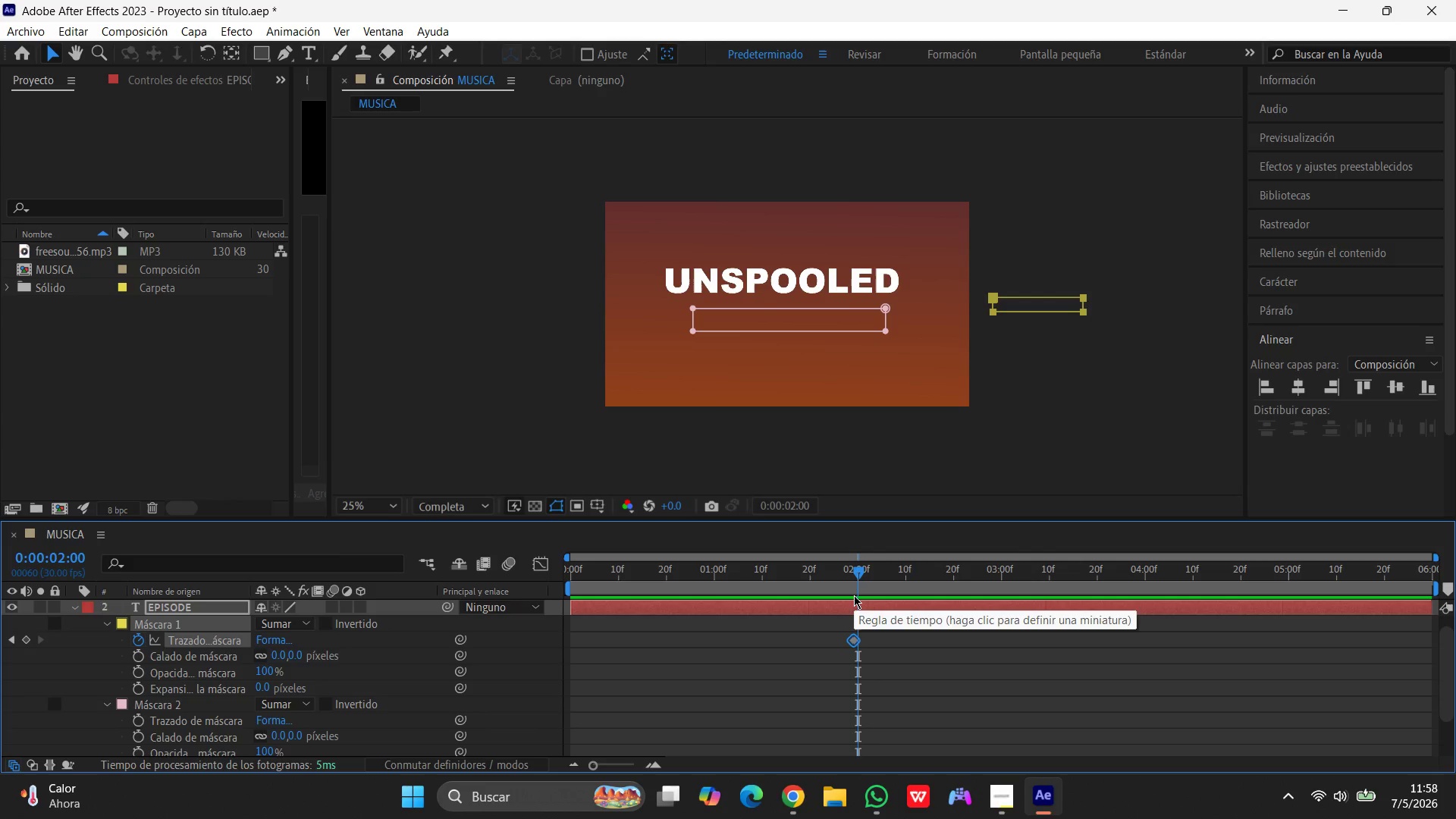 
wait(10.17)
 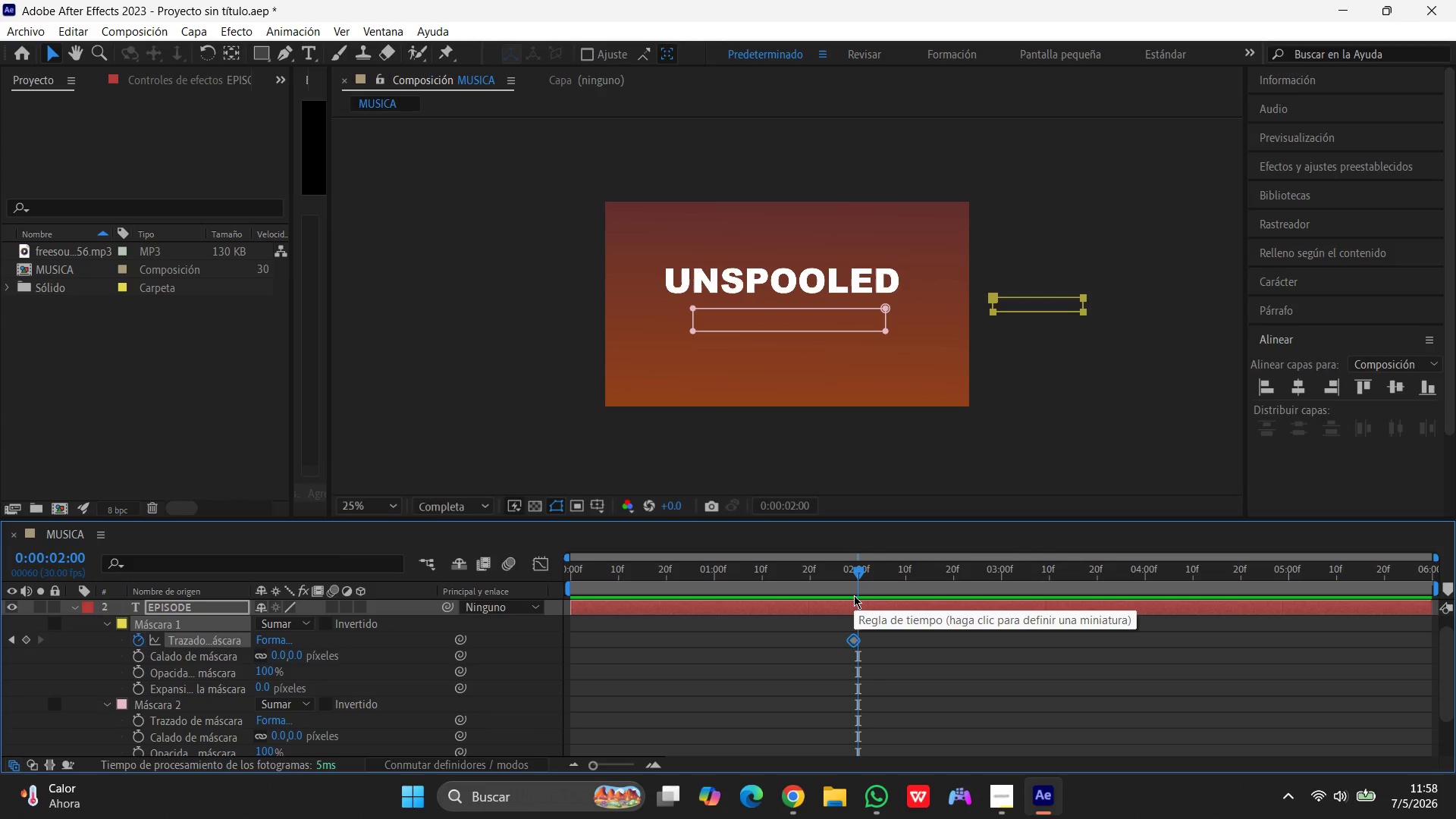 
left_click([773, 328])
 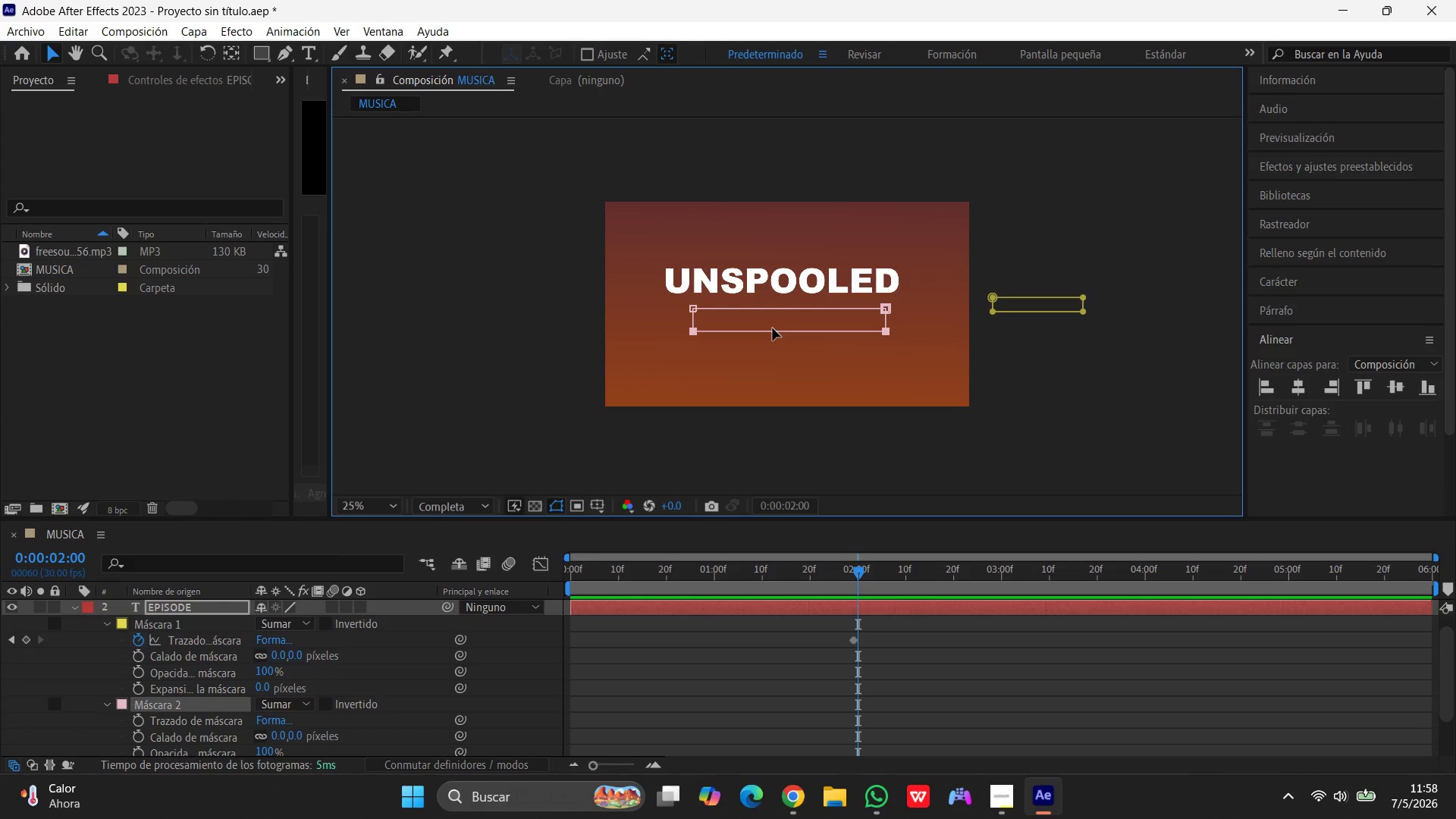 
wait(12.14)
 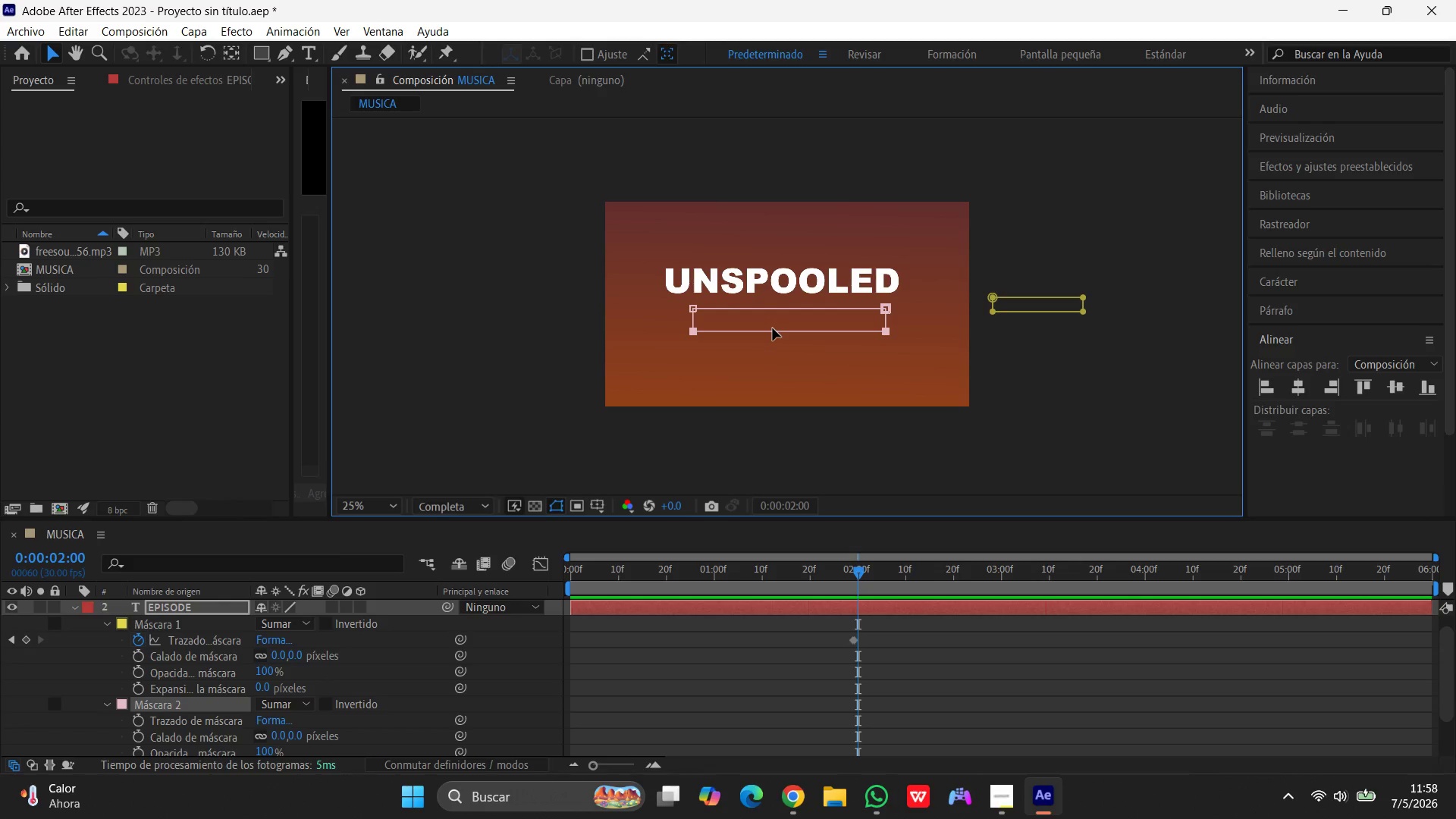 
left_click_drag(start_coordinate=[774, 327], to_coordinate=[766, 219])
 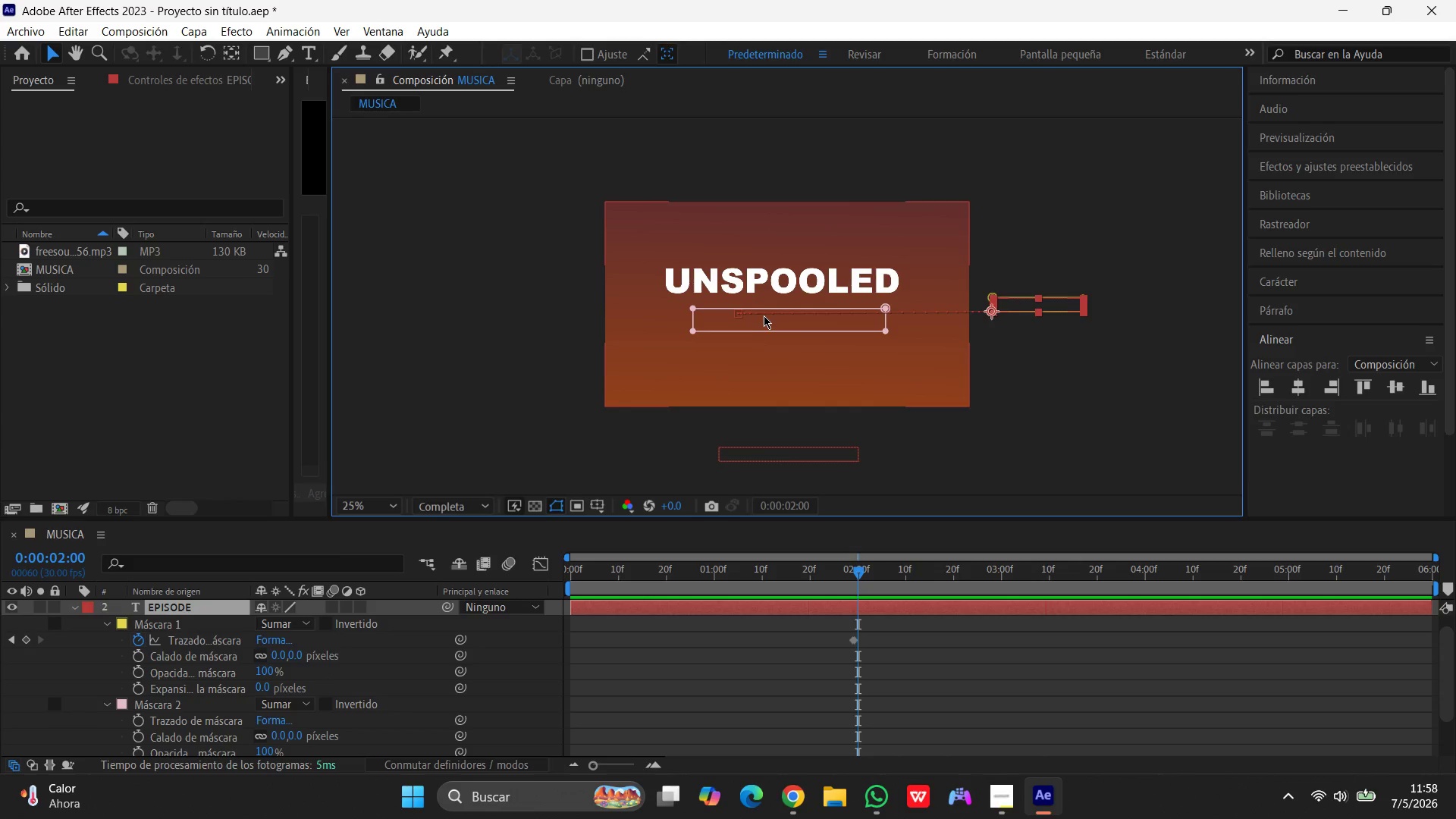 
left_click([764, 316])
 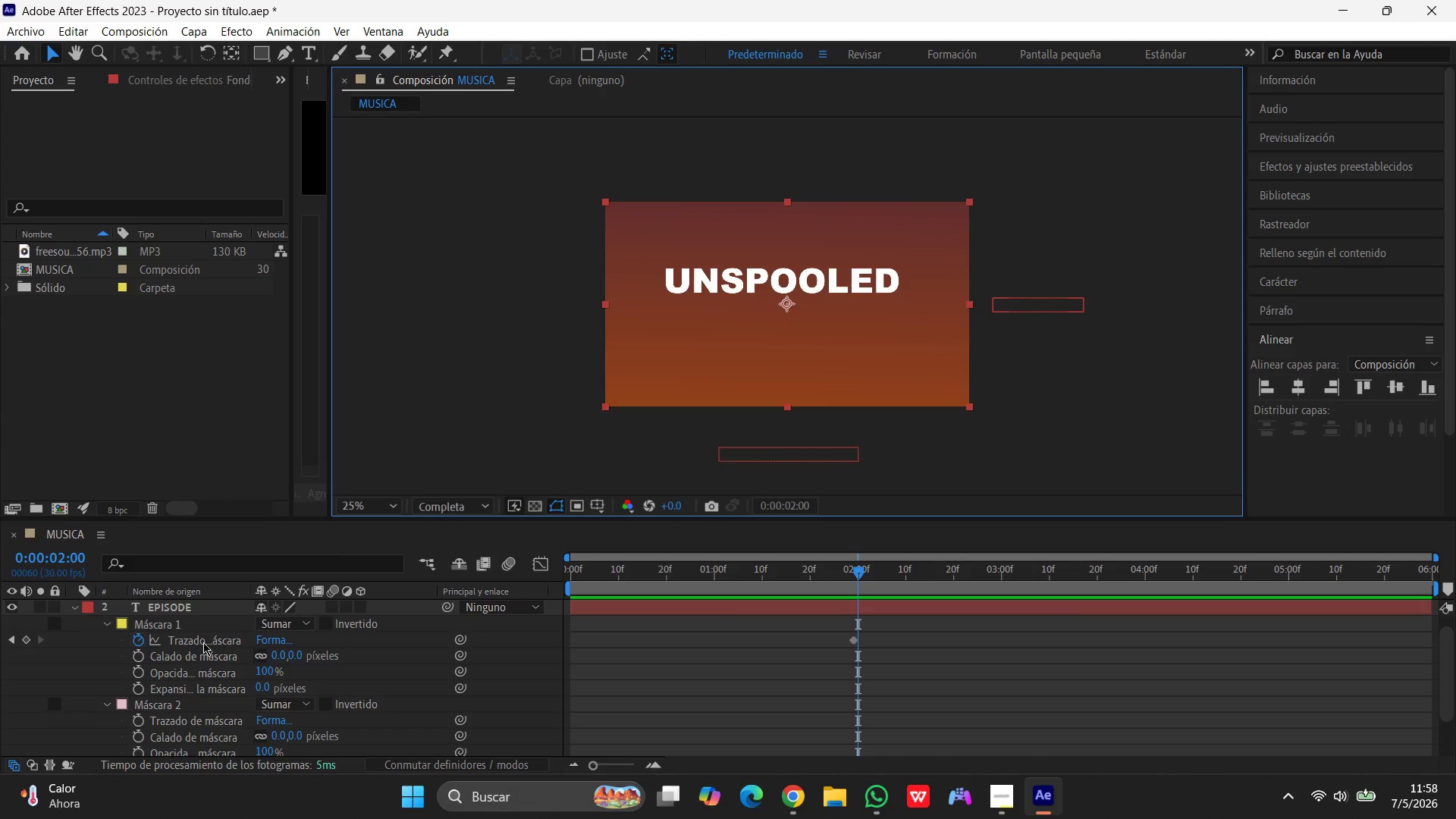 
left_click([177, 628])
 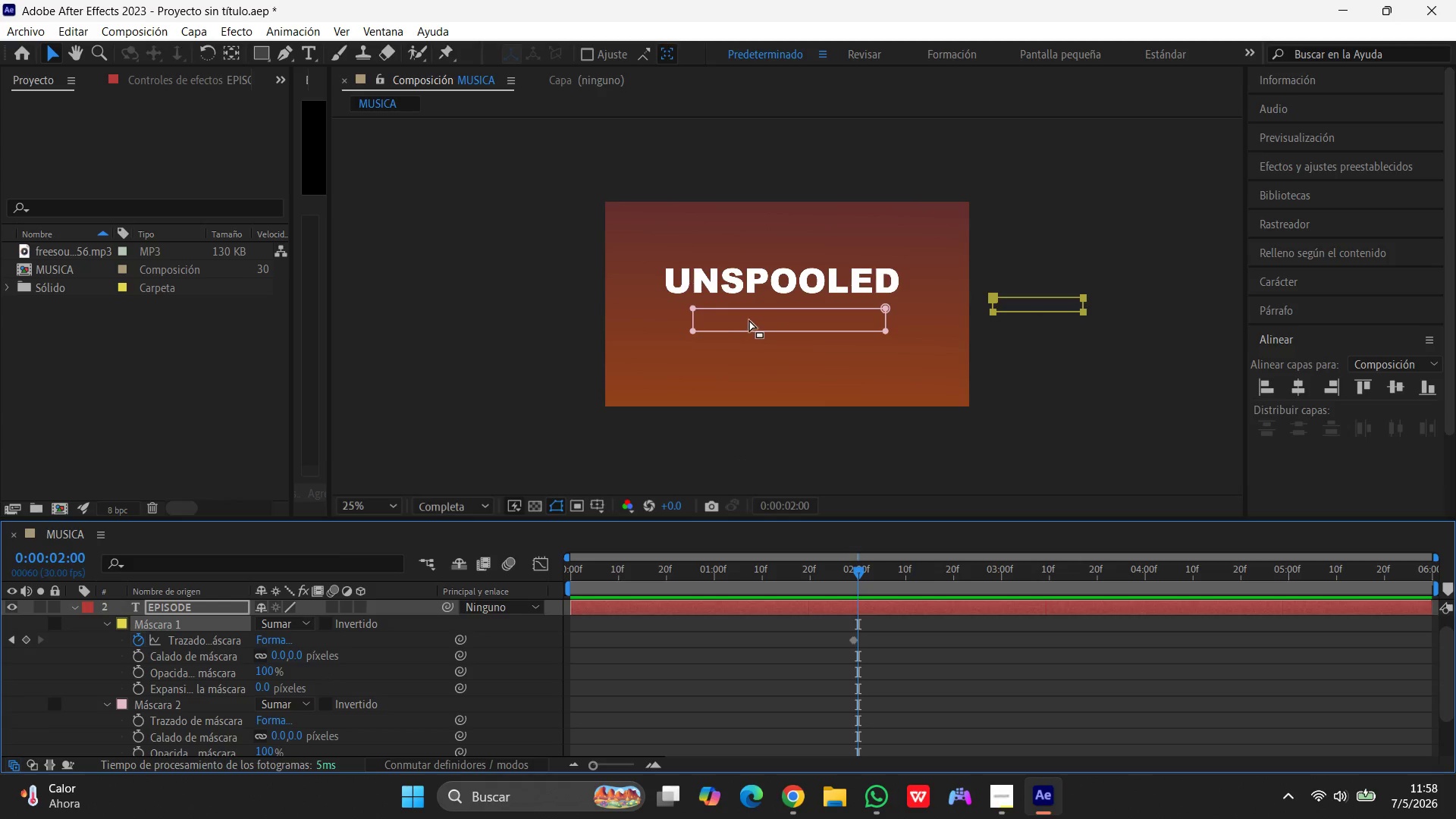 
left_click_drag(start_coordinate=[749, 320], to_coordinate=[736, 206])
 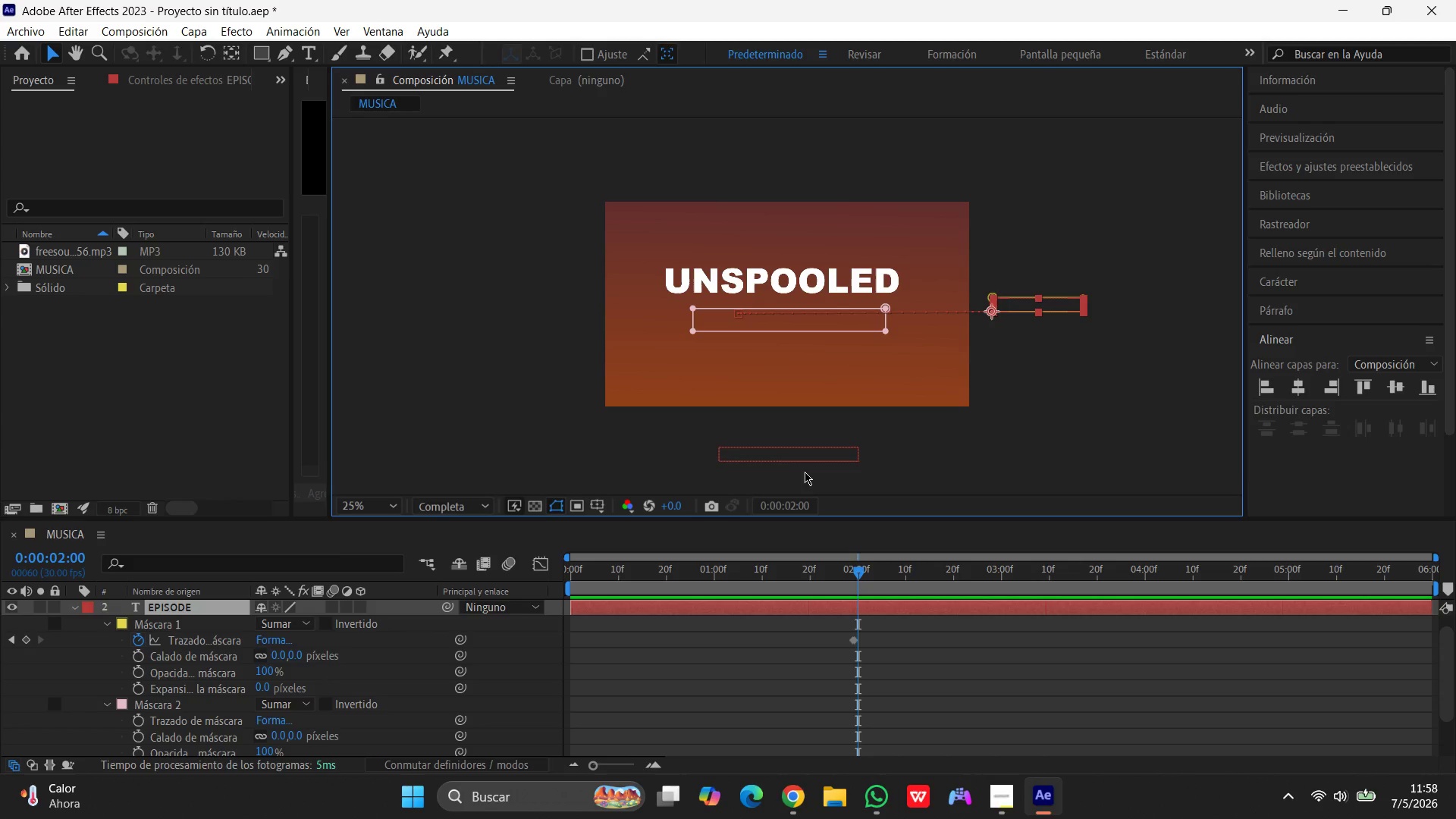 
wait(5.3)
 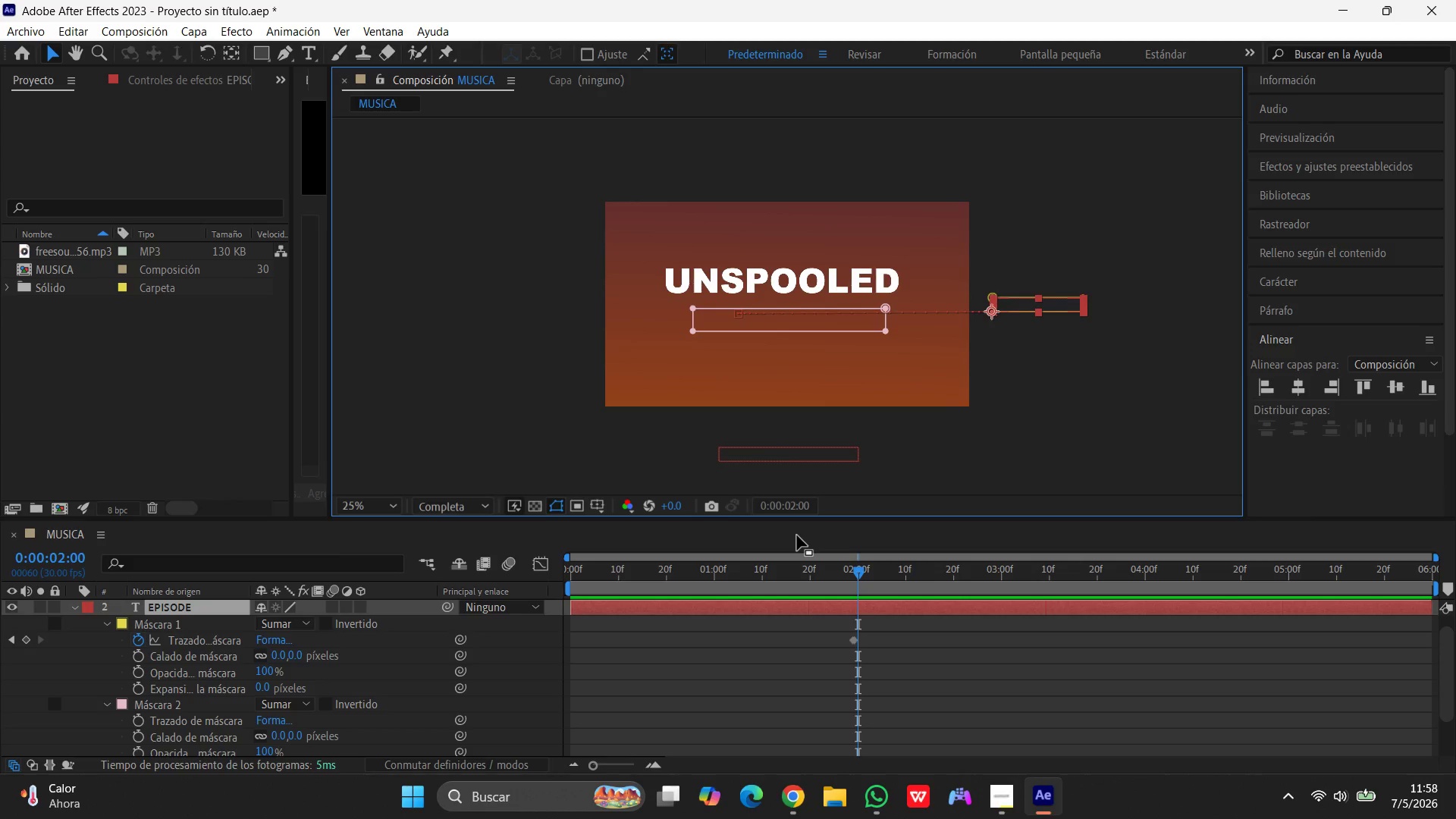 
left_click([214, 639])
 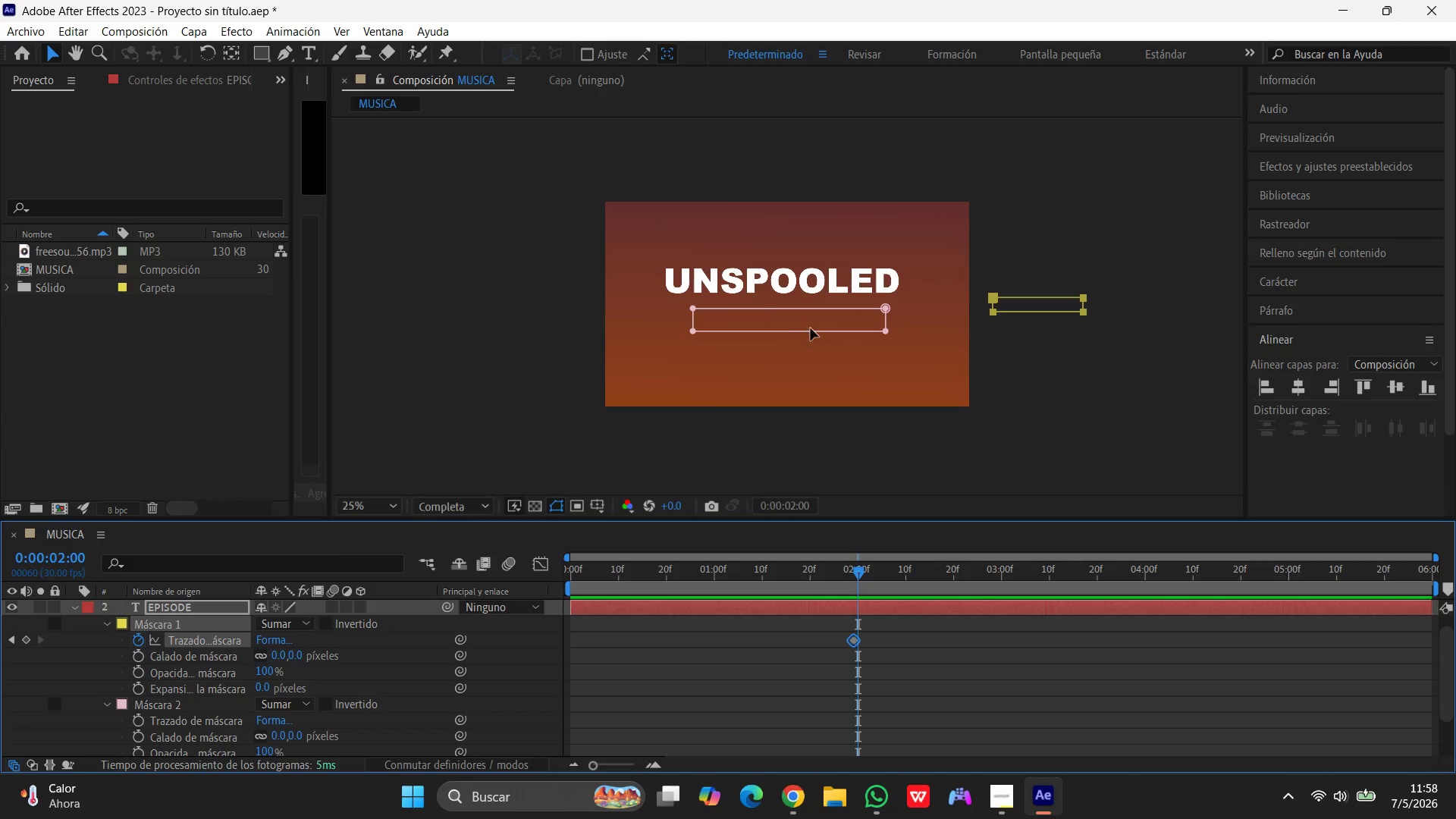 
left_click_drag(start_coordinate=[811, 323], to_coordinate=[799, 204])
 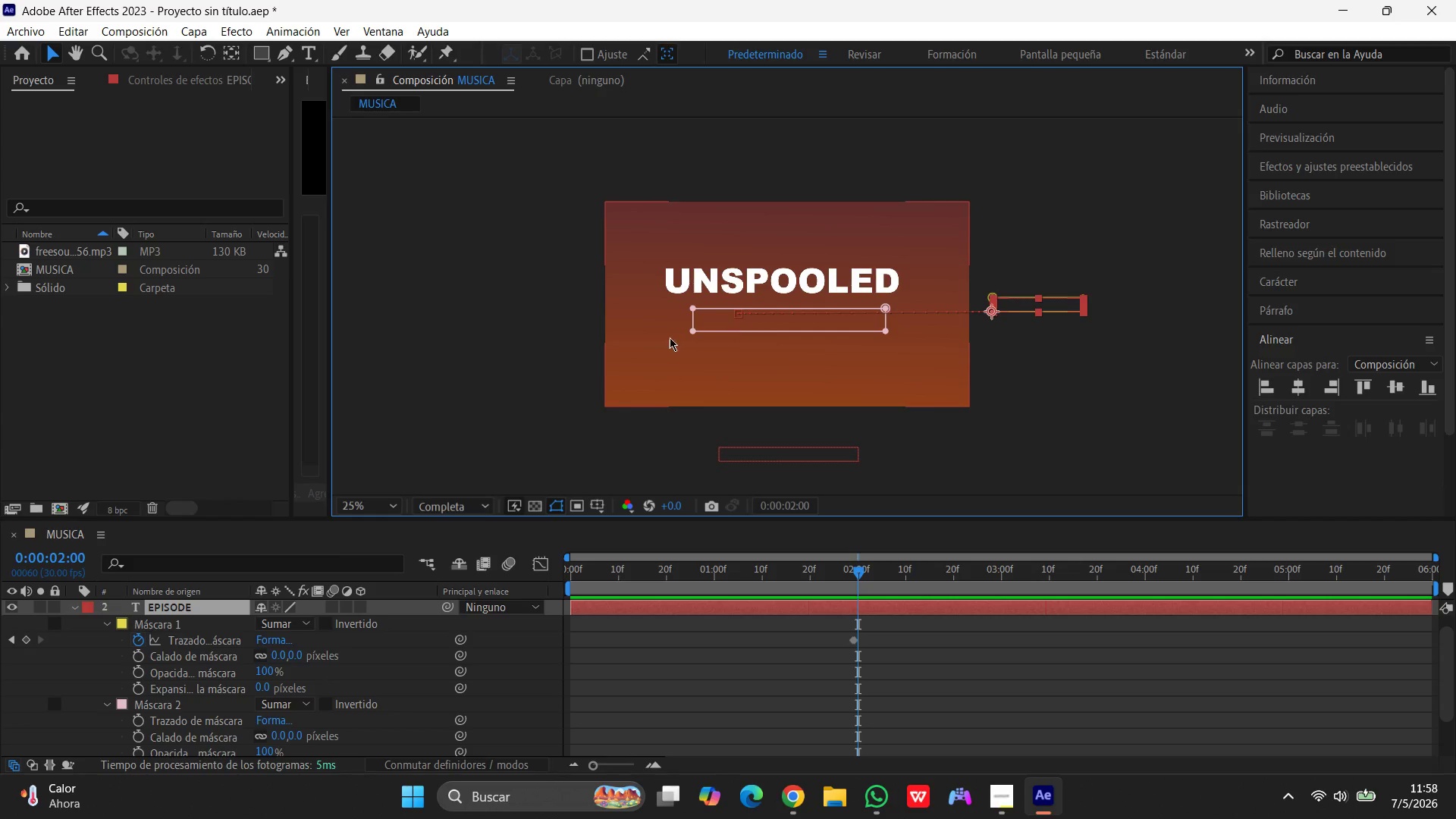 
left_click([715, 325])
 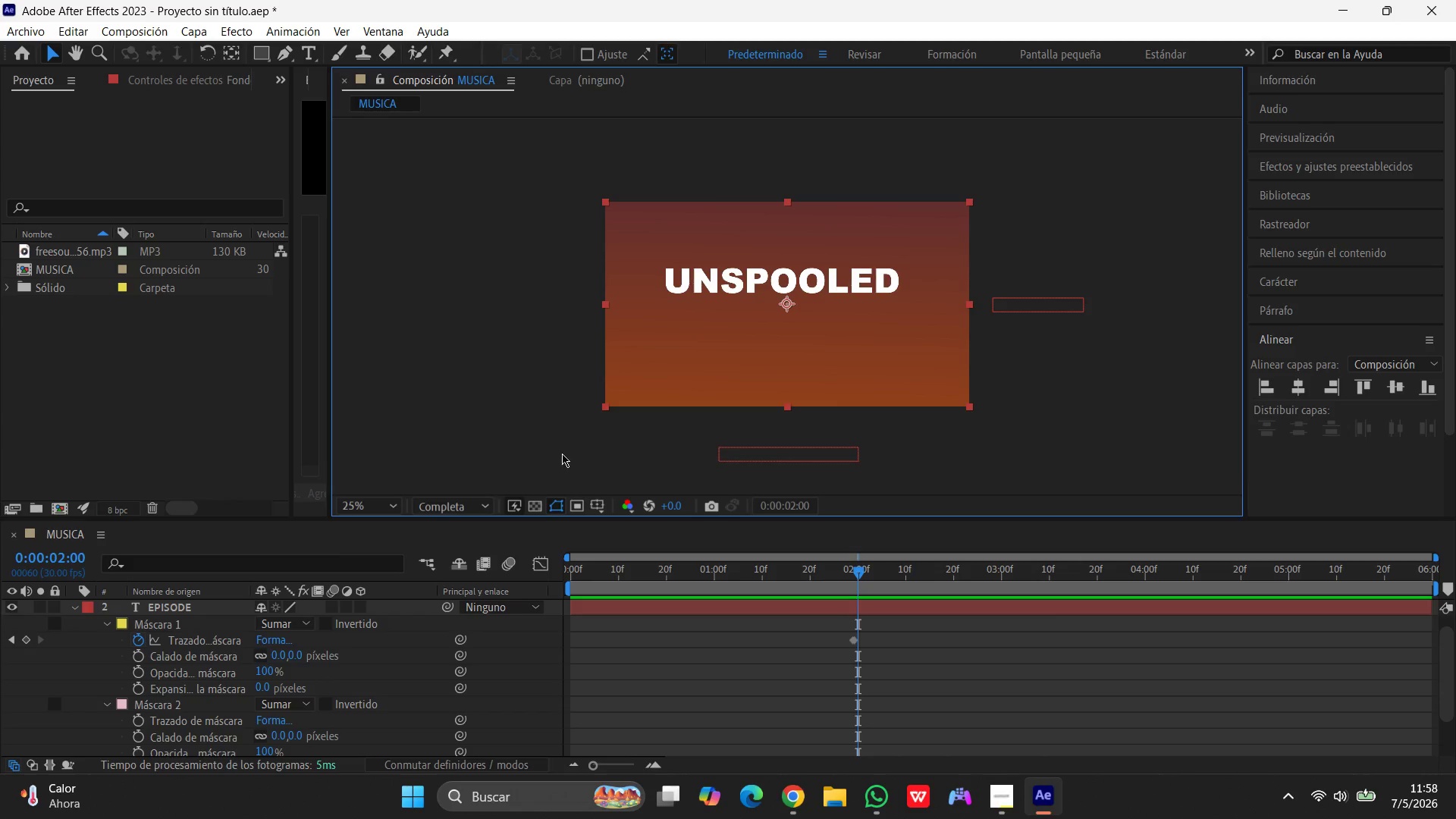 
wait(5.5)
 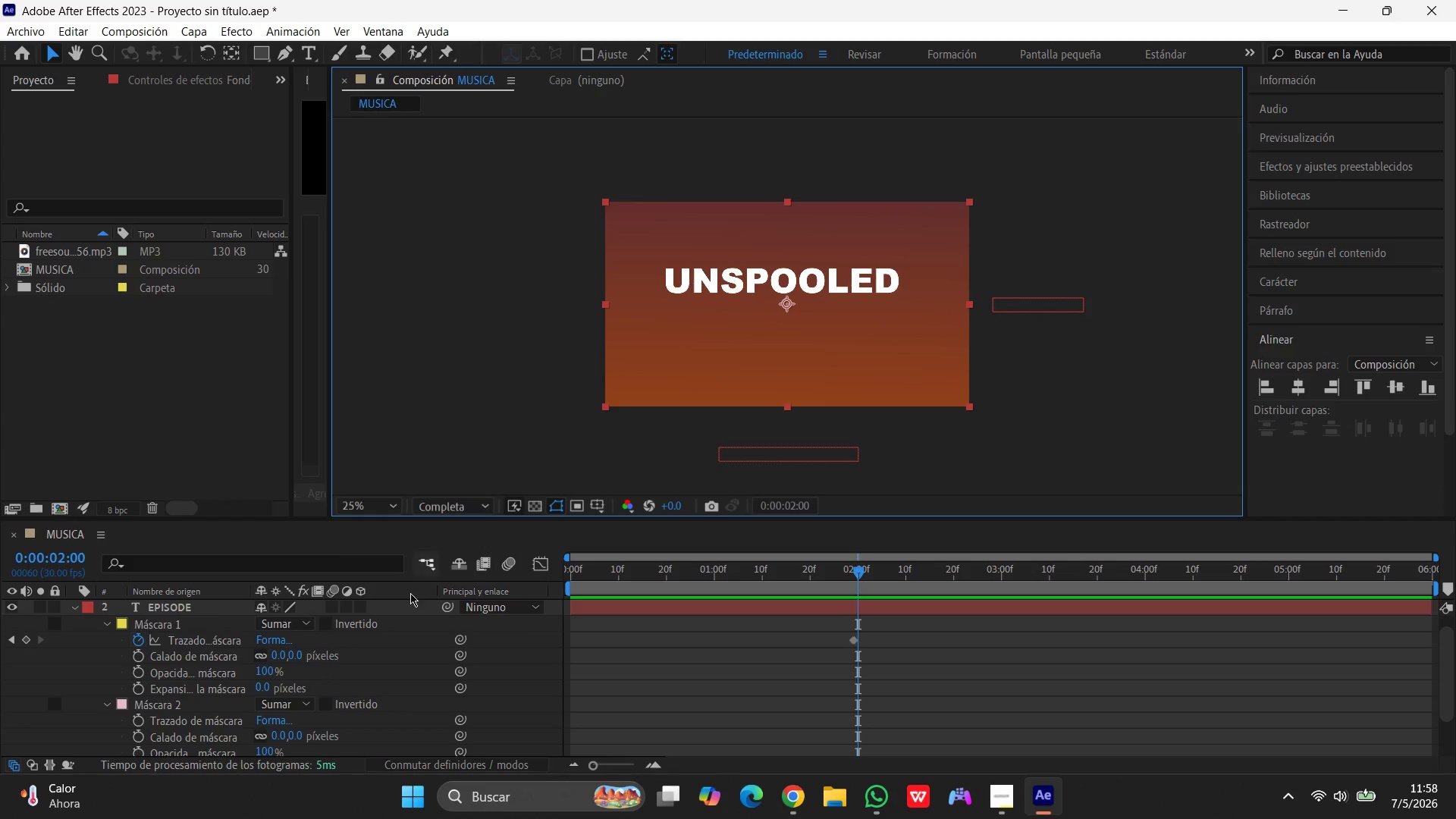 
left_click([196, 627])
 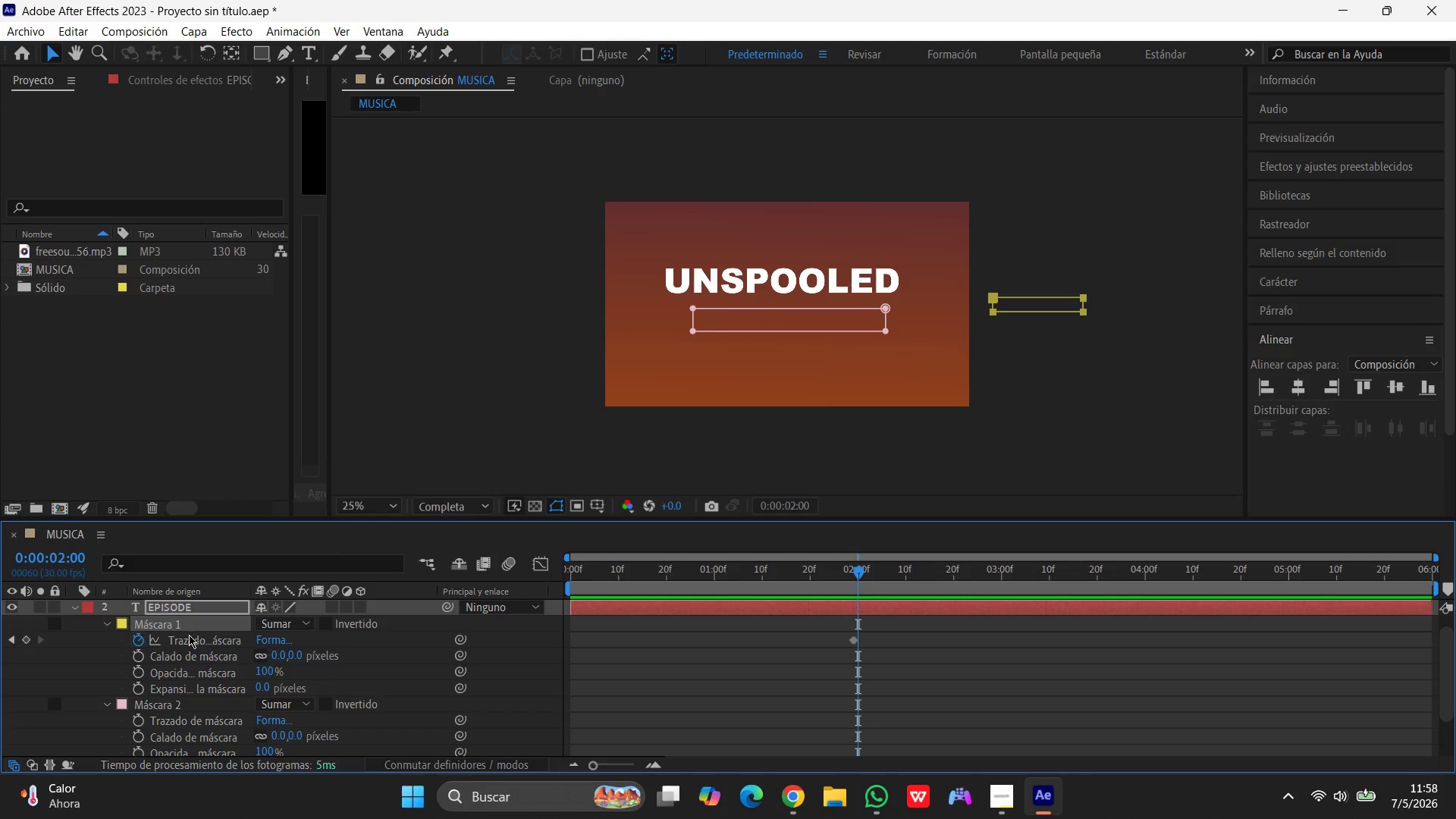 
left_click([186, 639])
 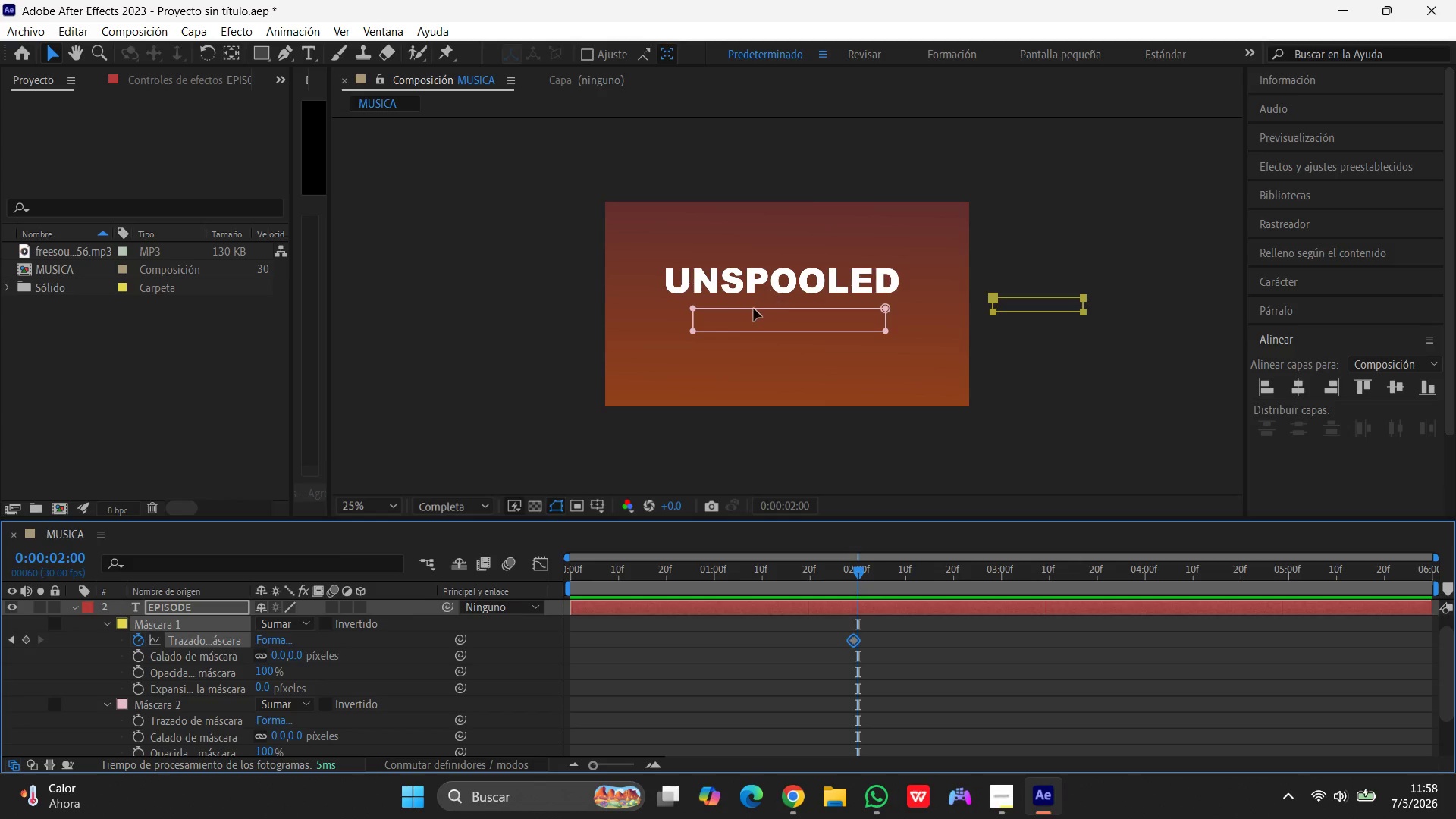 
left_click([750, 318])
 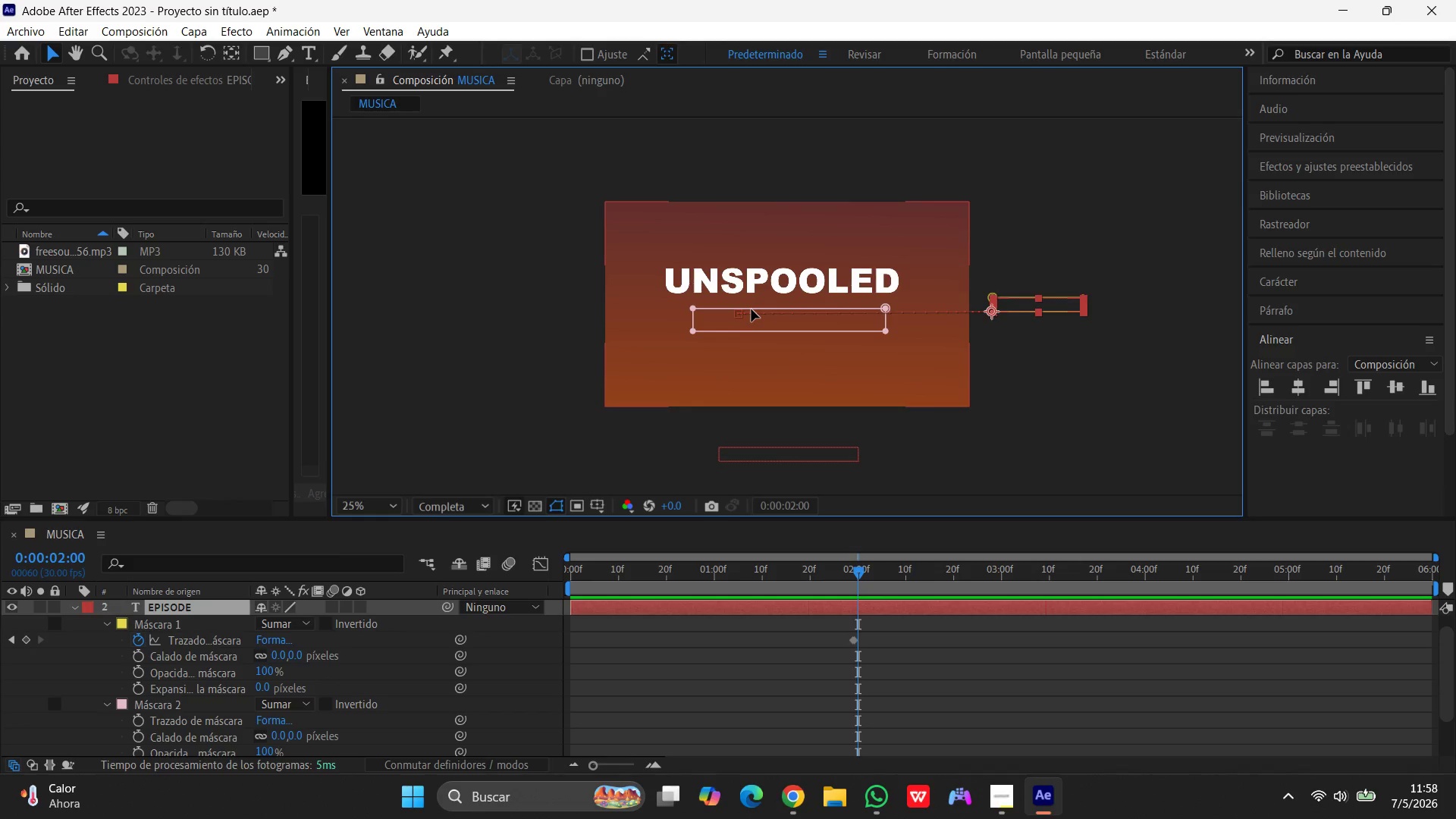 
left_click_drag(start_coordinate=[753, 308], to_coordinate=[744, 142])
 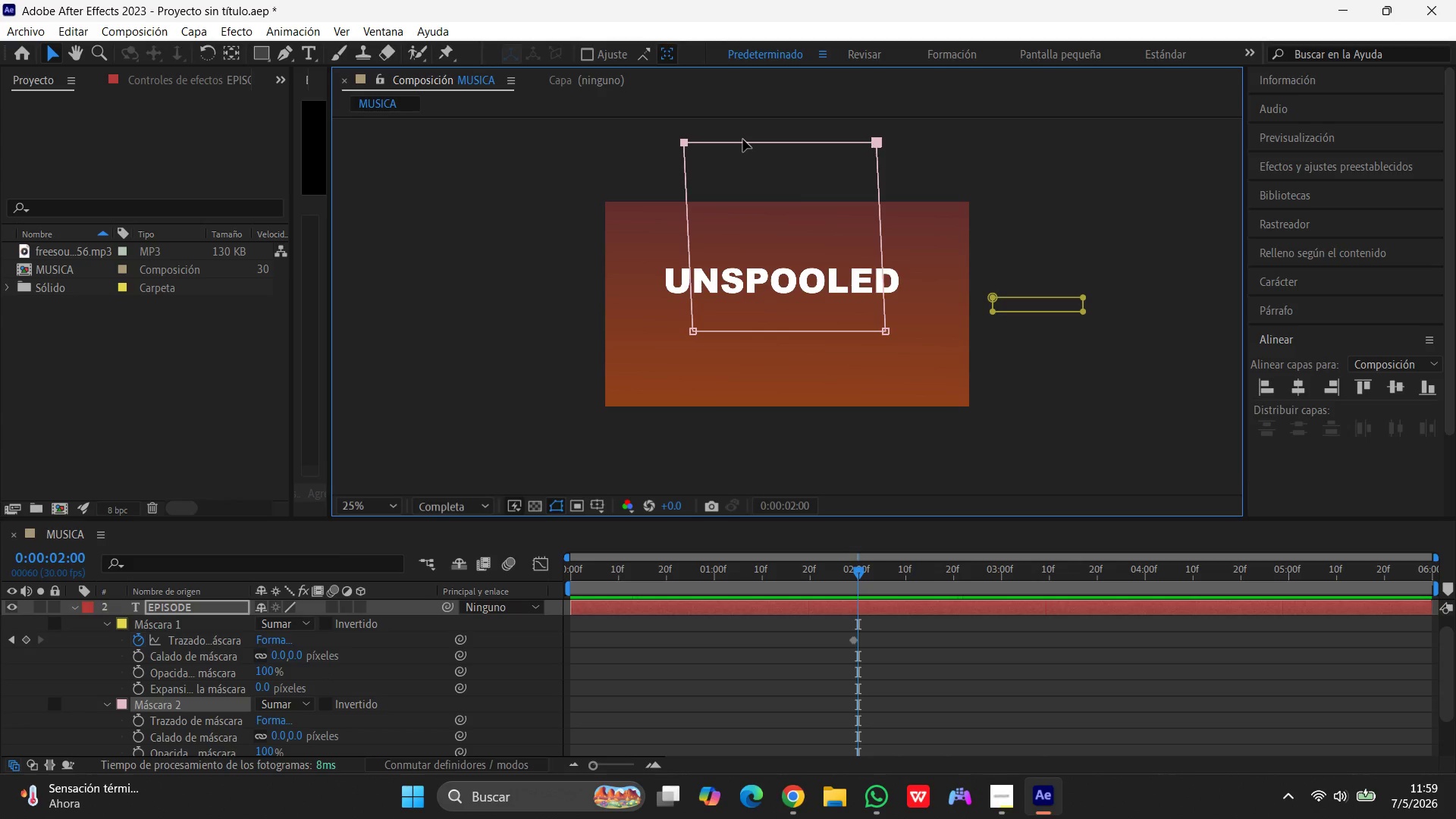 
wait(46.09)
 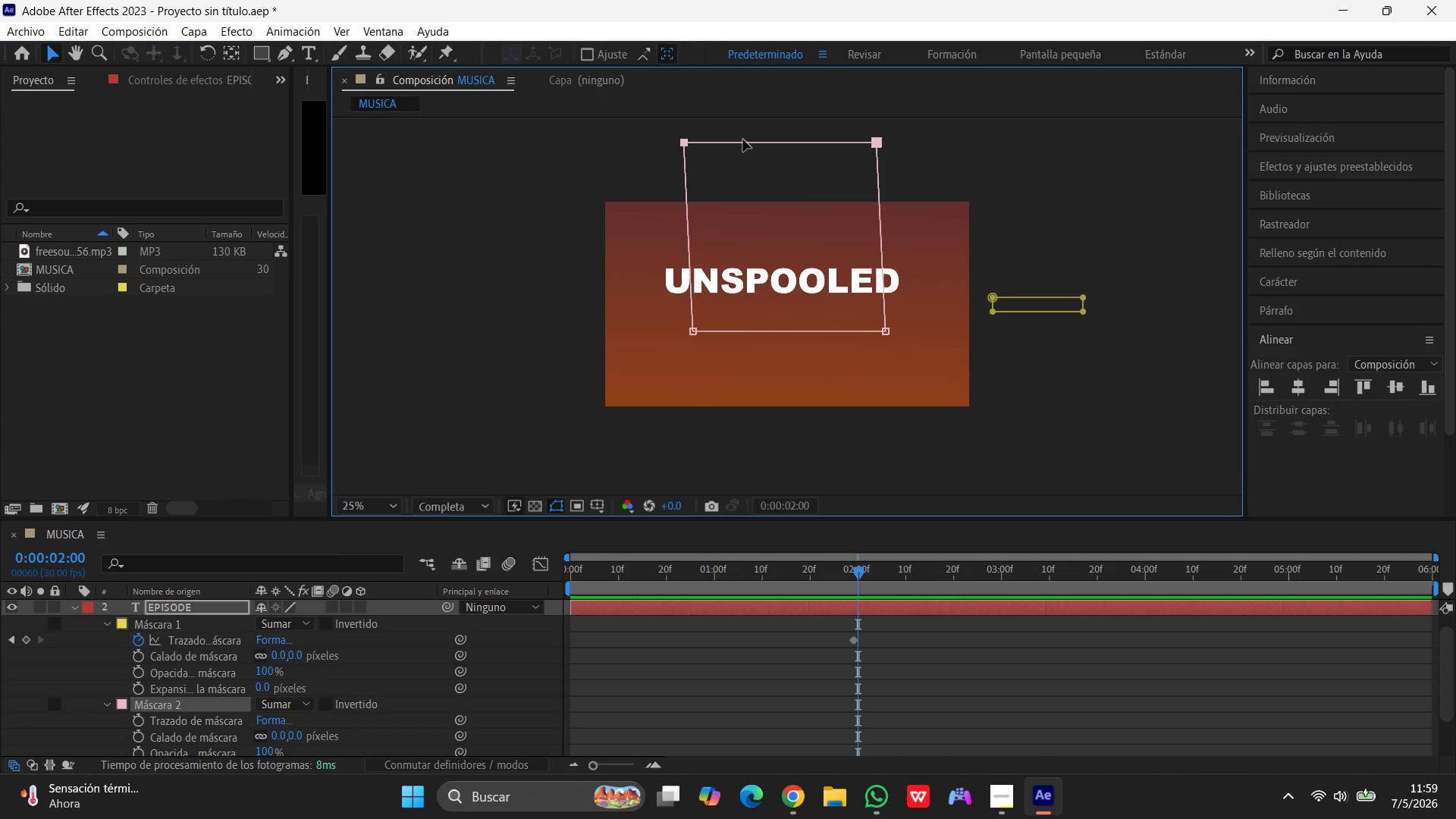 
key(Delete)
 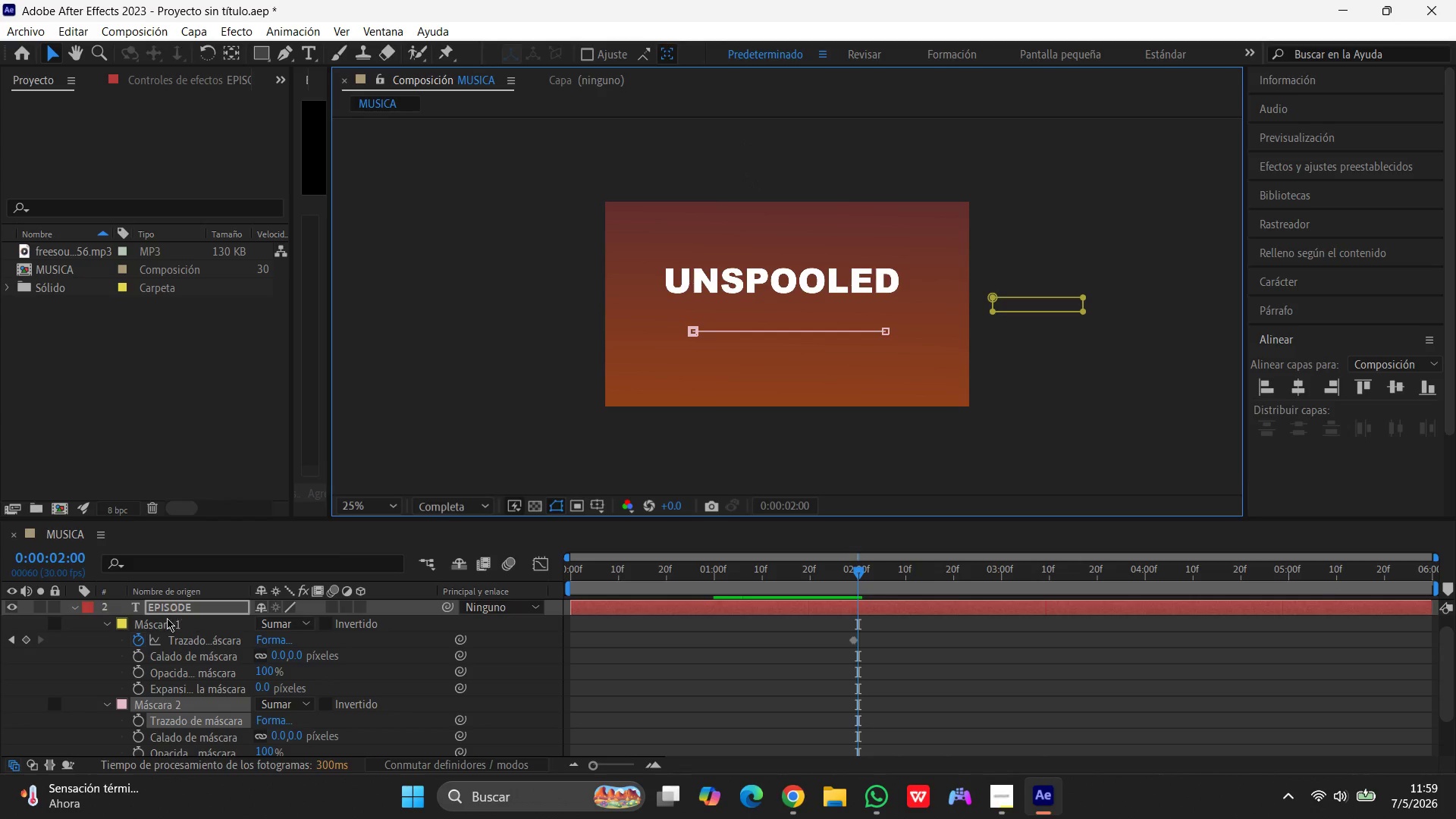 
key(Backspace)
 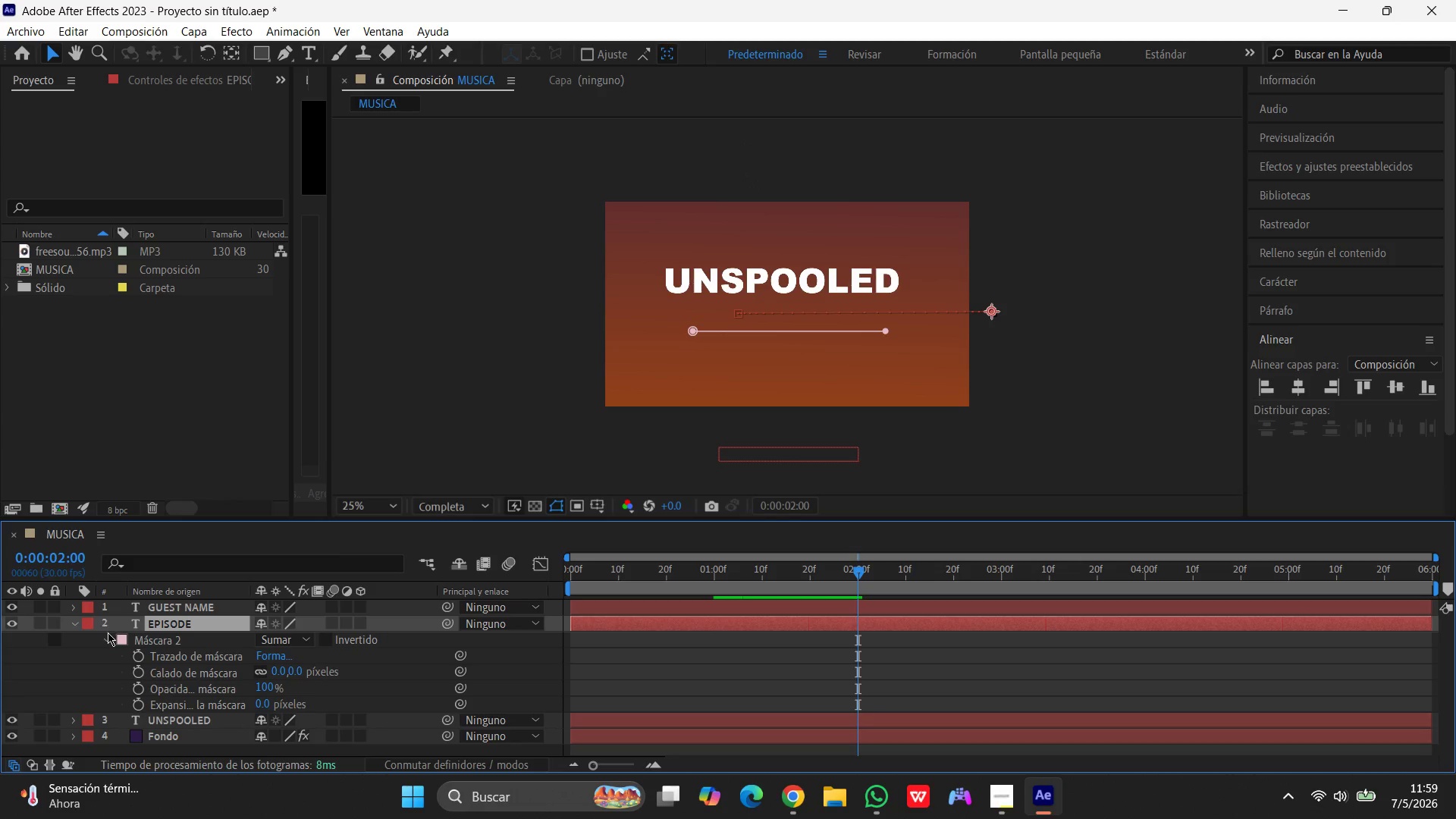 
left_click([152, 640])
 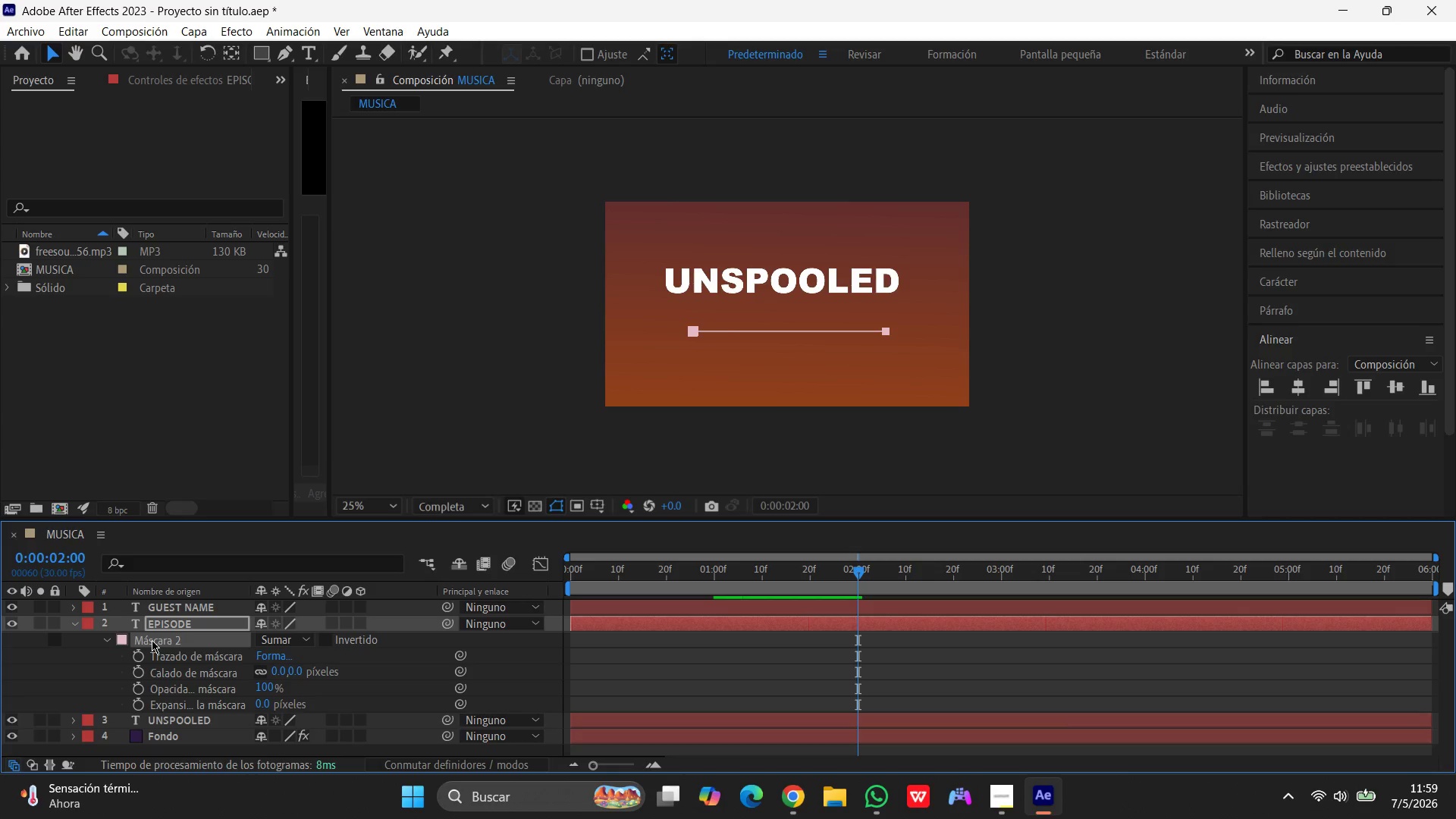 
key(Backspace)
 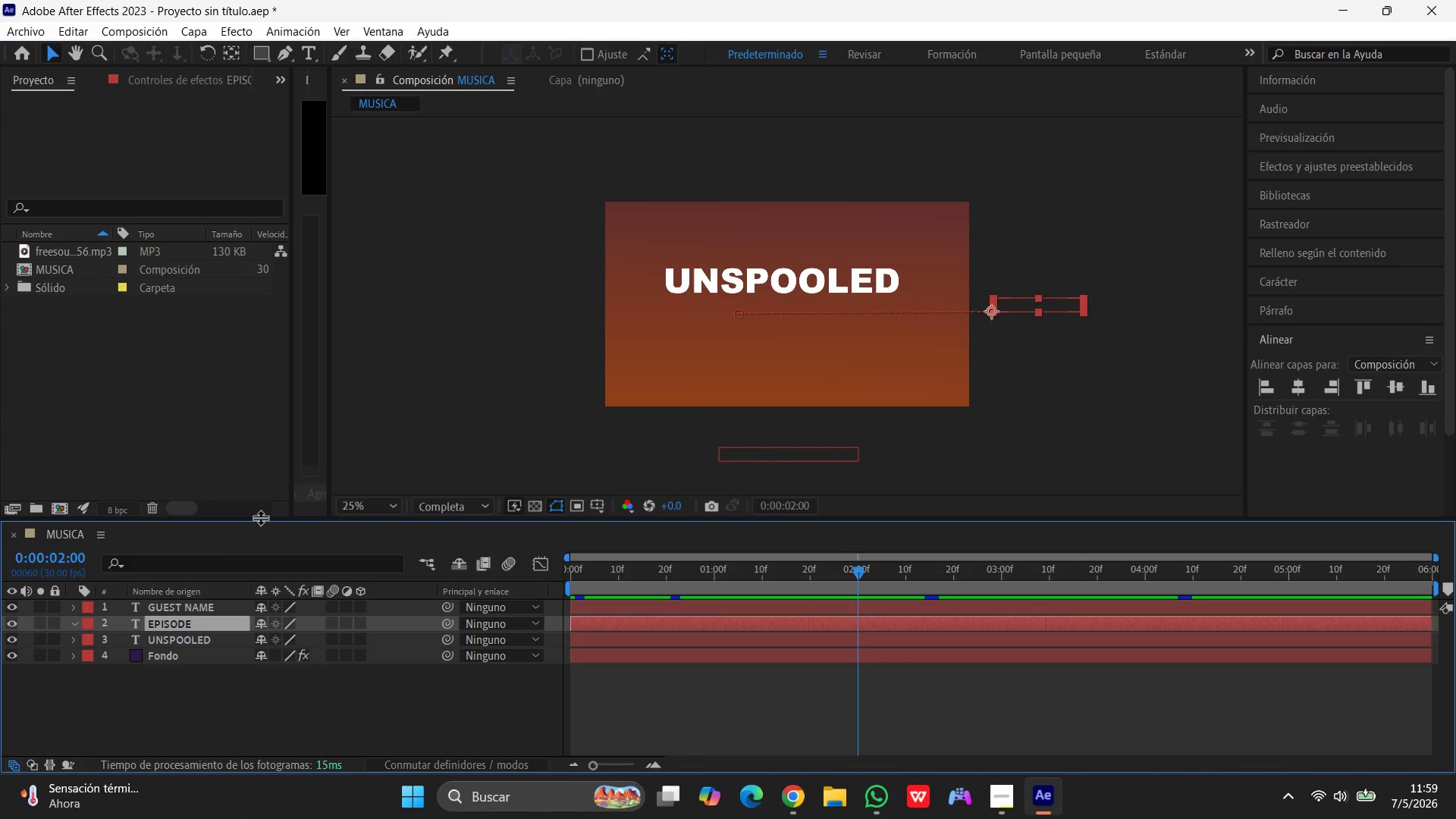 
left_click([392, 385])
 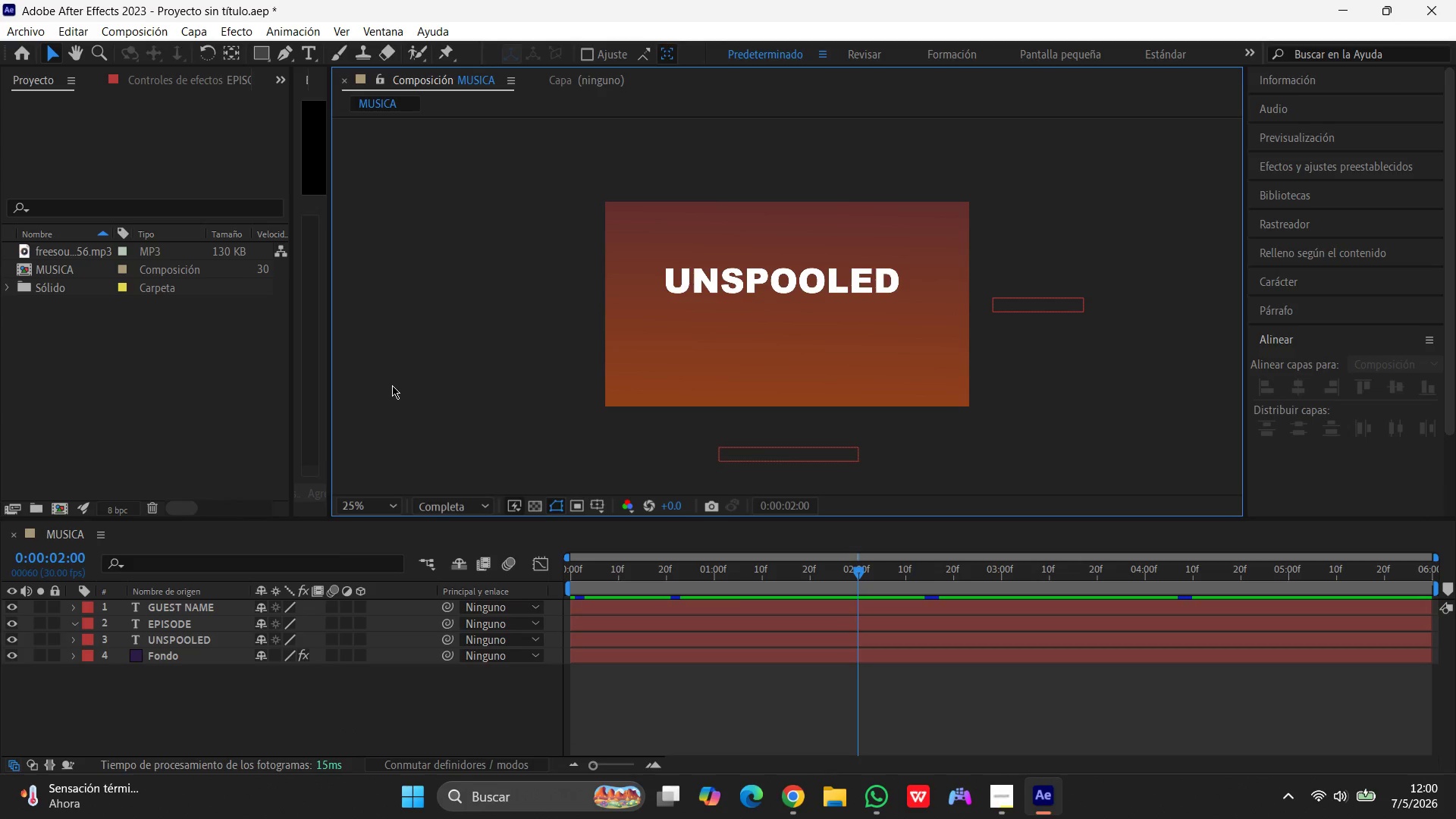 
wait(11.62)
 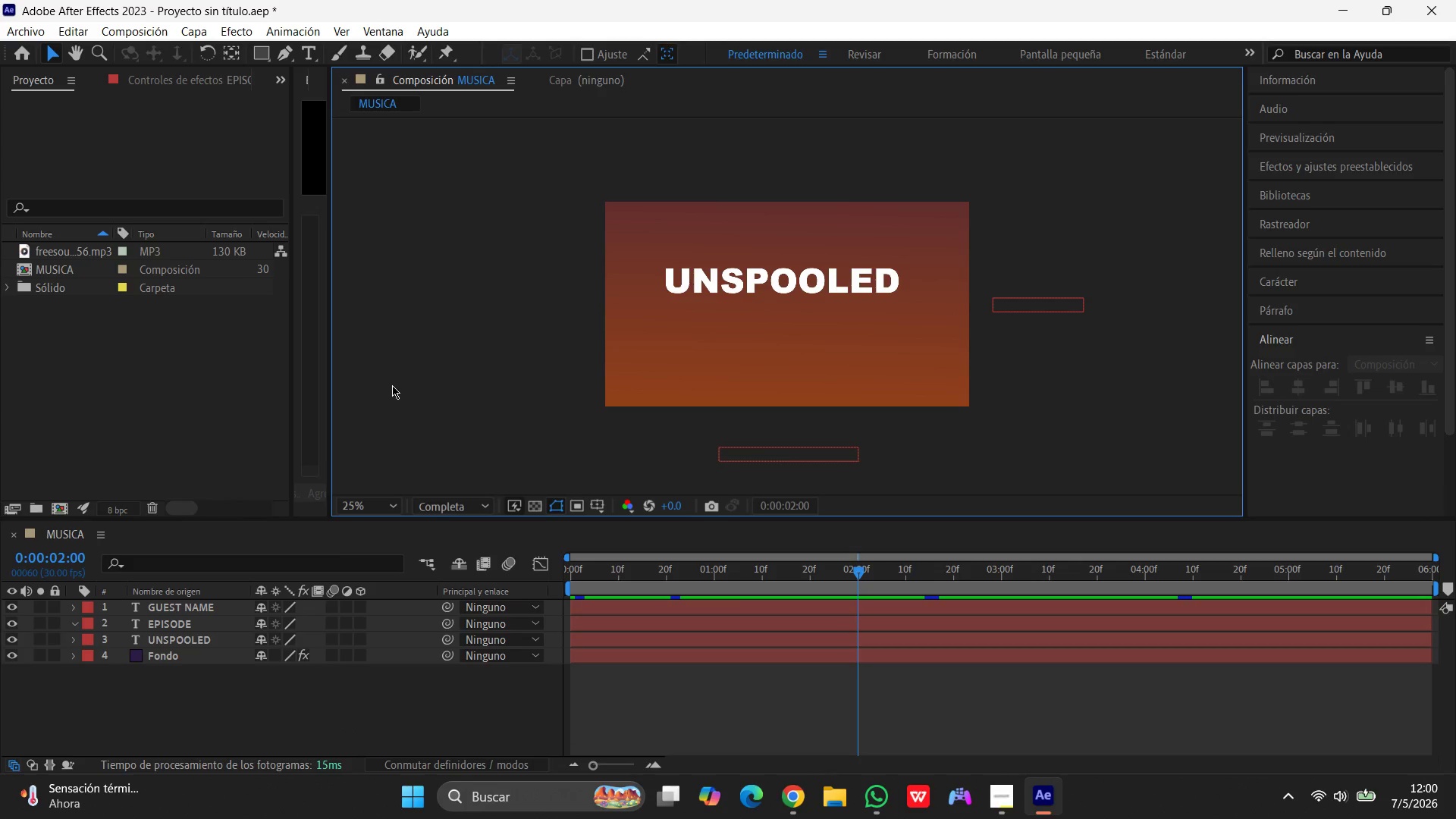 
left_click_drag(start_coordinate=[852, 572], to_coordinate=[322, 604])
 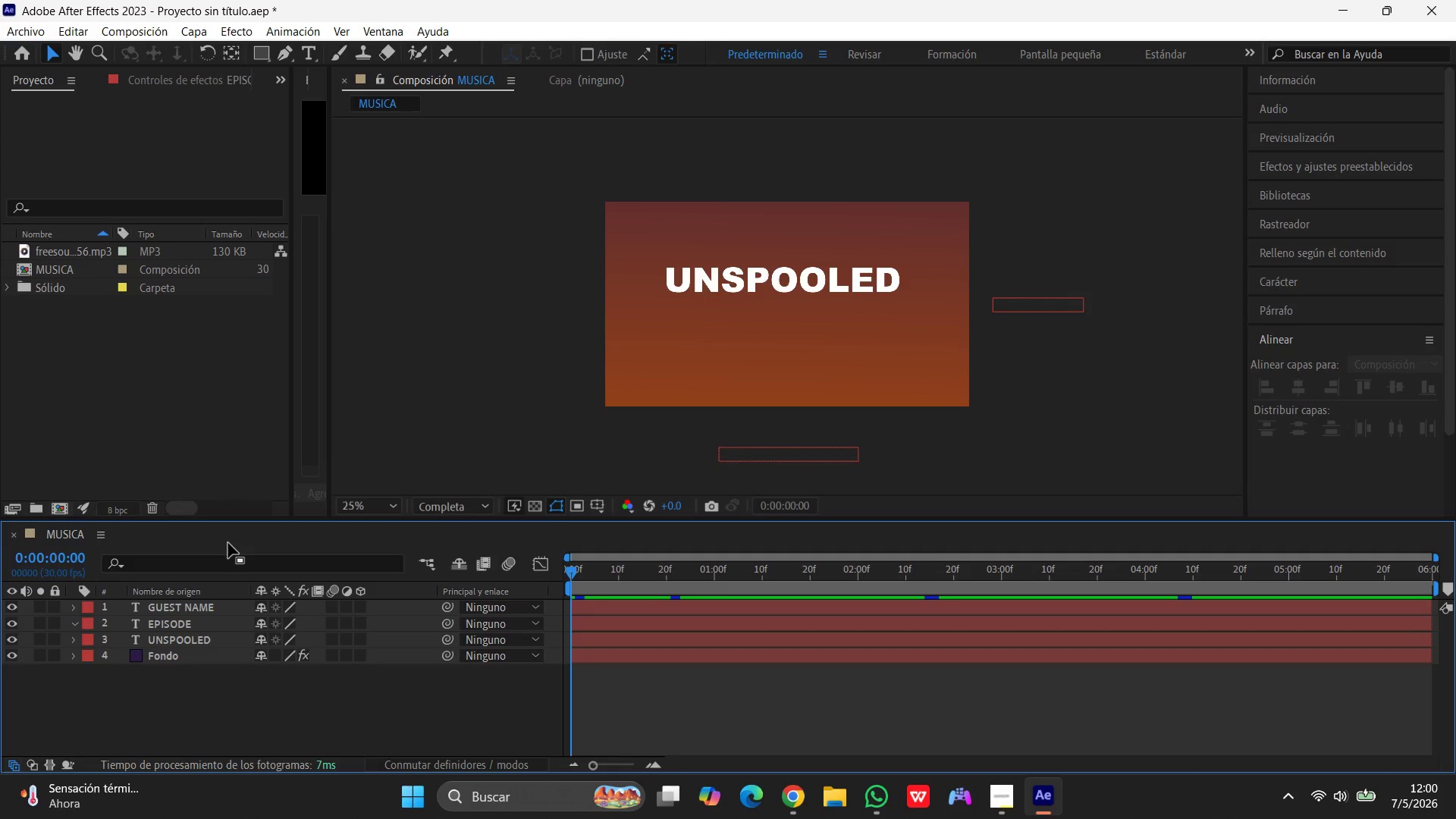 
wait(32.69)
 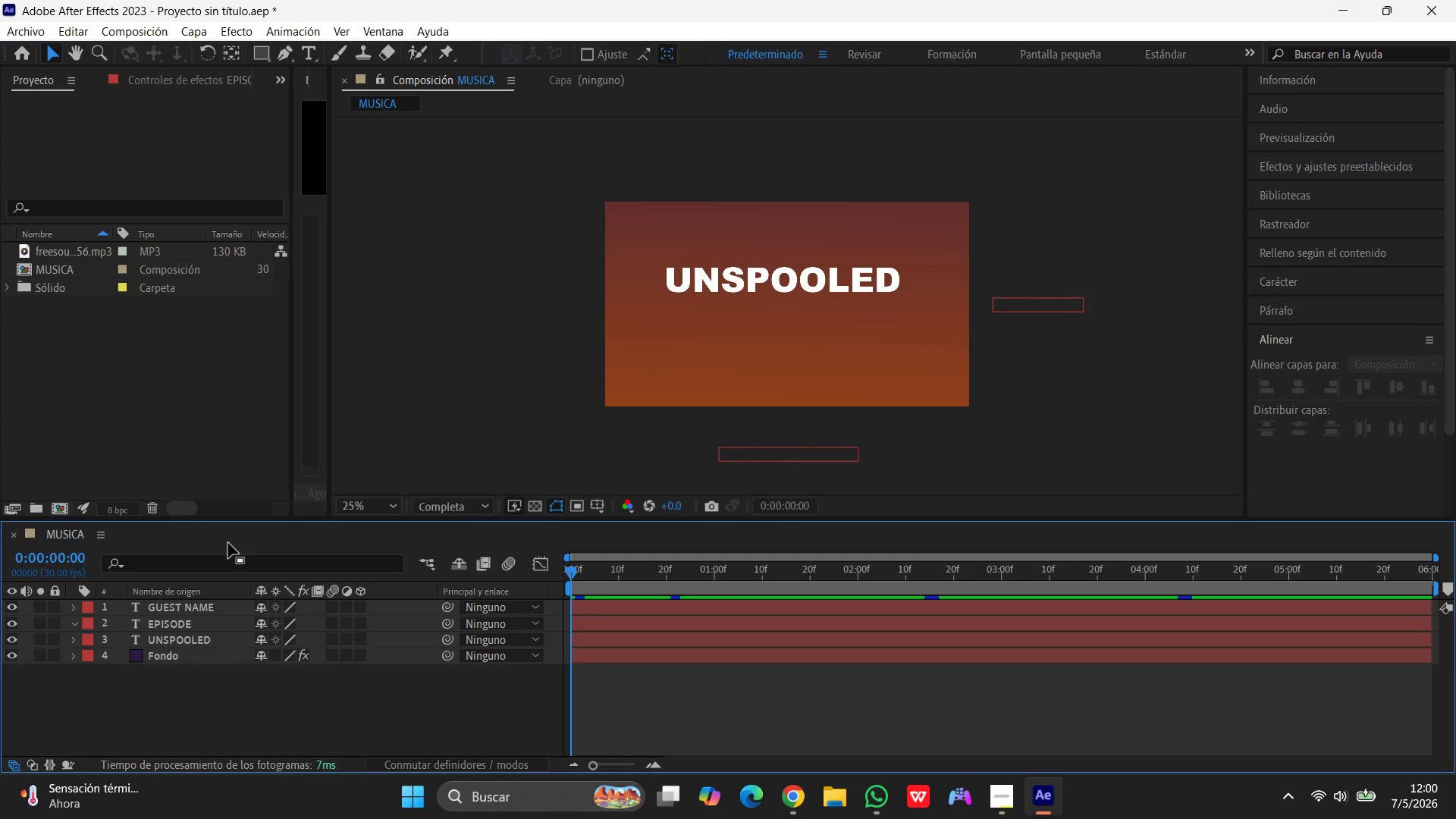 
left_click([162, 636])
 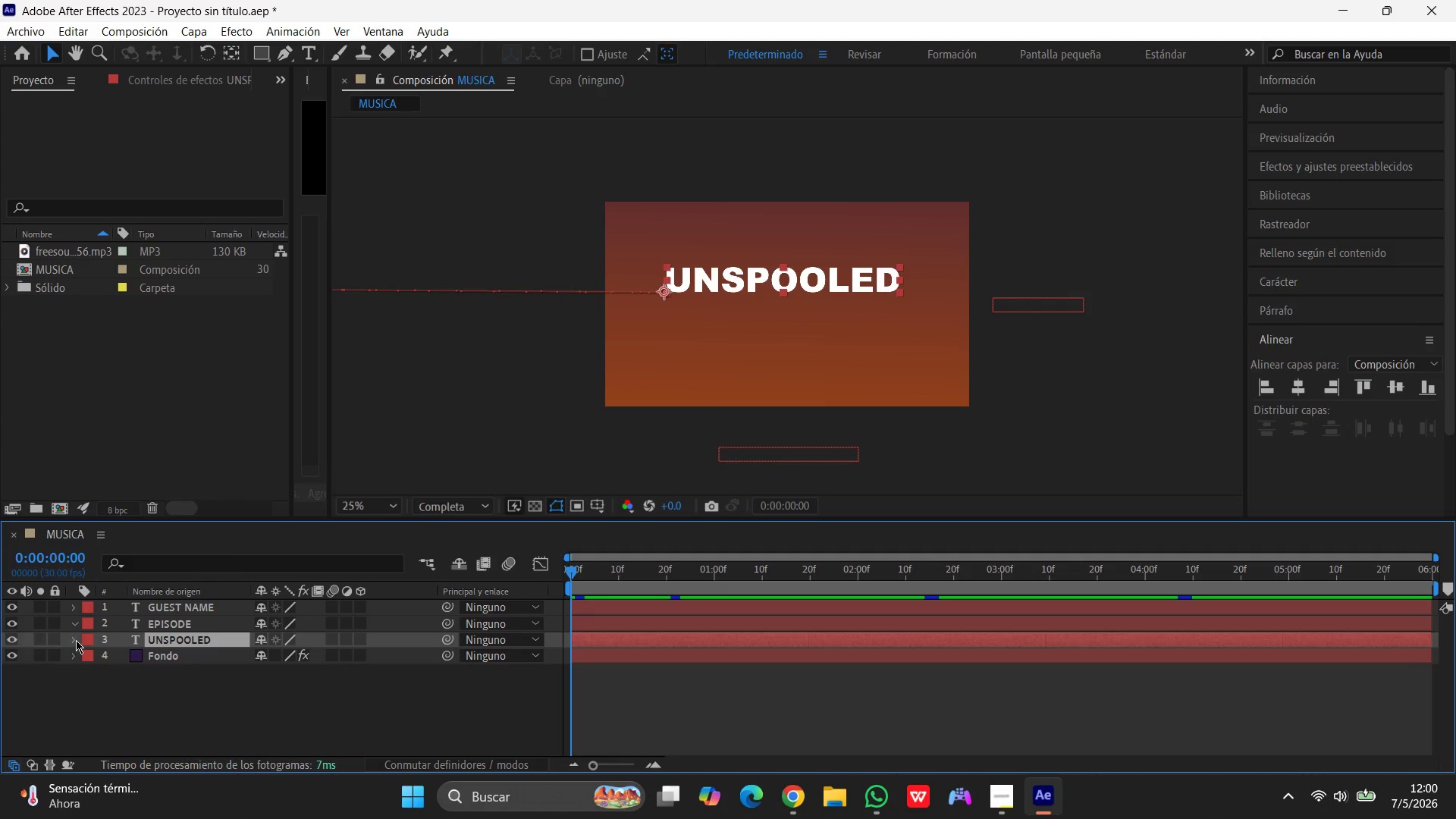 
left_click([75, 640])
 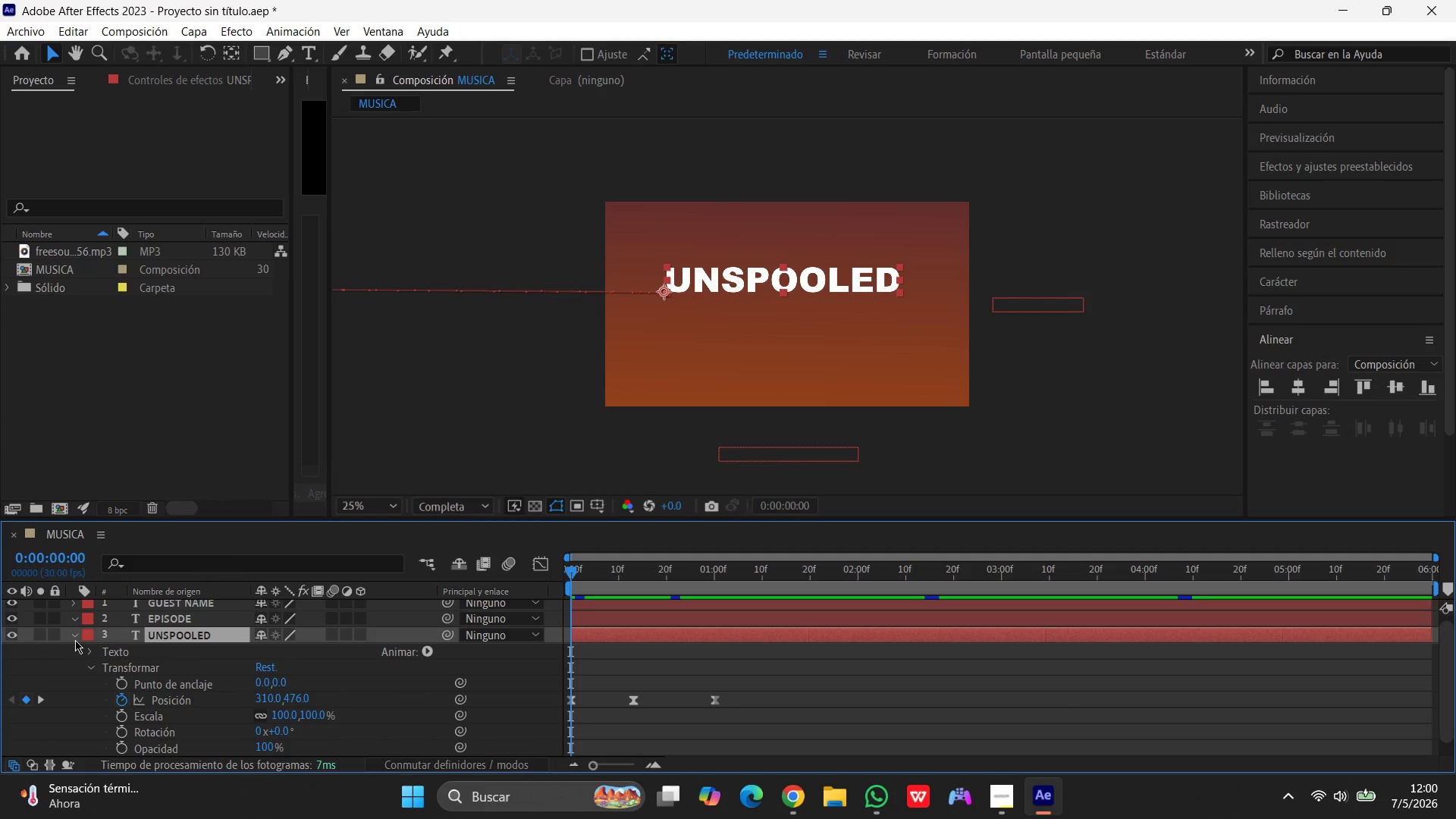 
scroll: coordinate [75, 641], scroll_direction: down, amount: 5.0
 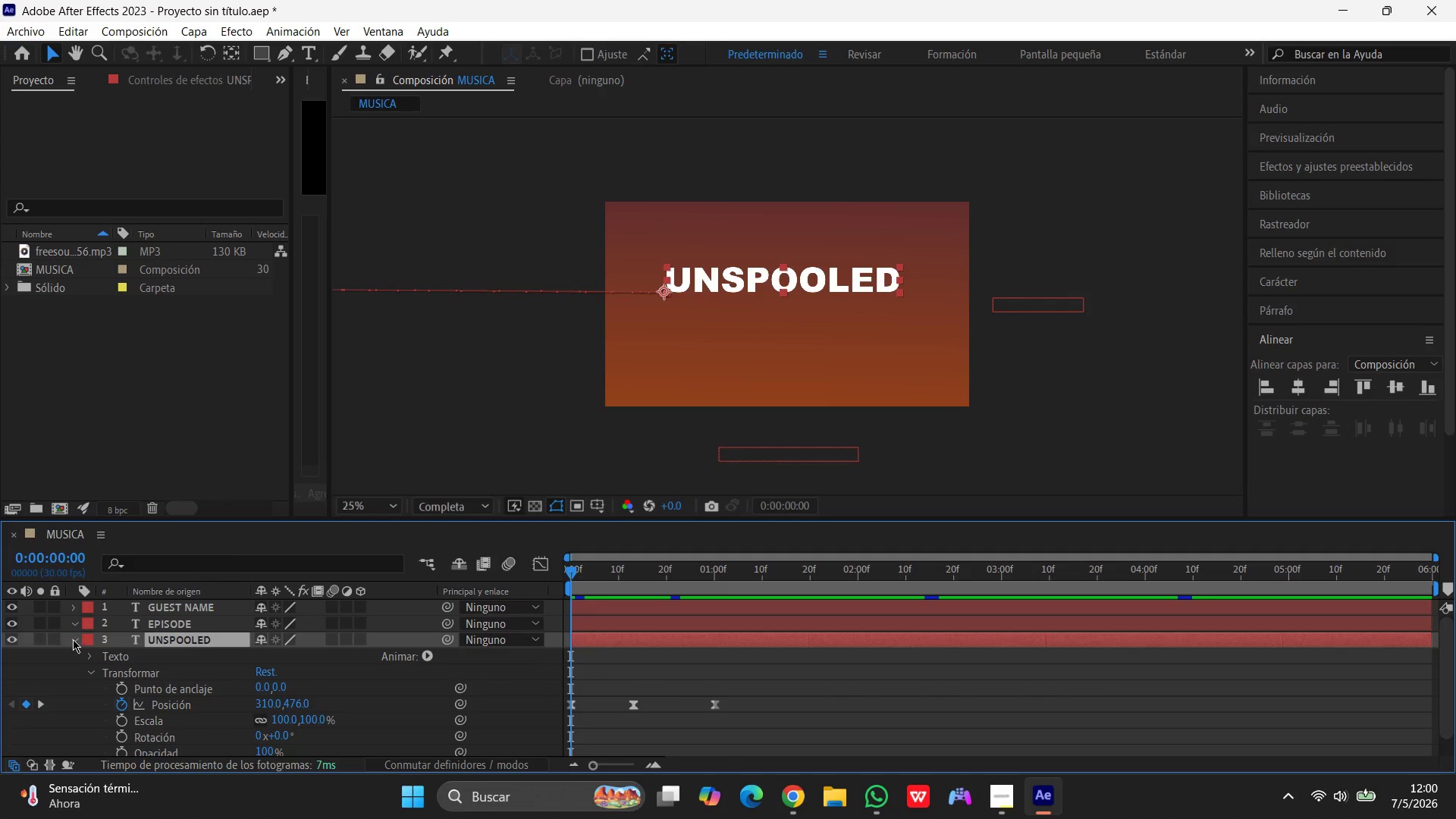 
left_click([74, 638])
 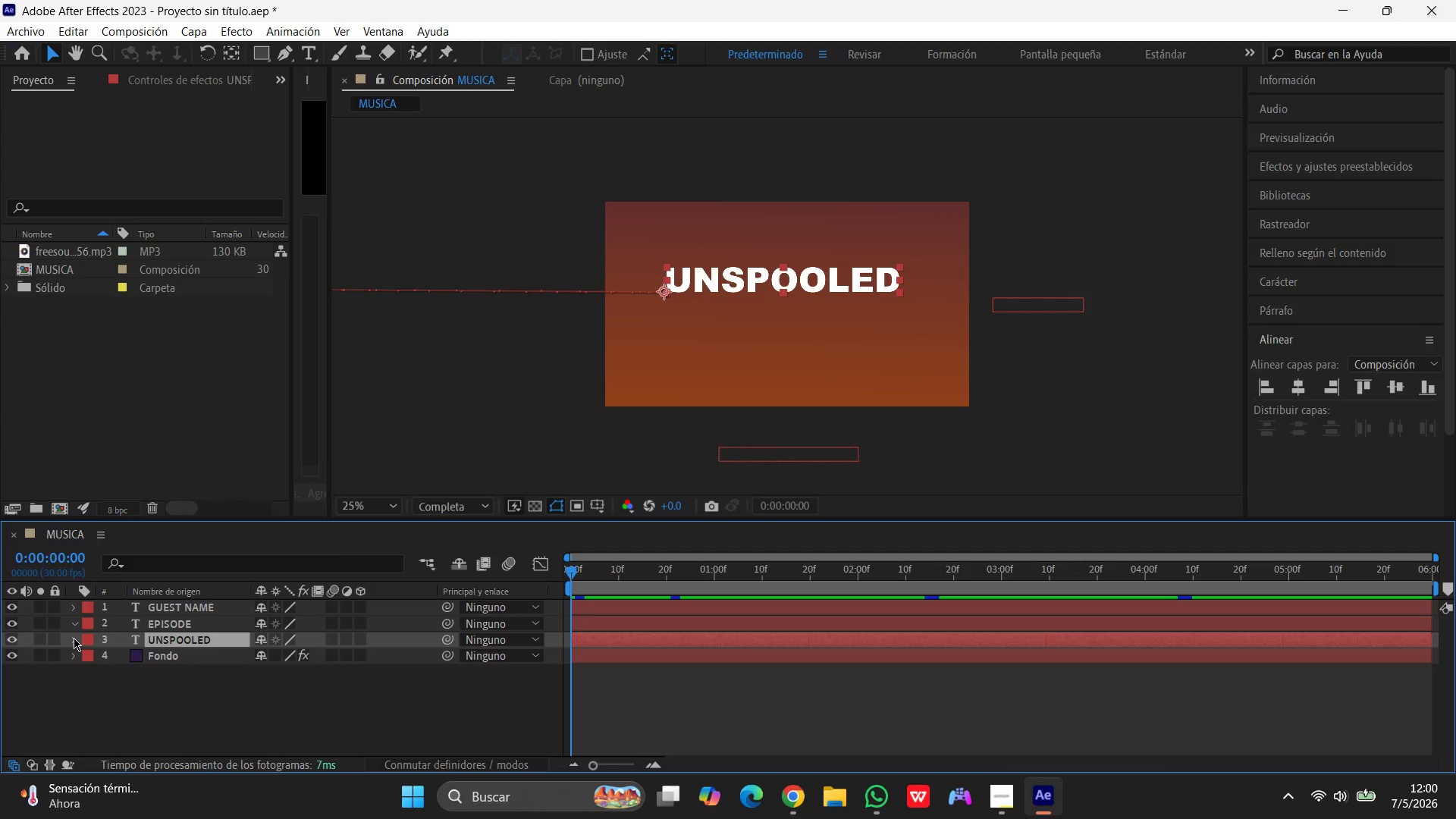 
wait(6.03)
 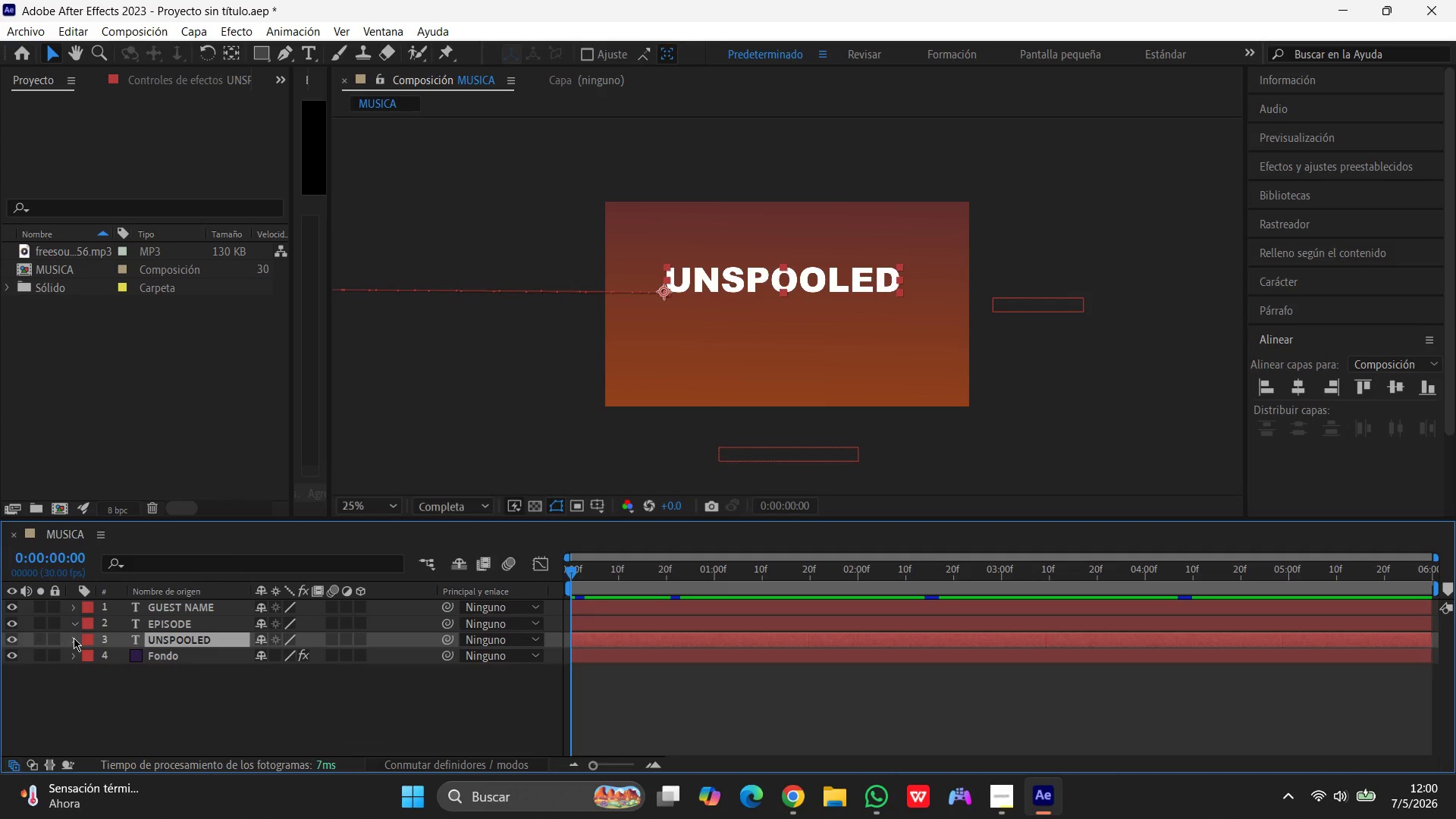 
left_click_drag(start_coordinate=[570, 574], to_coordinate=[852, 604])
 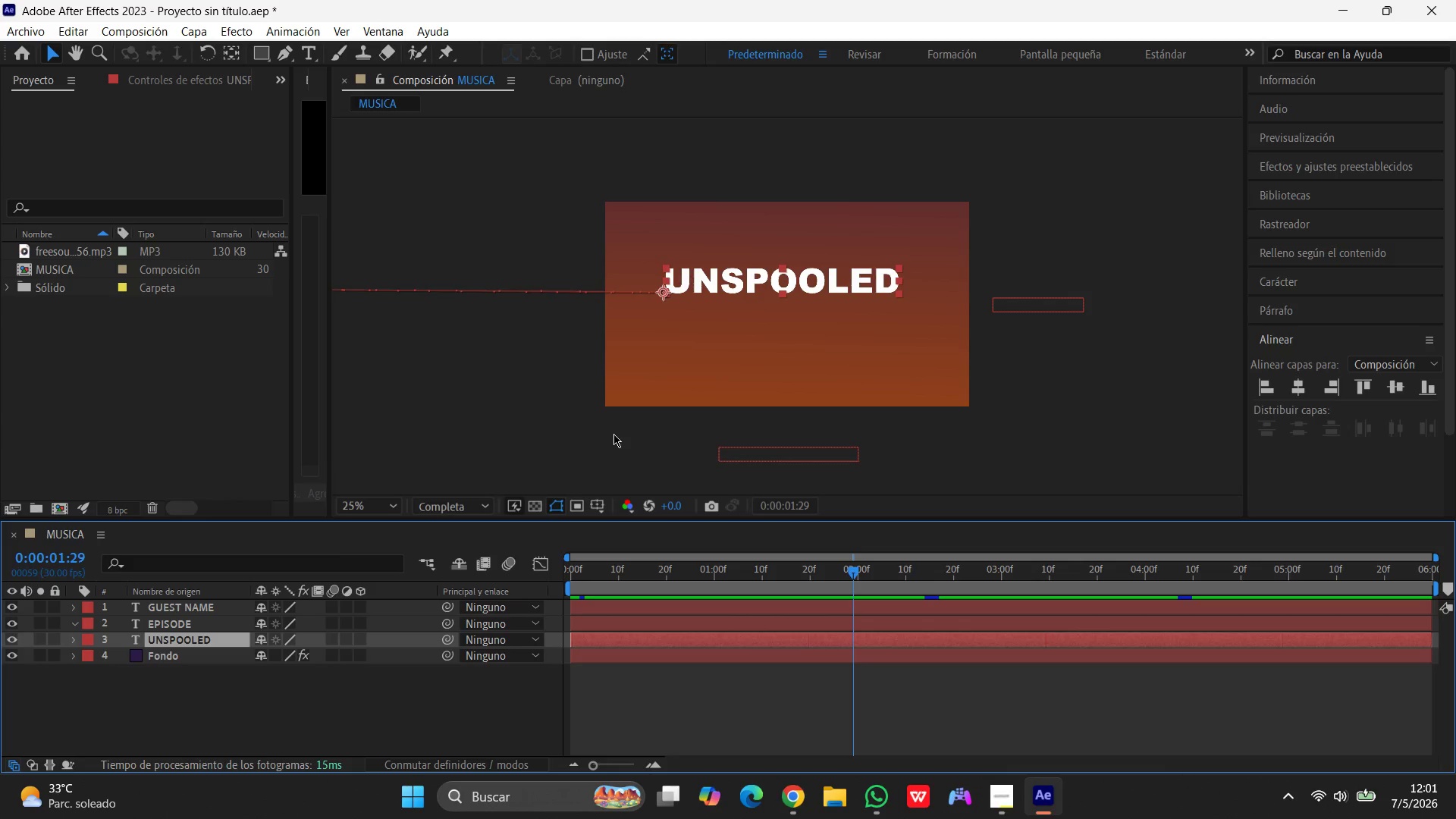 
wait(52.26)
 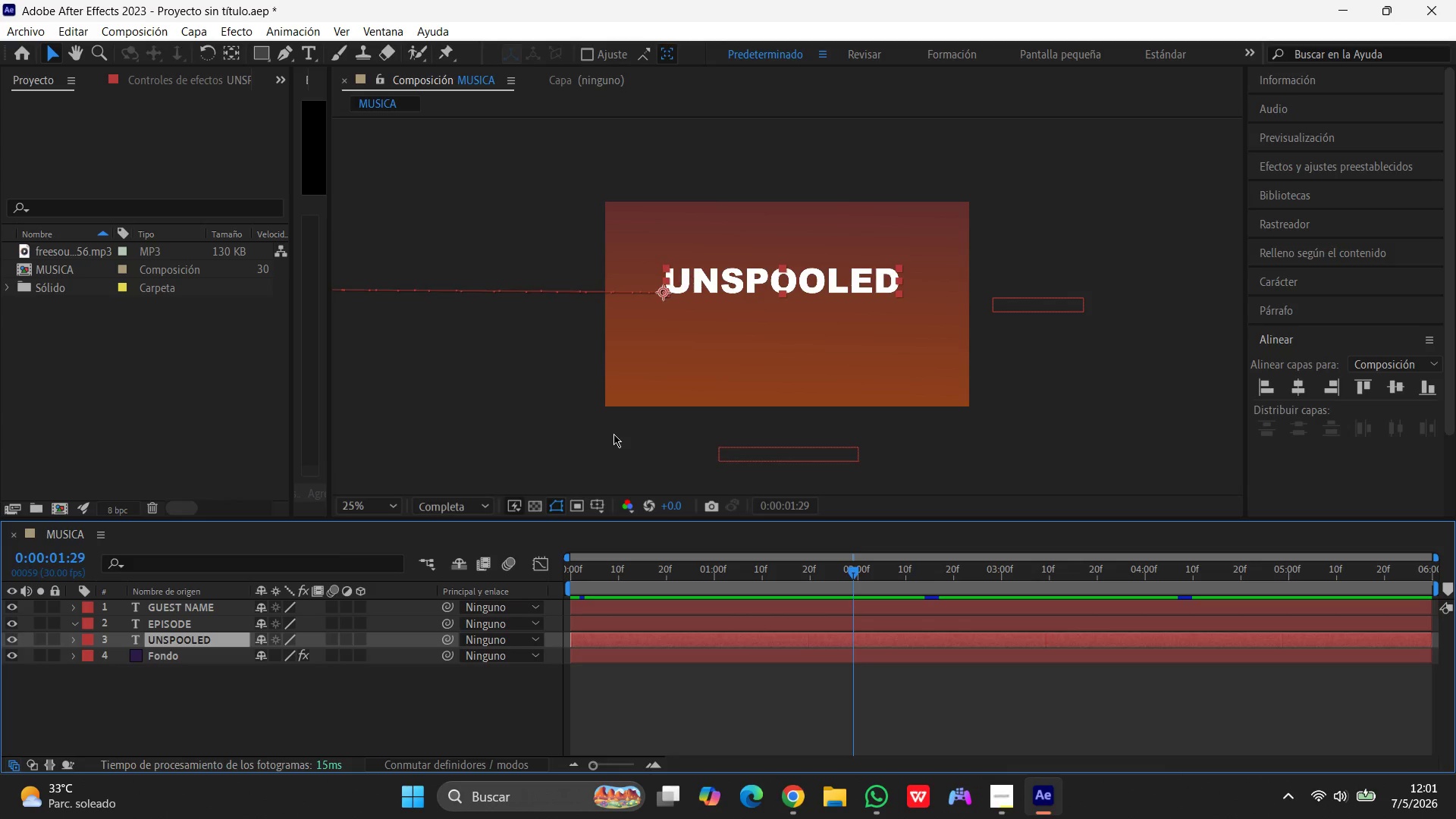 
left_click([162, 620])
 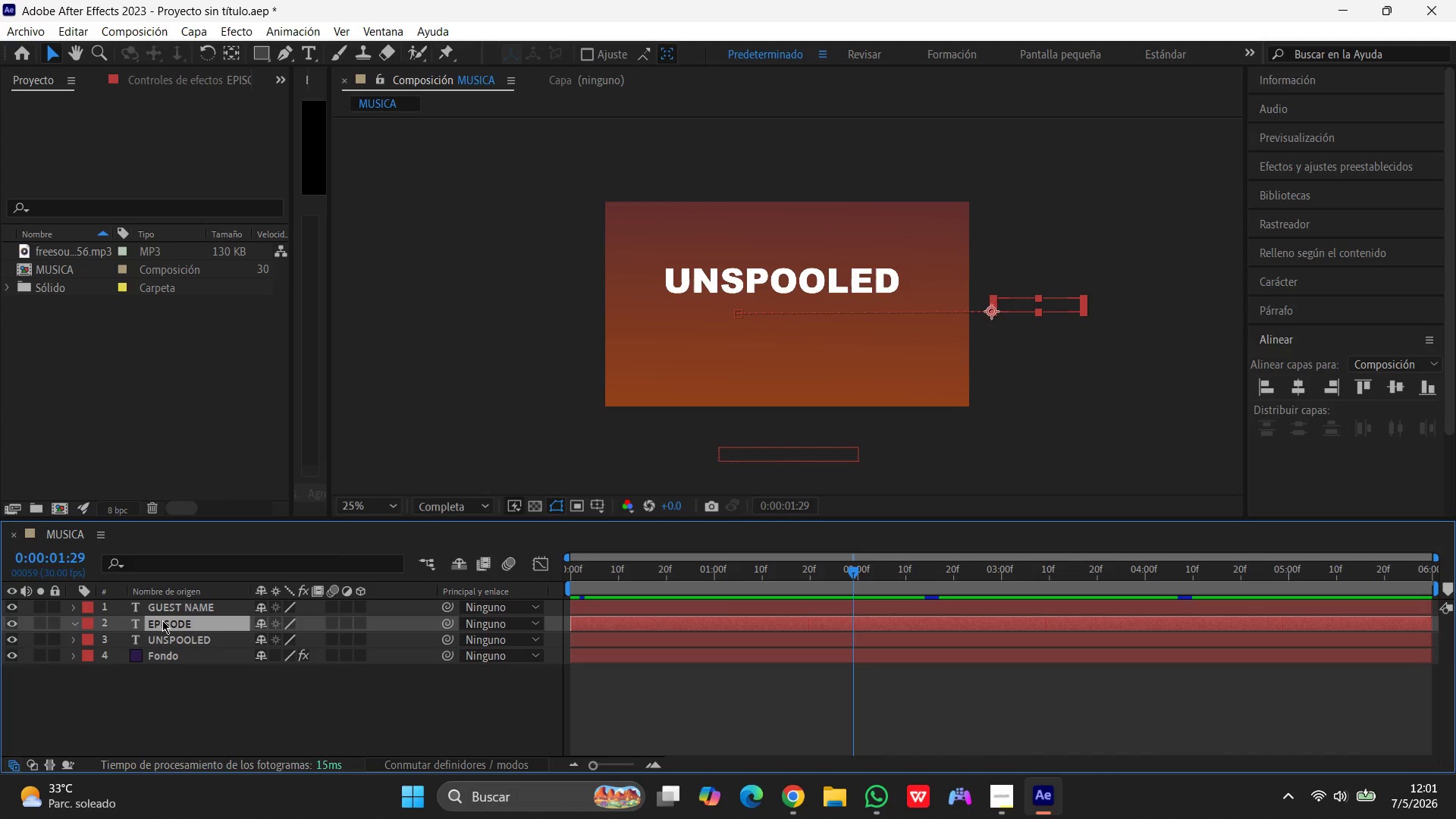 
wait(6.56)
 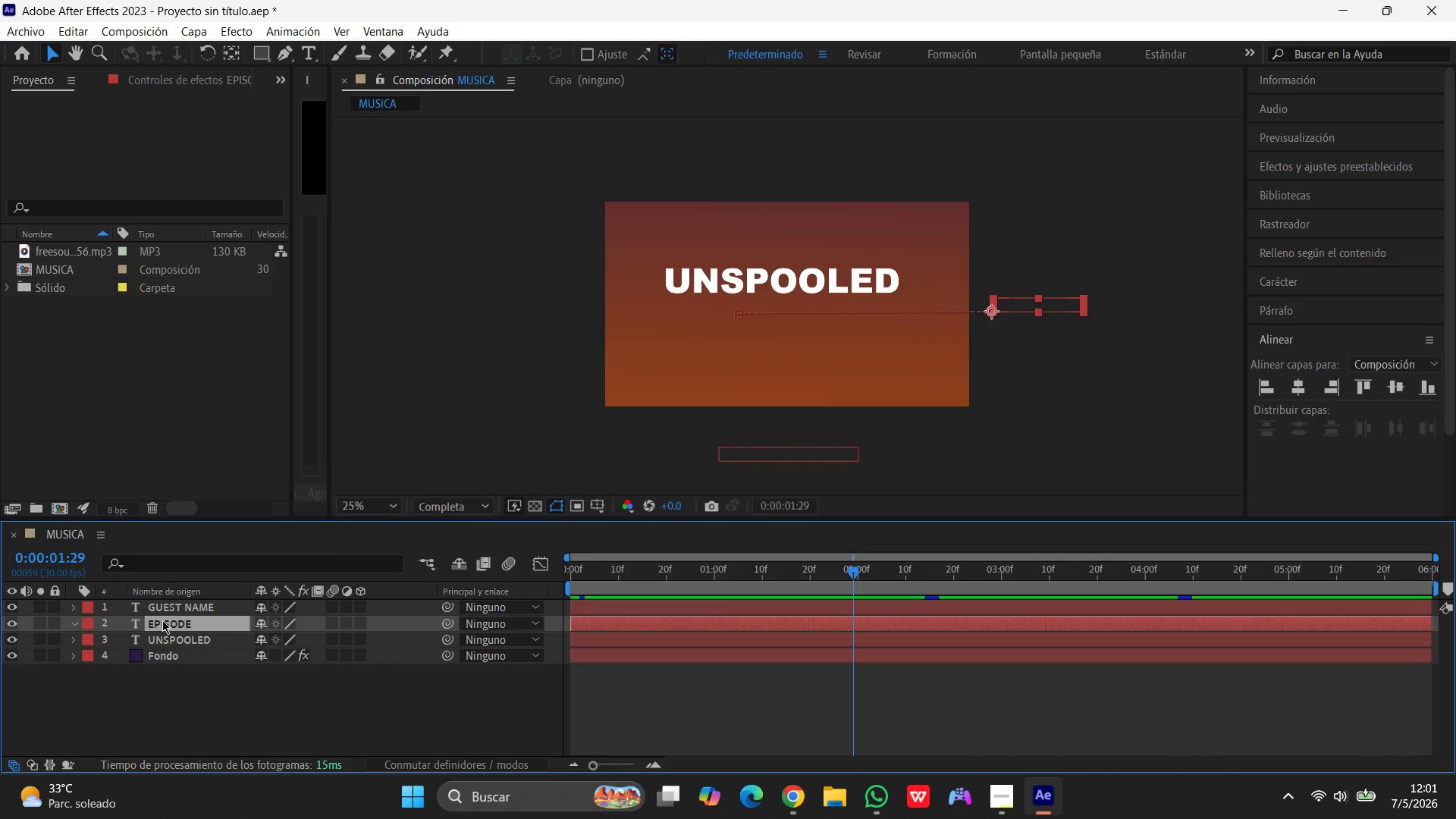 
right_click([261, 50])
 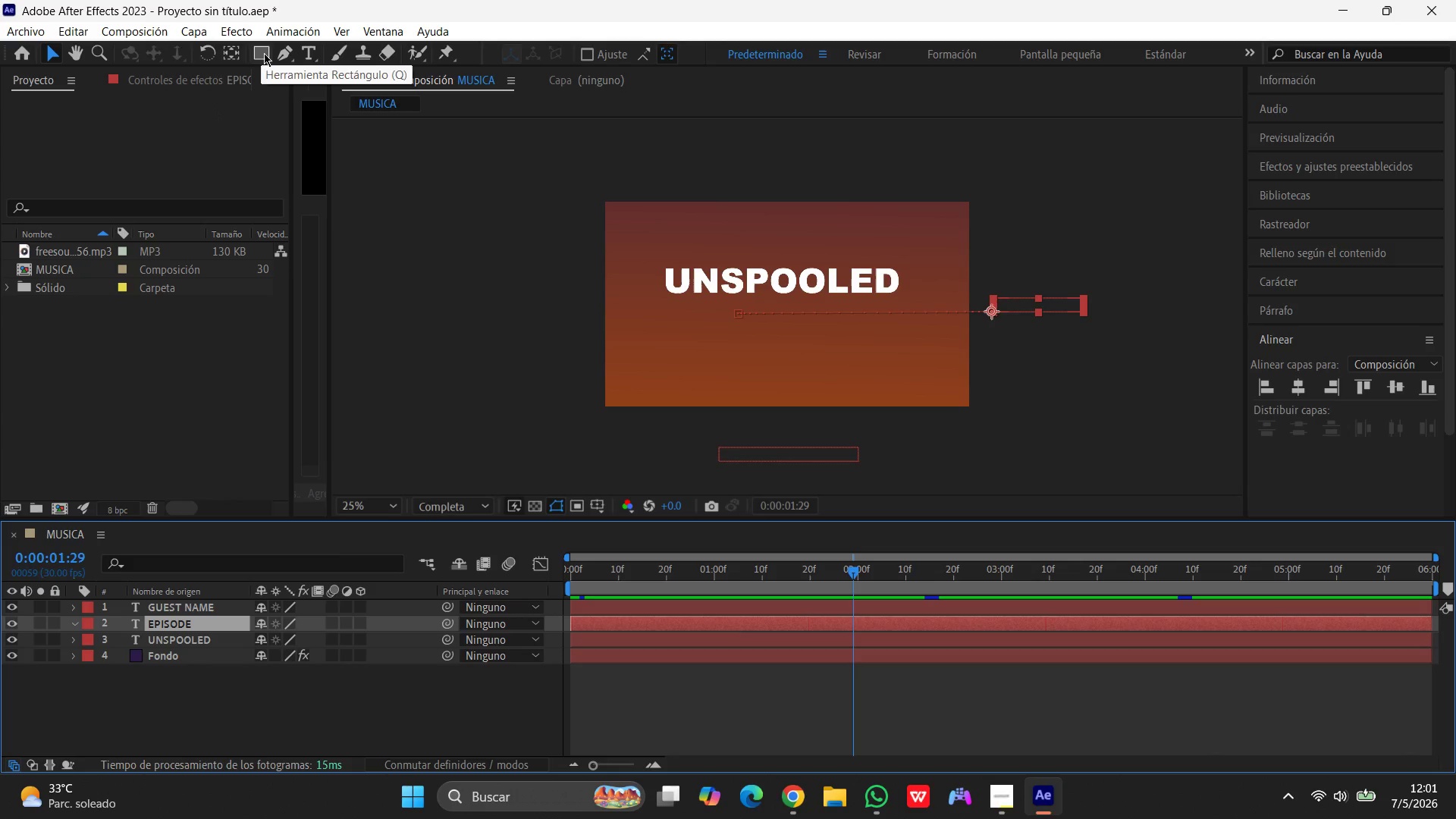 
left_click([264, 53])
 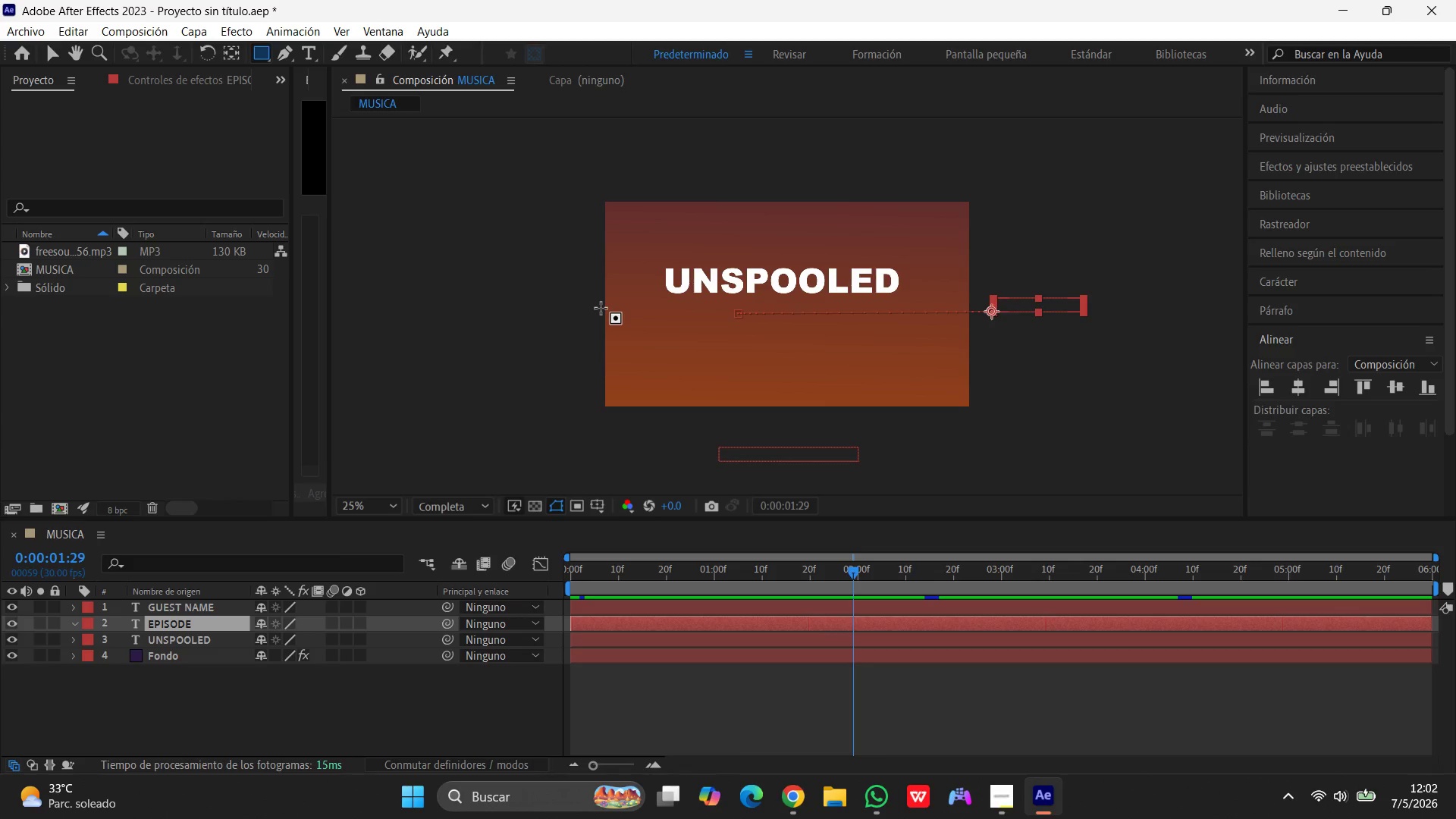 
wait(15.7)
 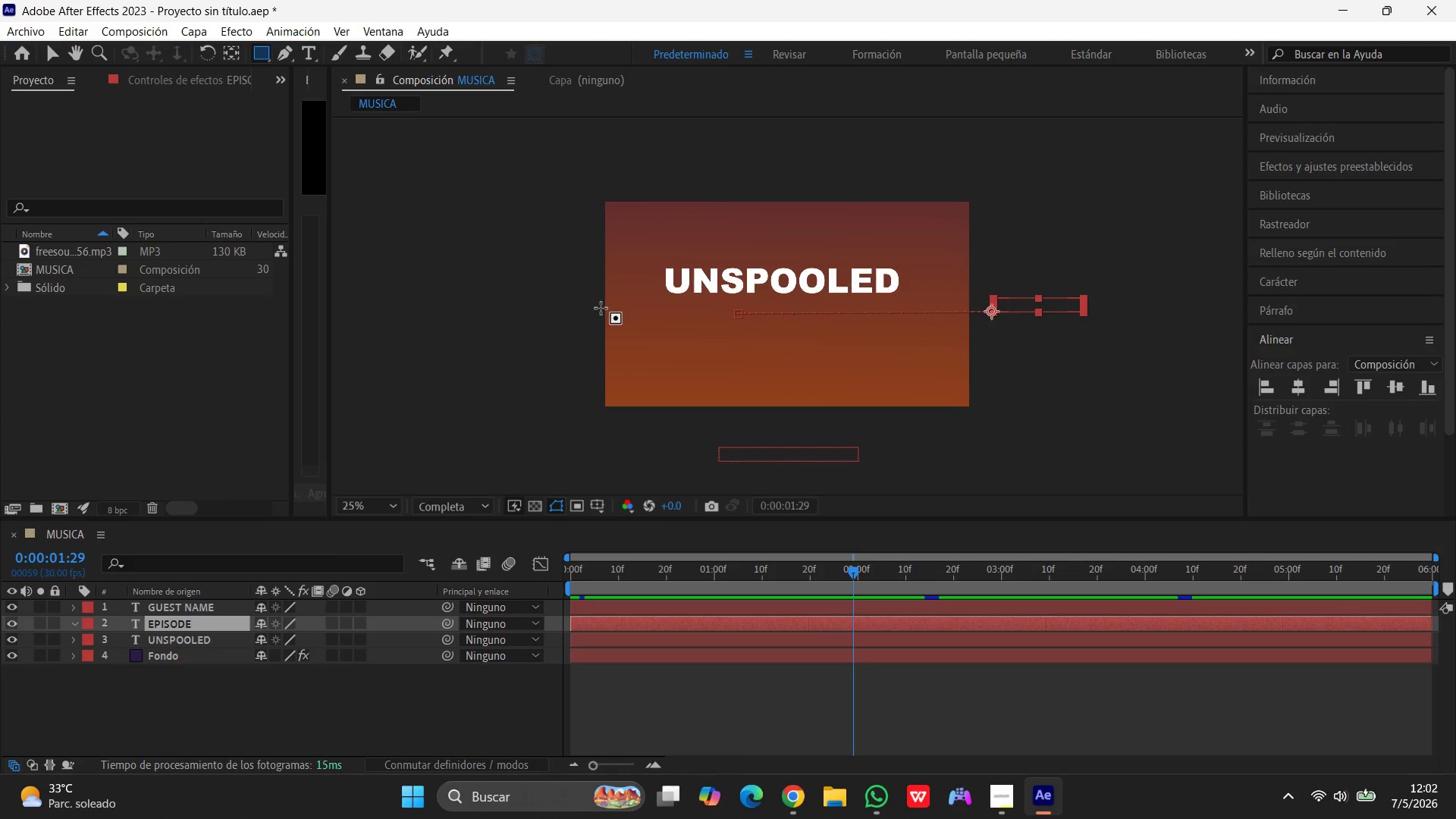 
left_click_drag(start_coordinate=[700, 300], to_coordinate=[869, 324])
 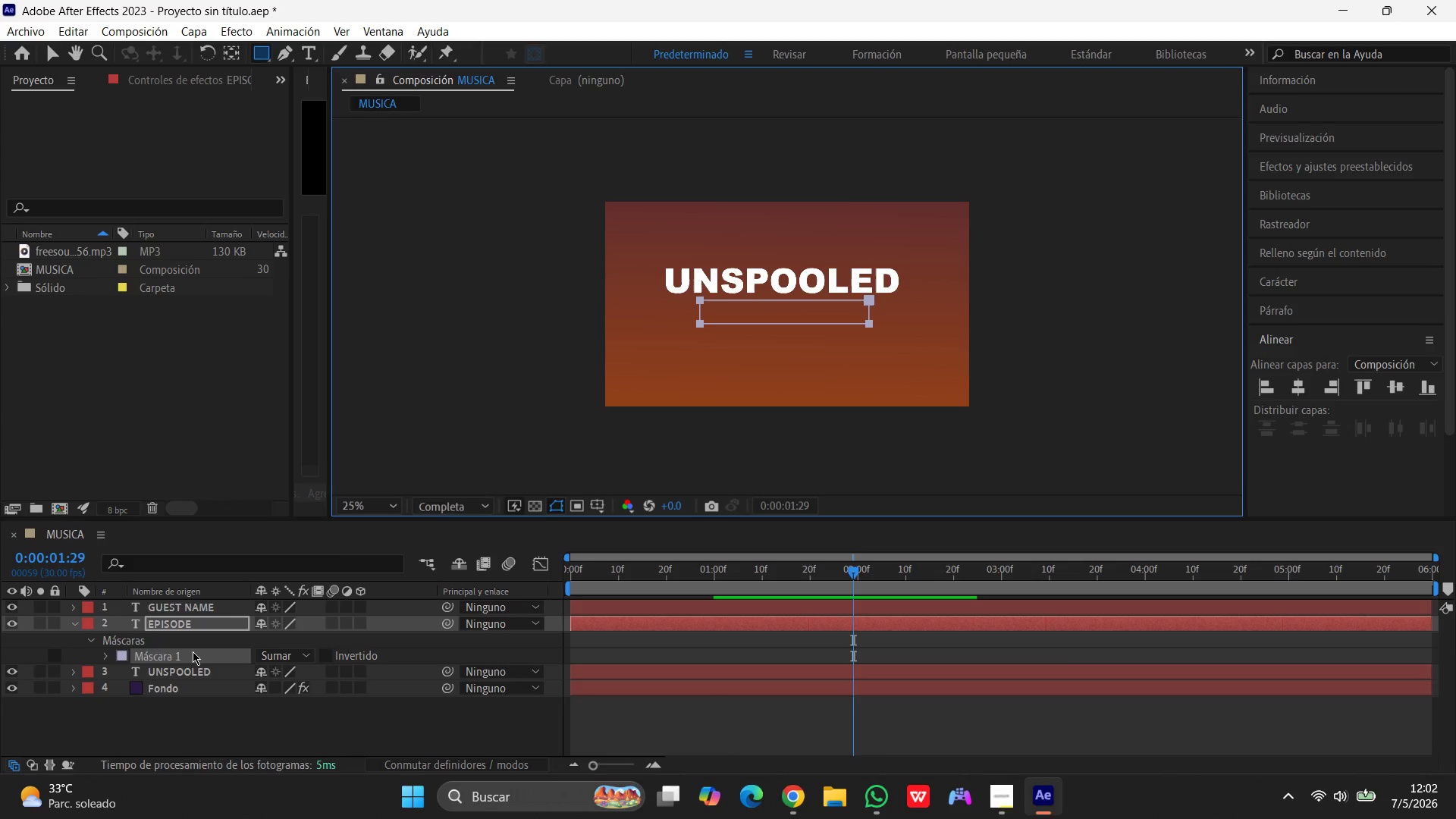 
wait(13.7)
 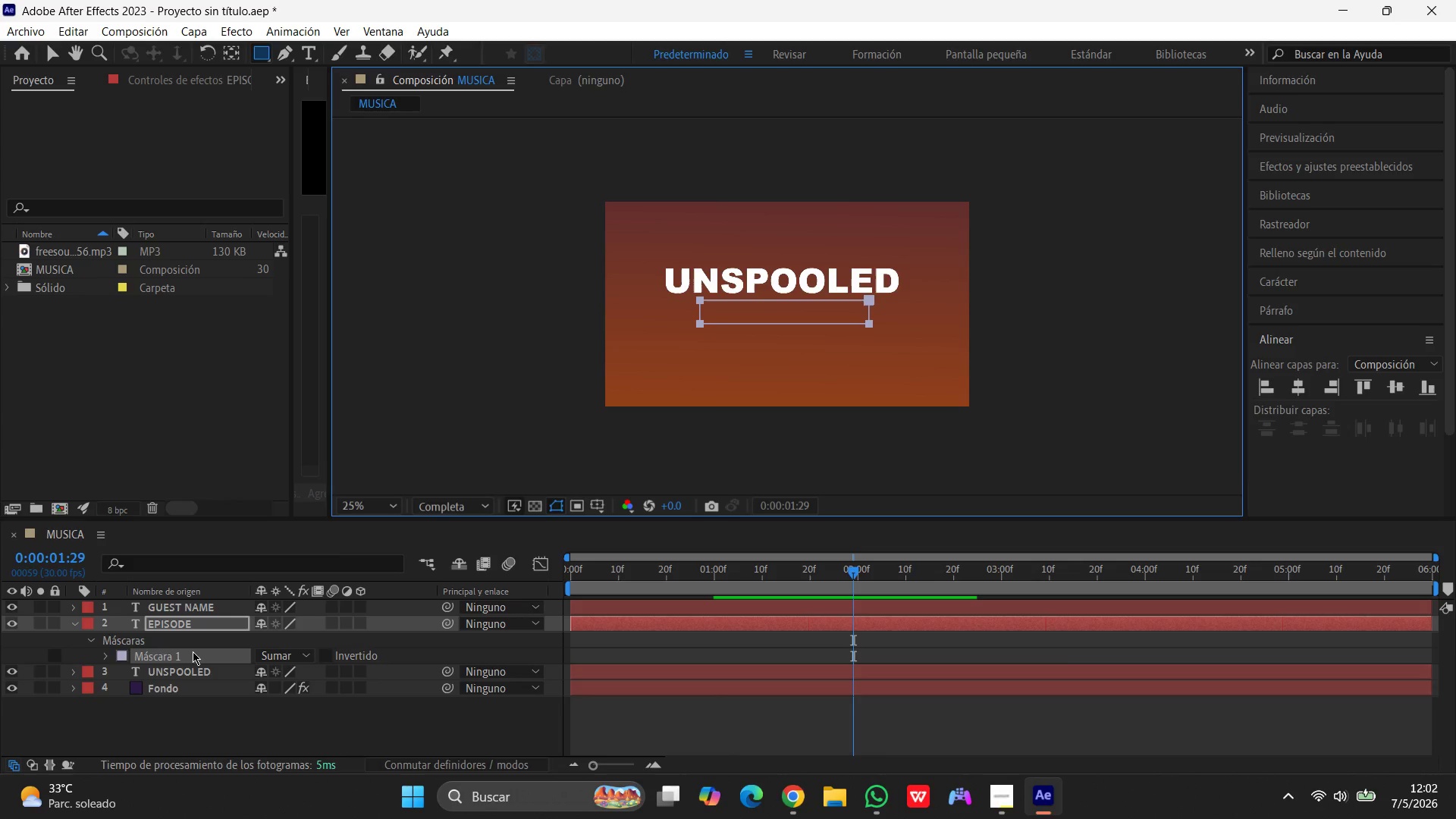 
type(mmmmmmmmmmmmm)
 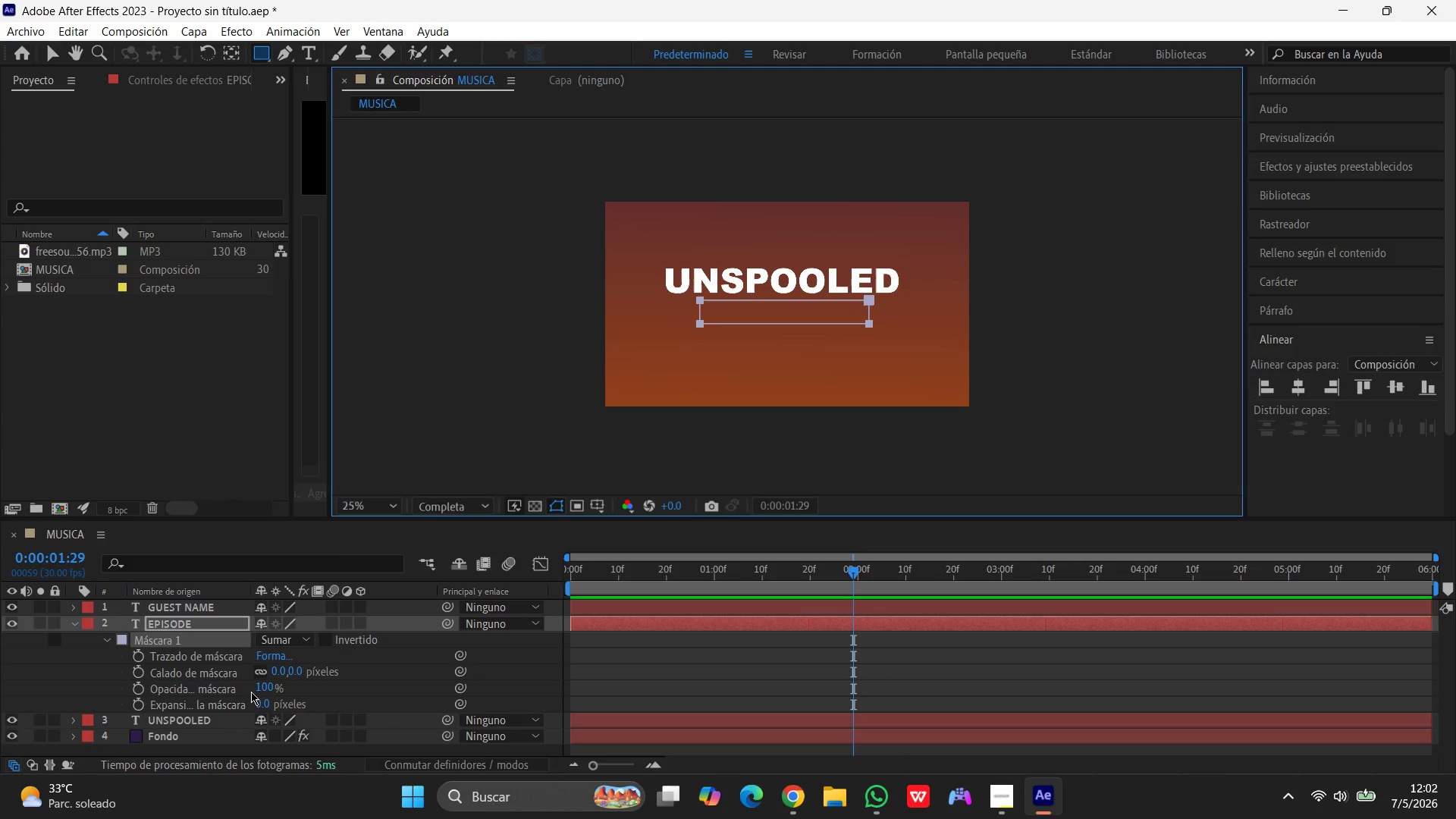 
wait(6.16)
 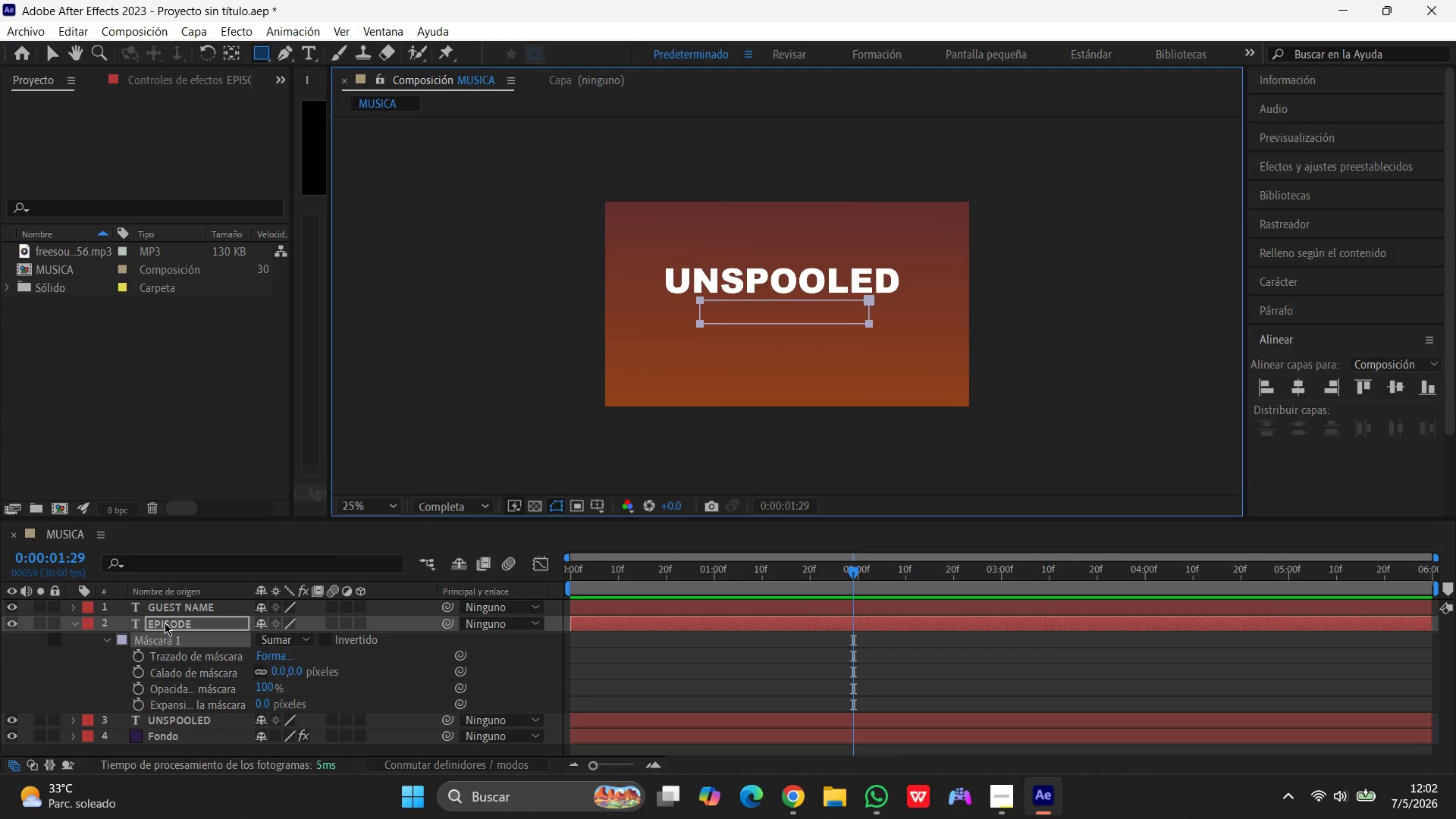 
left_click([134, 655])
 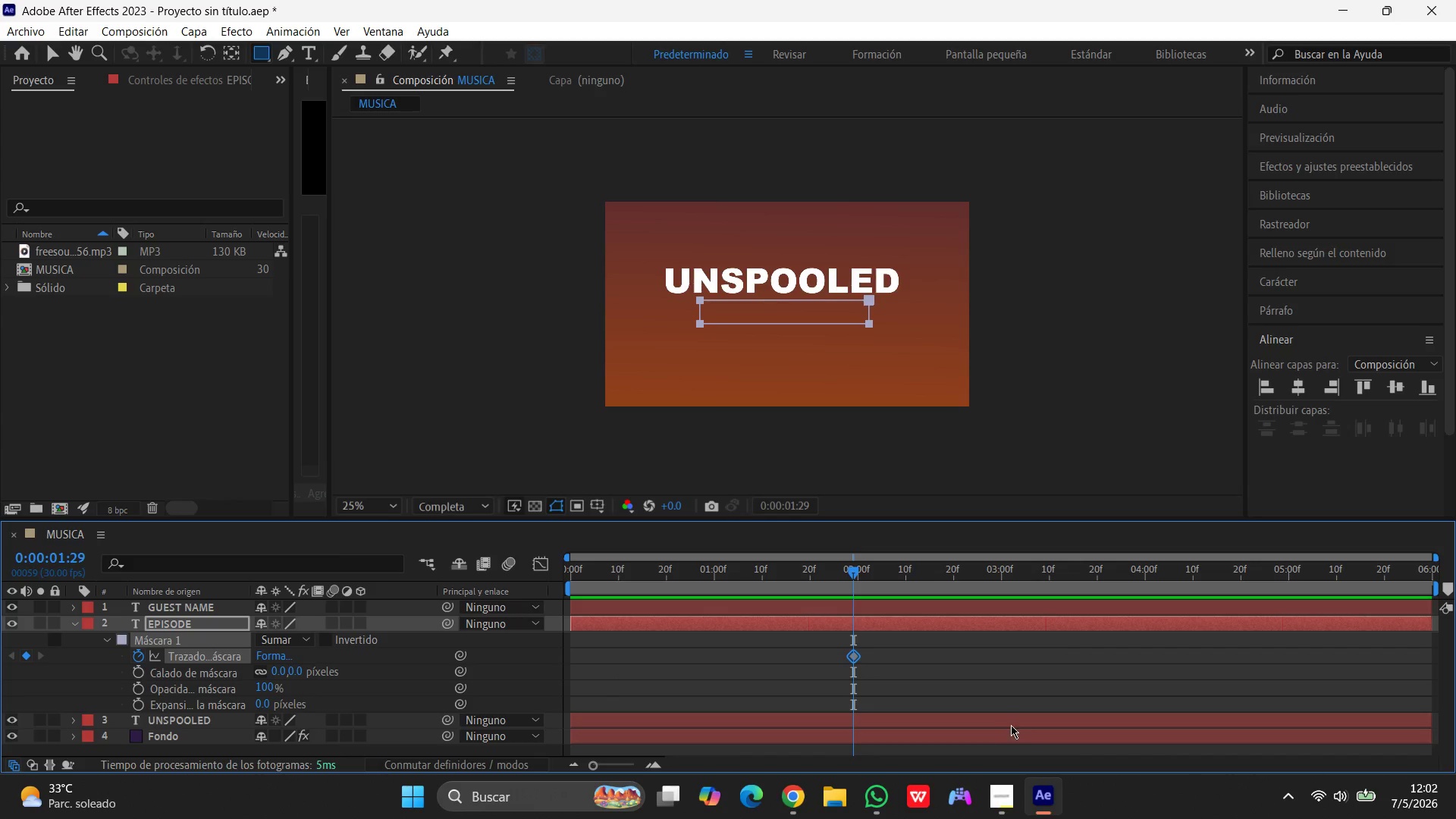 
wait(11.52)
 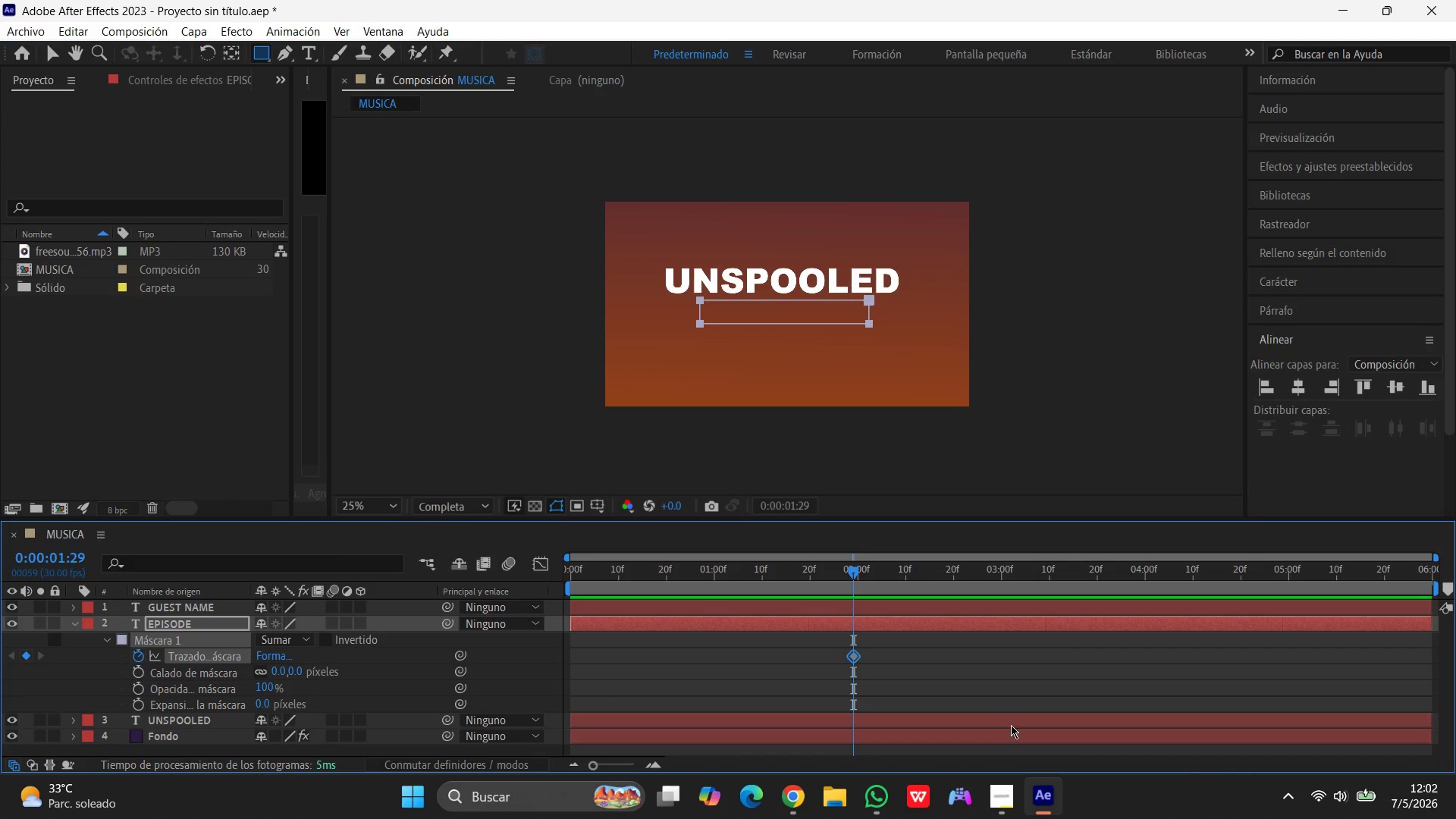 
left_click_drag(start_coordinate=[850, 570], to_coordinate=[855, 568])
 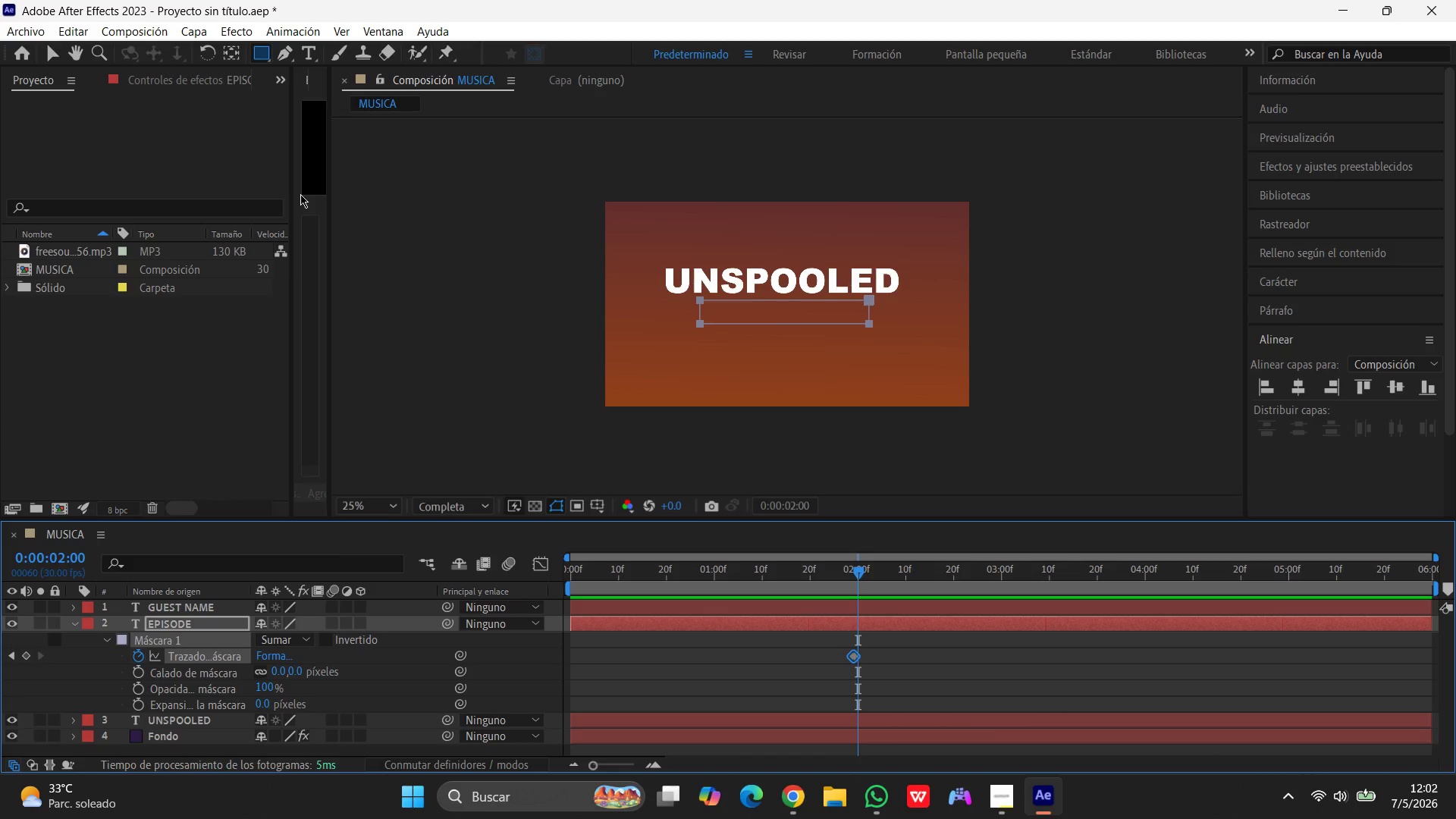 
wait(6.28)
 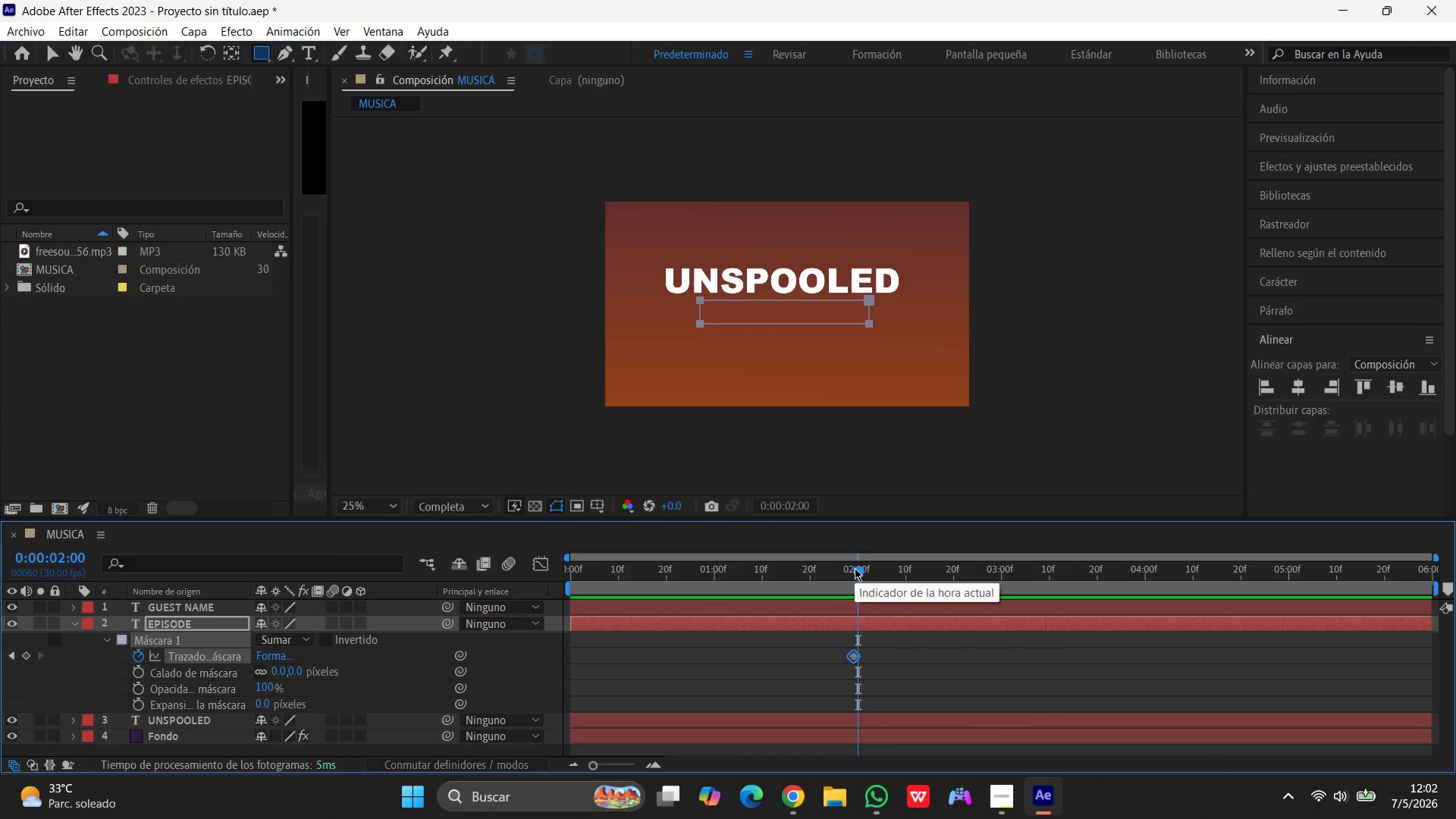 
left_click([44, 52])
 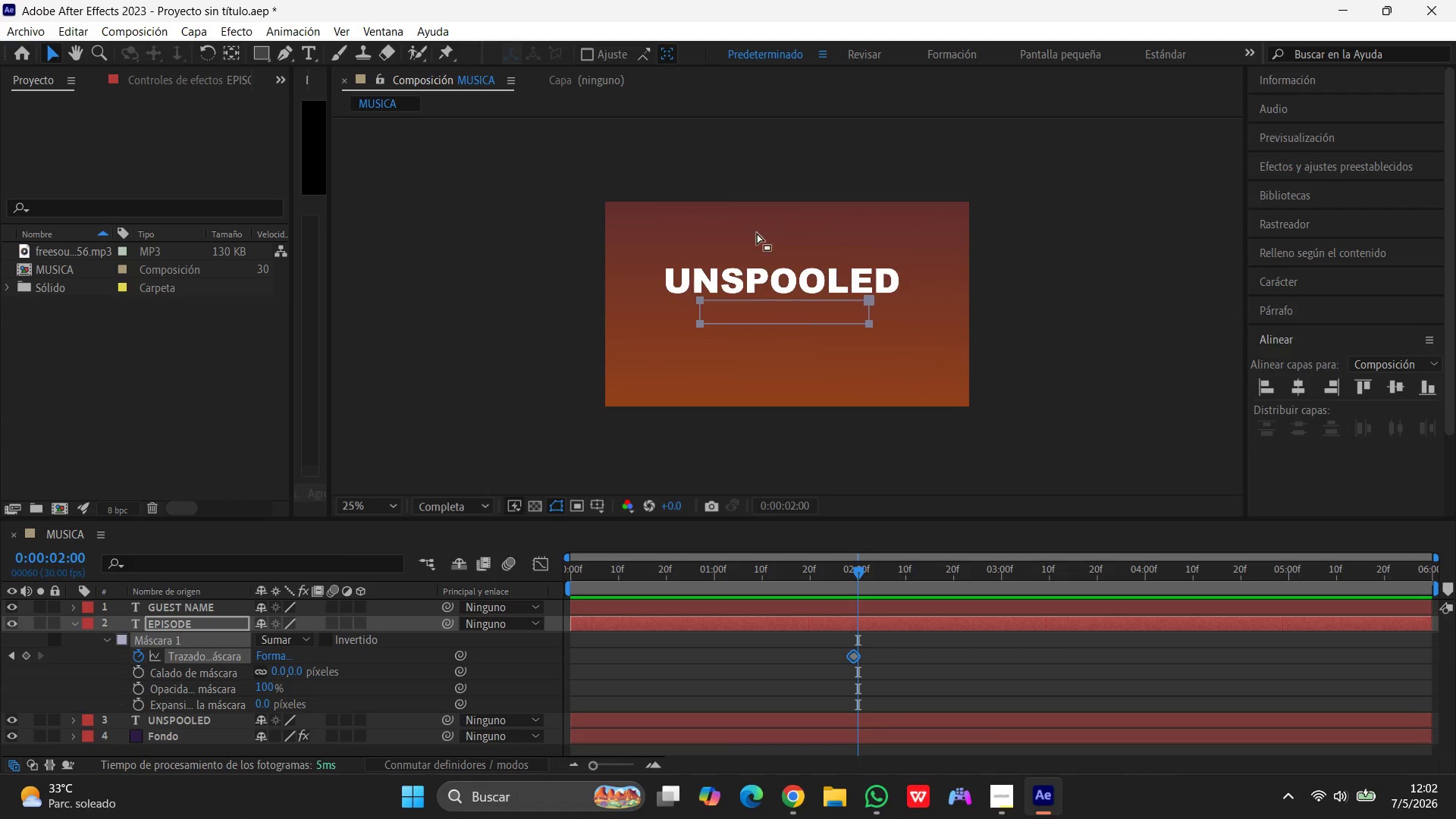 
left_click_drag(start_coordinate=[772, 312], to_coordinate=[772, 228])
 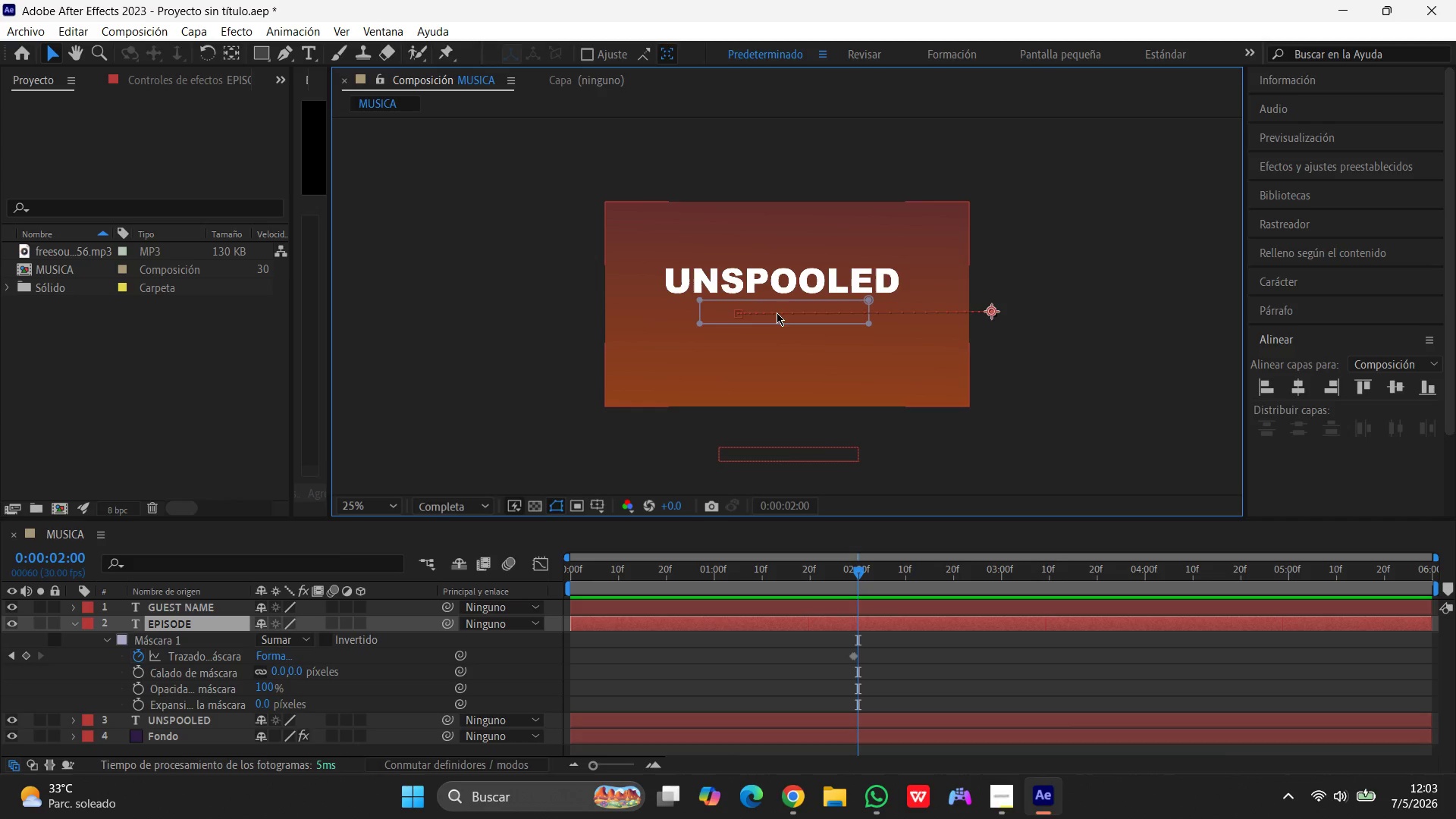 
left_click([777, 312])
 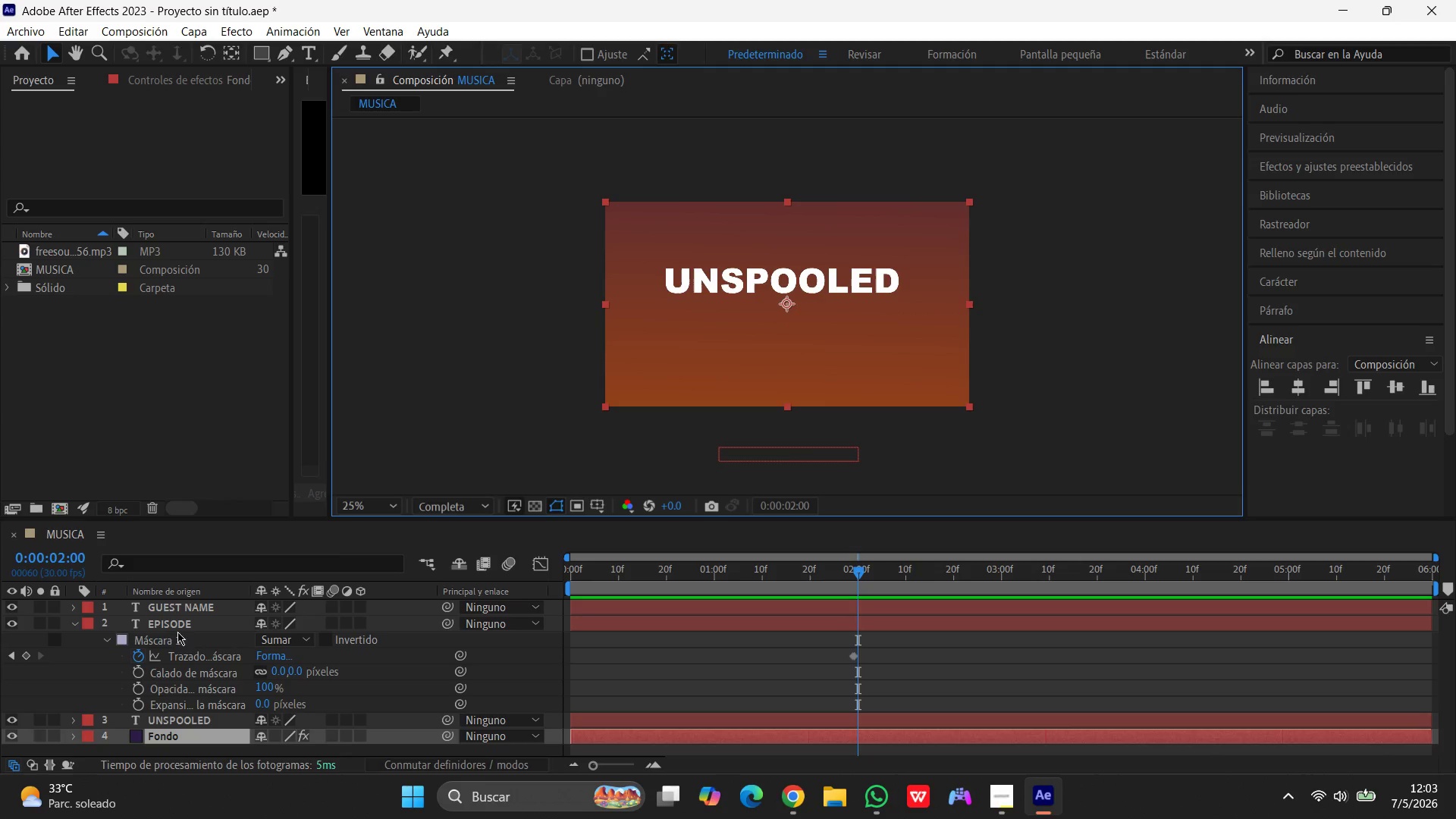 
left_click([162, 640])
 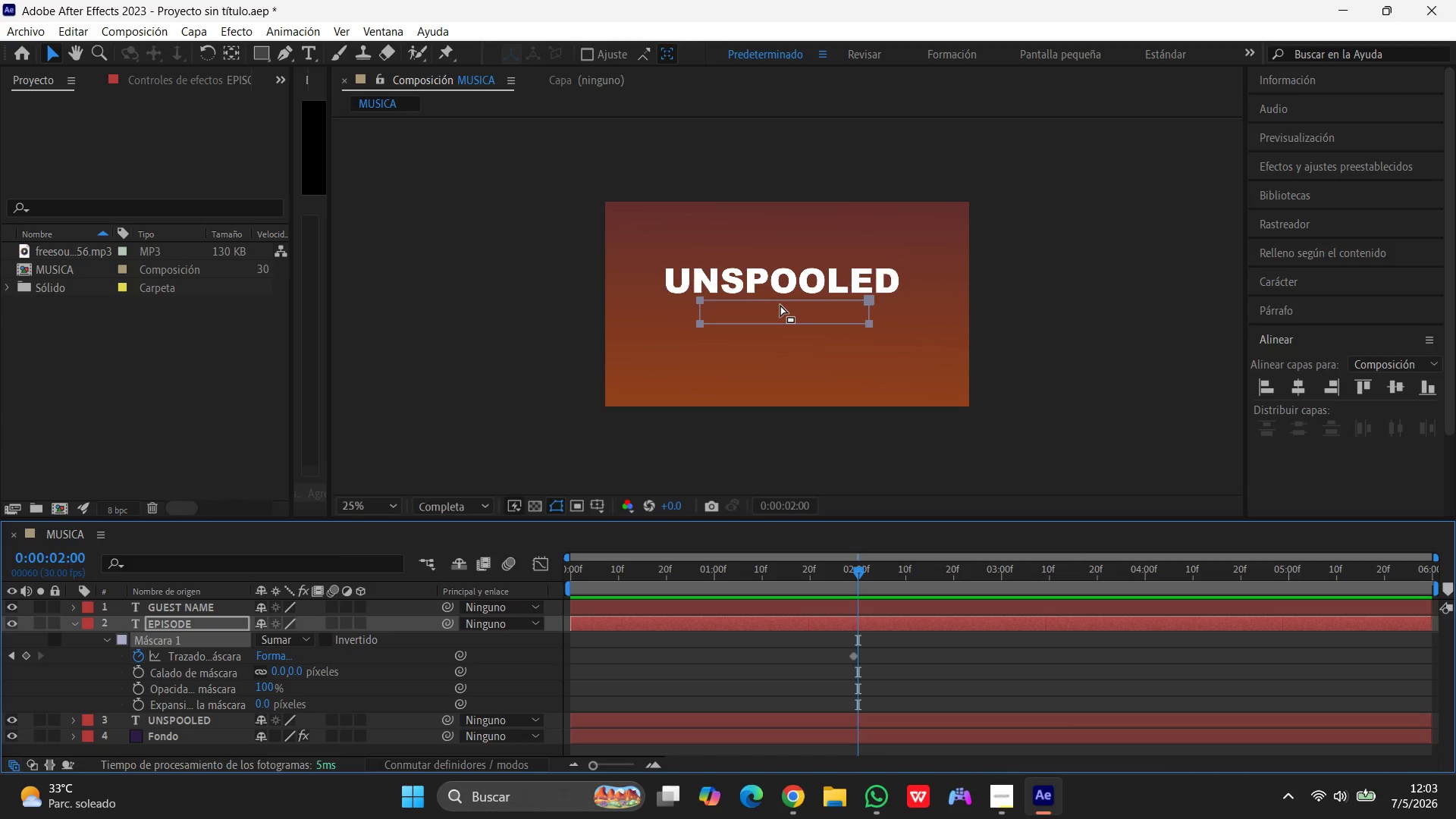 
wait(31.5)
 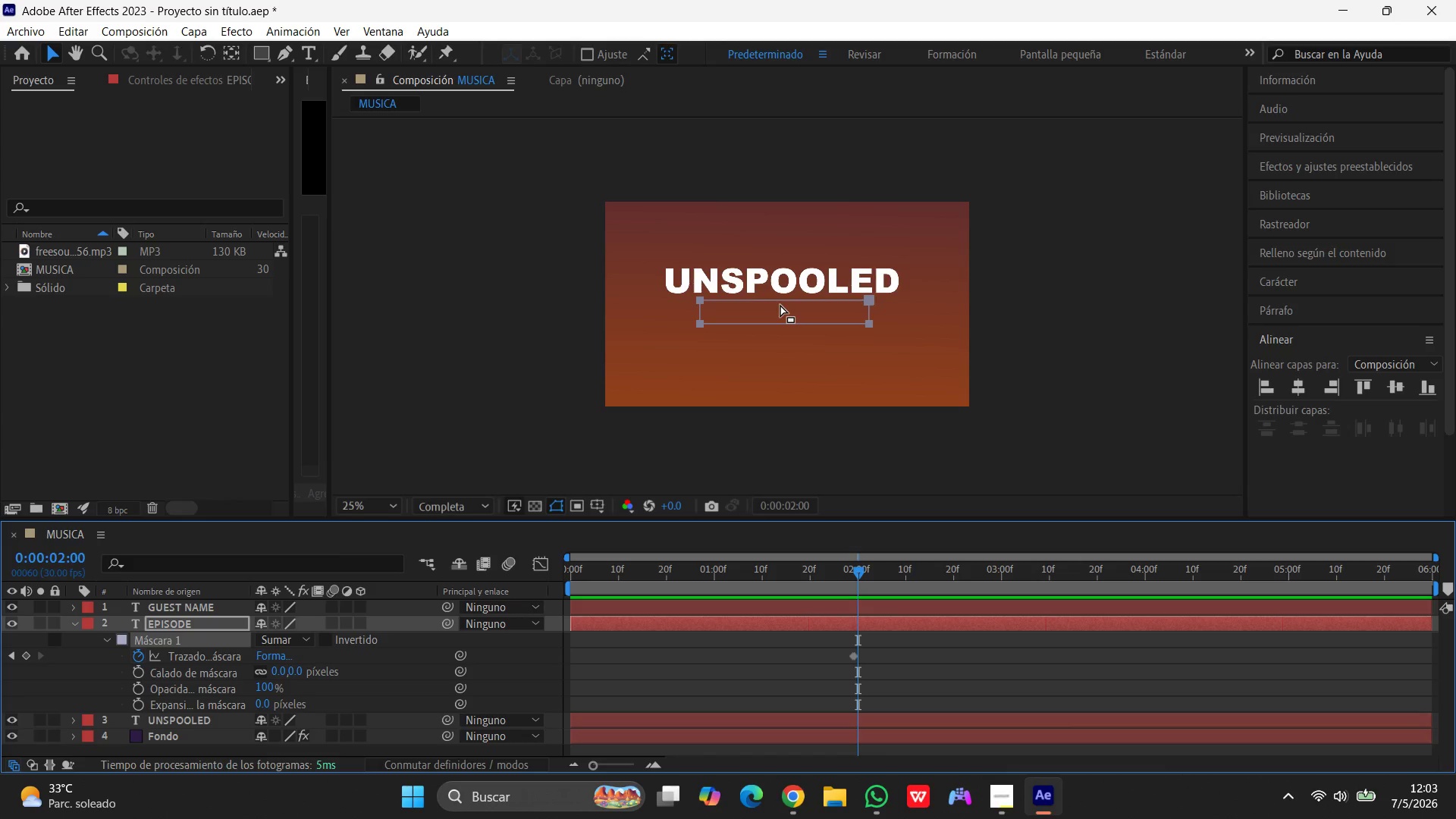 
left_click([770, 316])
 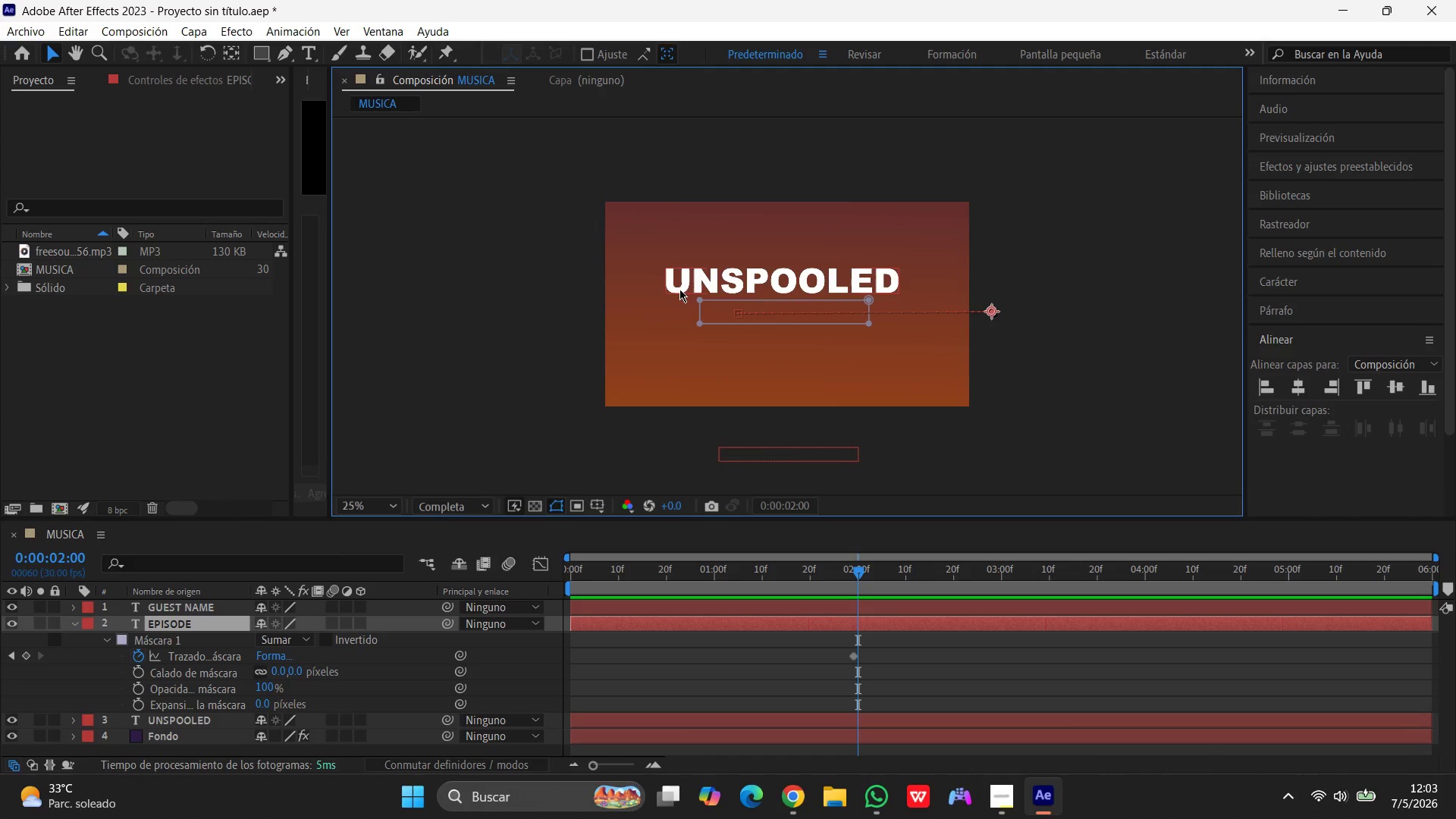 
left_click([704, 310])
 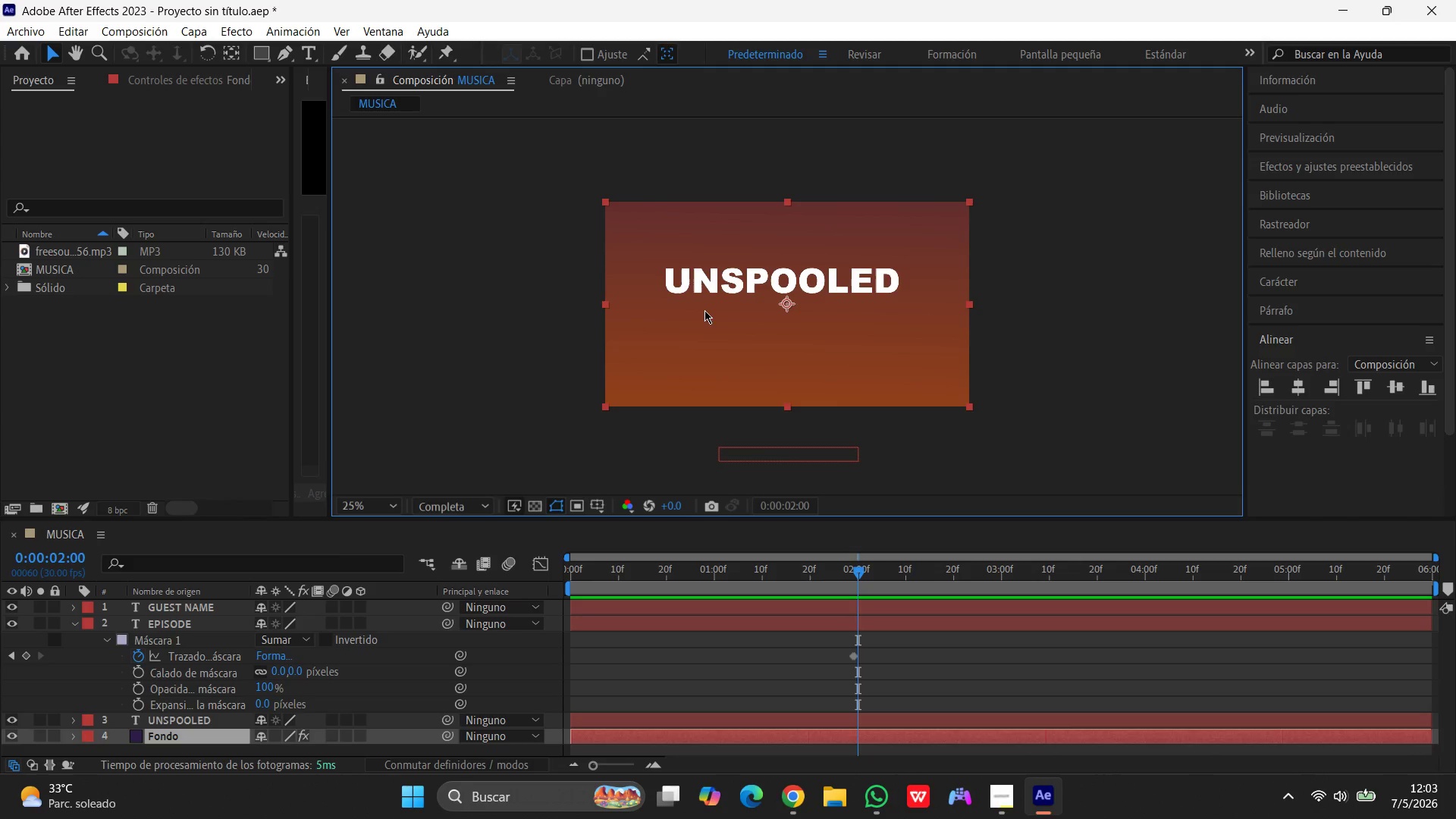 
left_click([704, 310])
 